 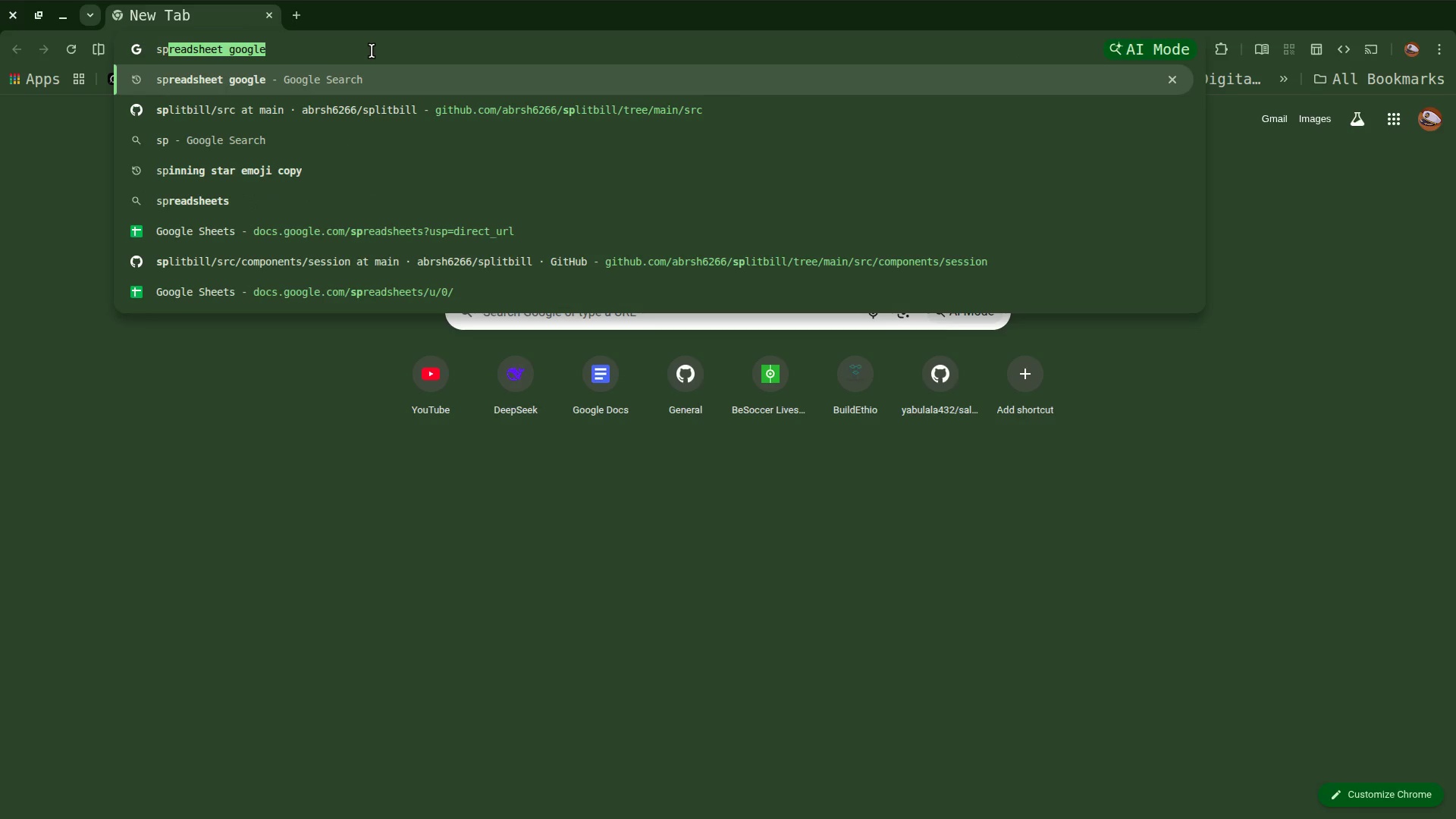 
key(Backspace)
 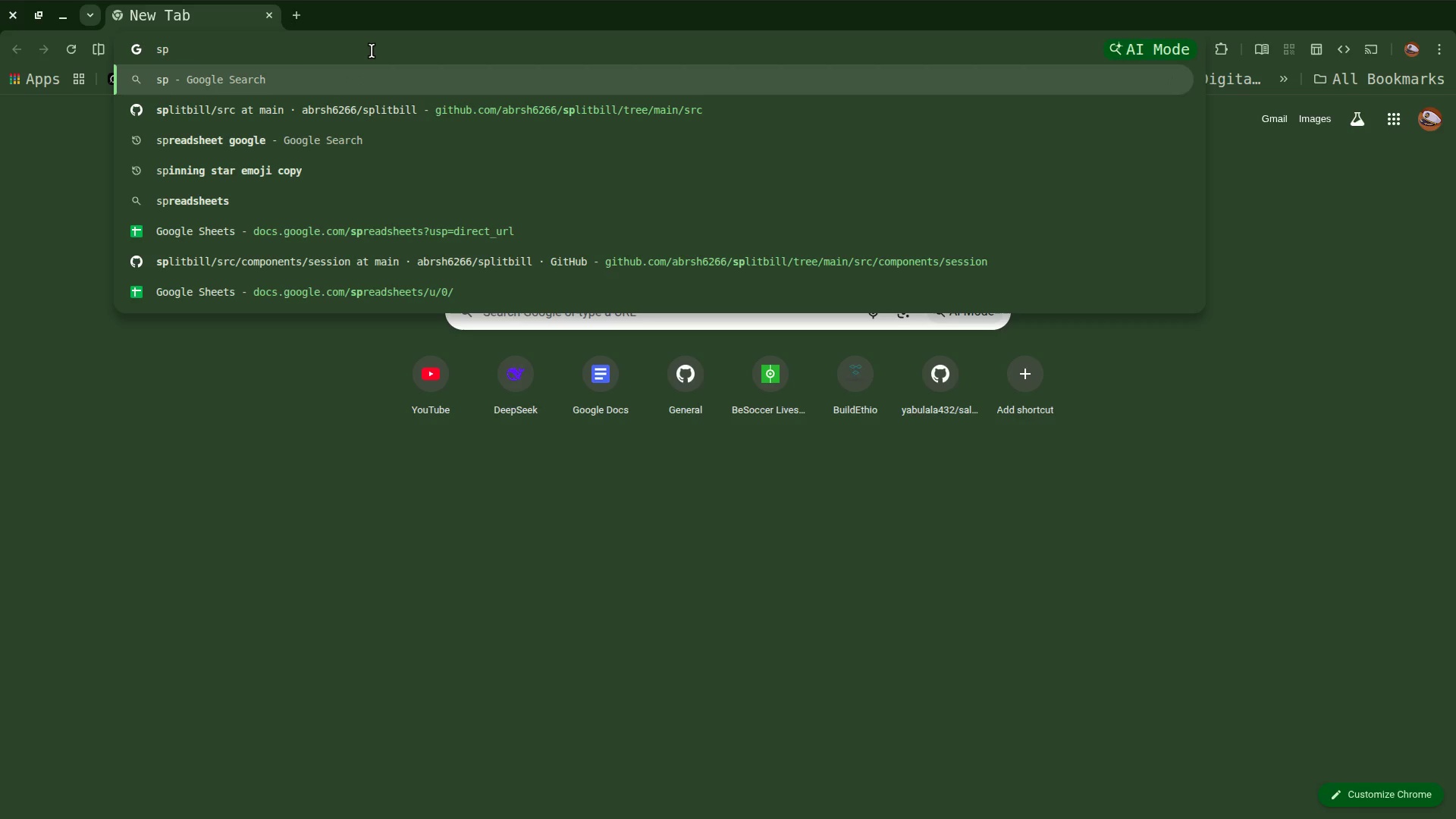 
key(R)
 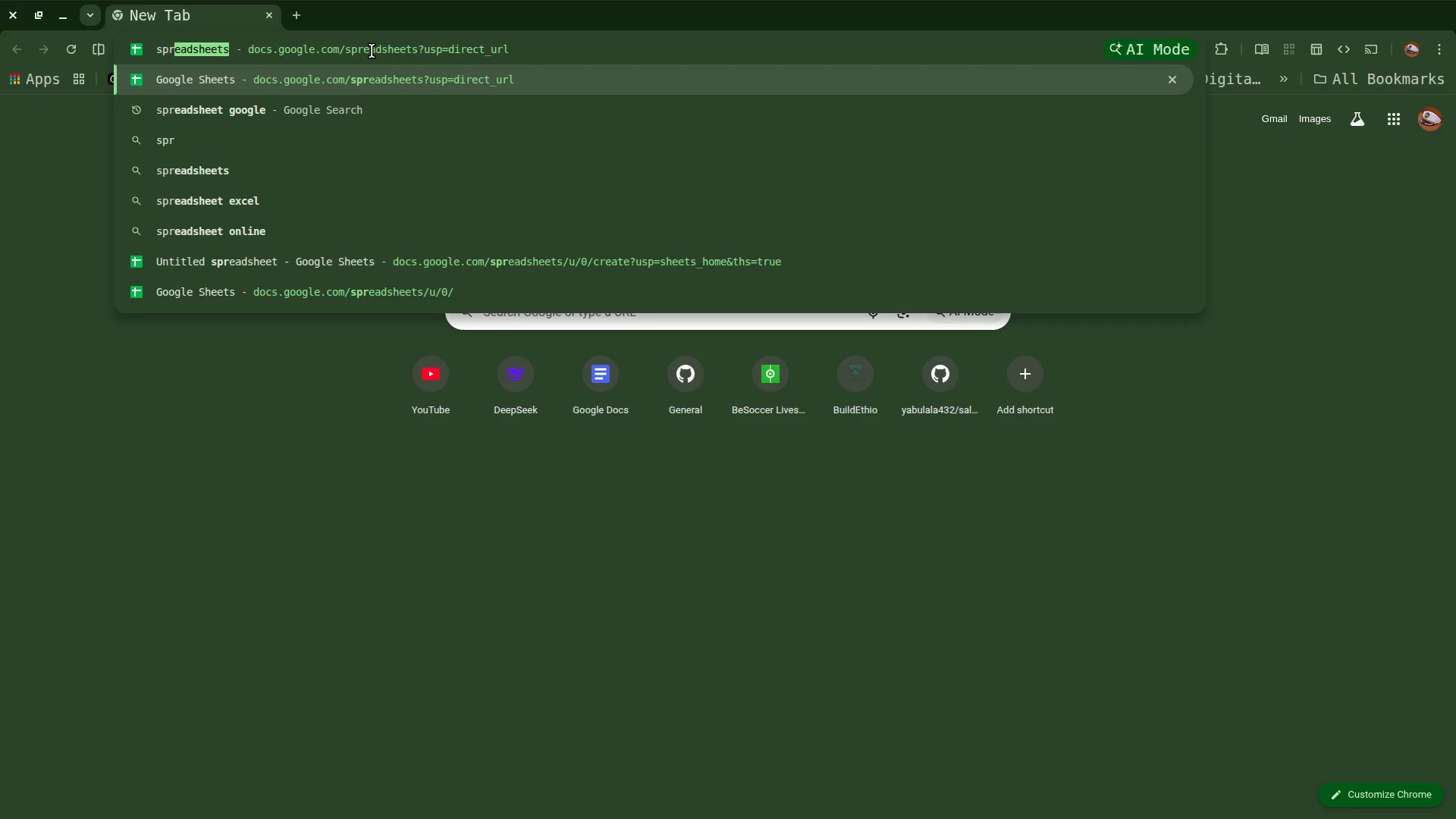 
key(Backspace)
 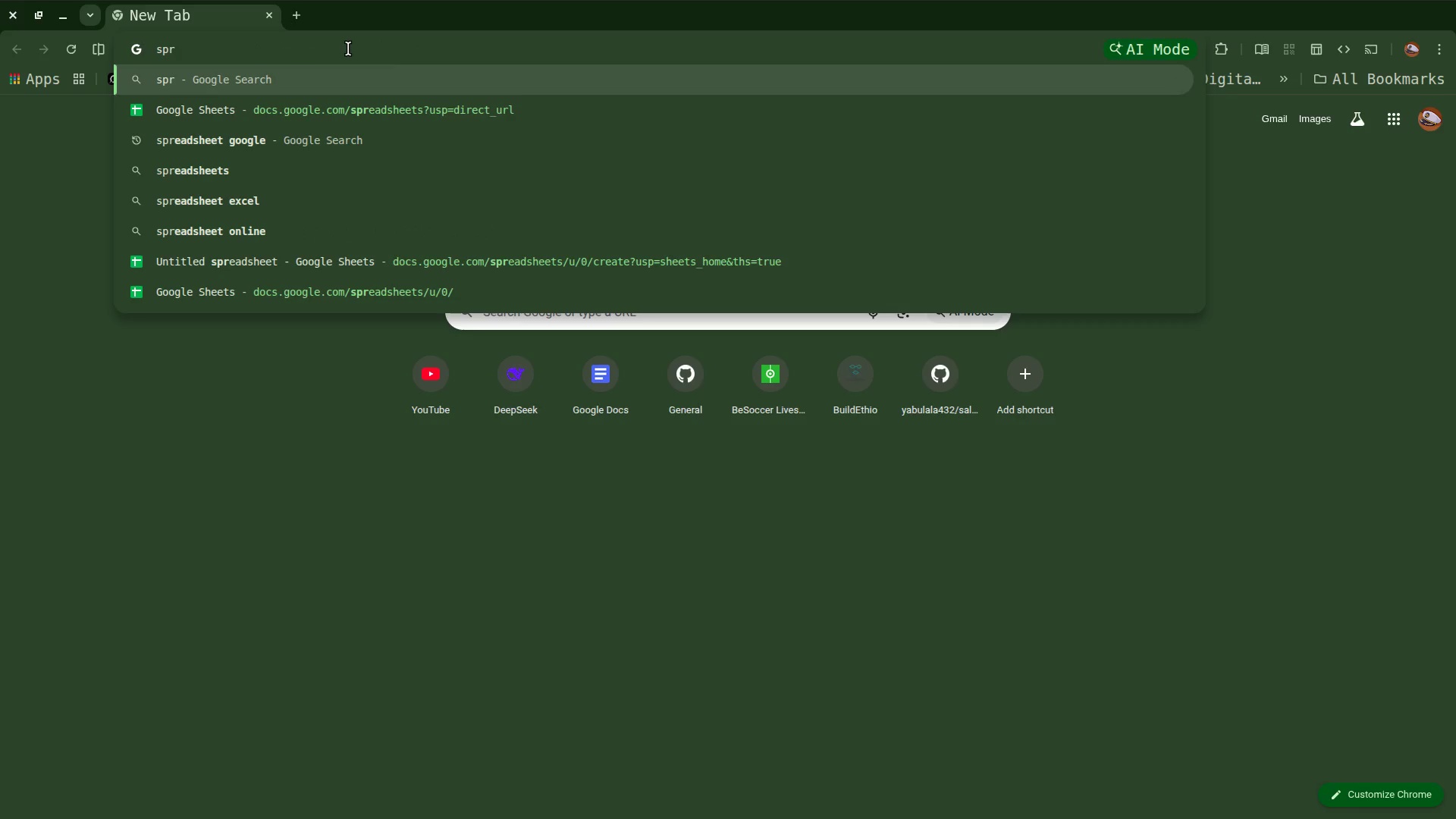 
wait(8.09)
 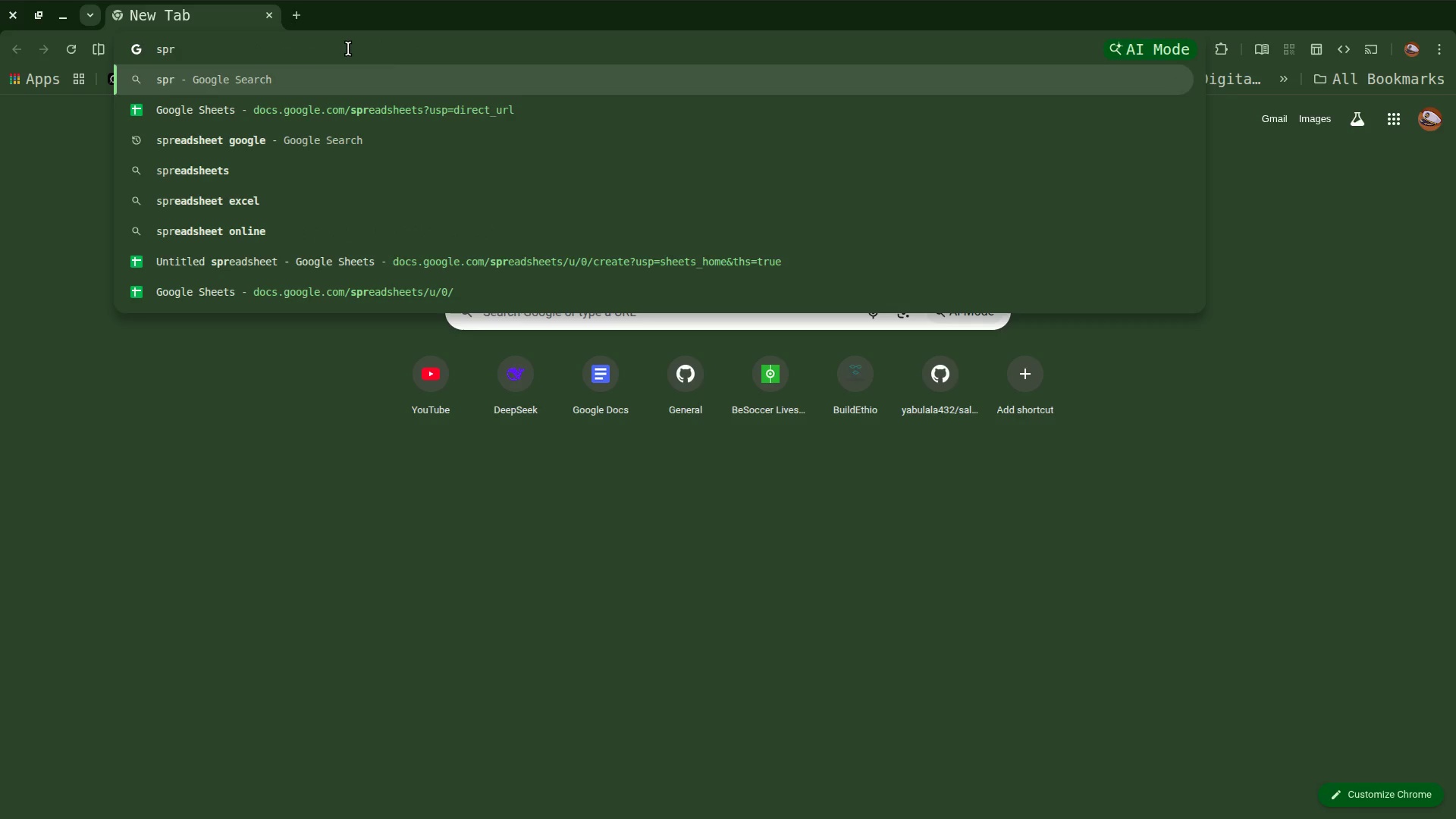 
left_click([303, 253])
 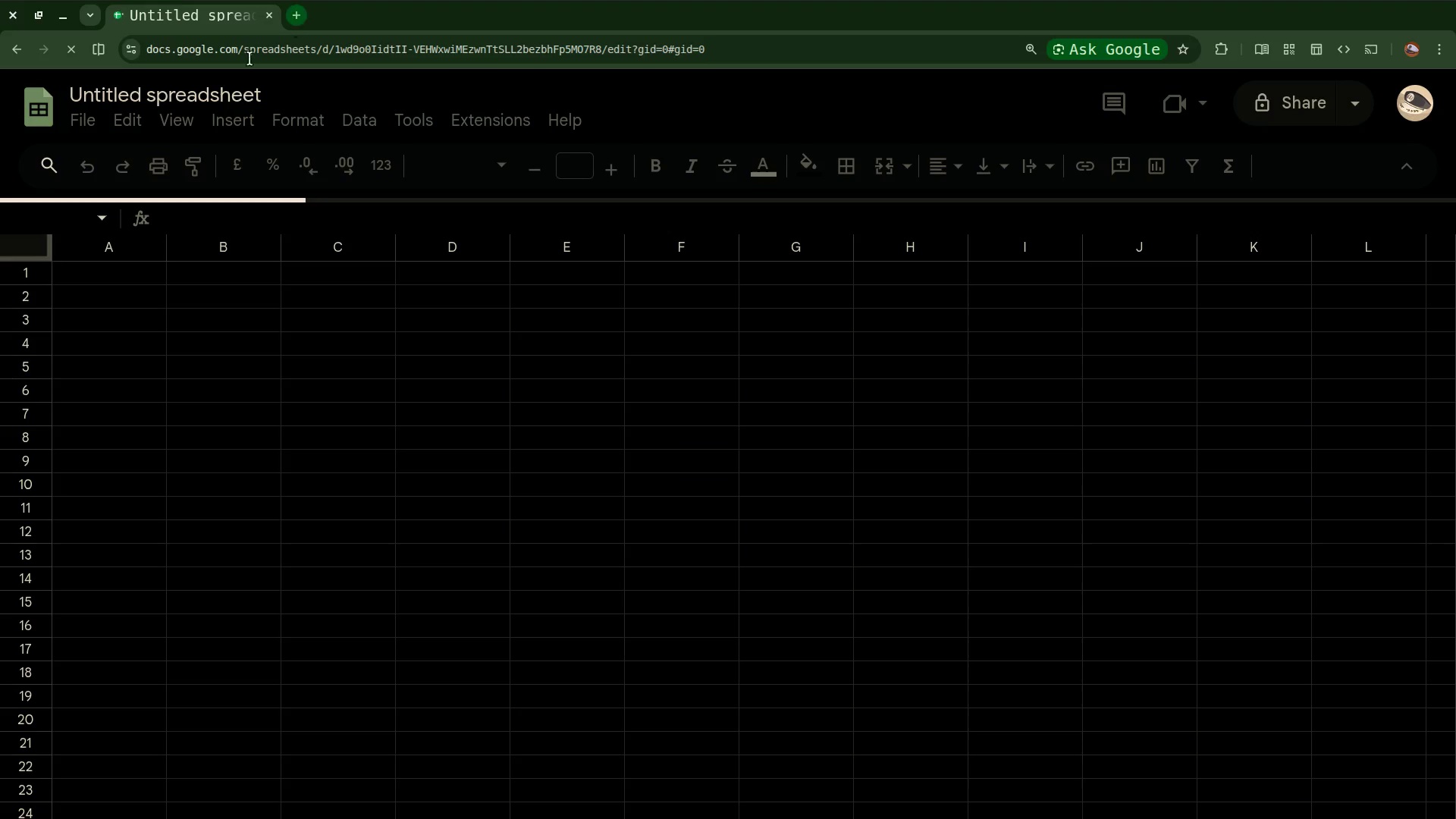 
mouse_move([108, 136])
 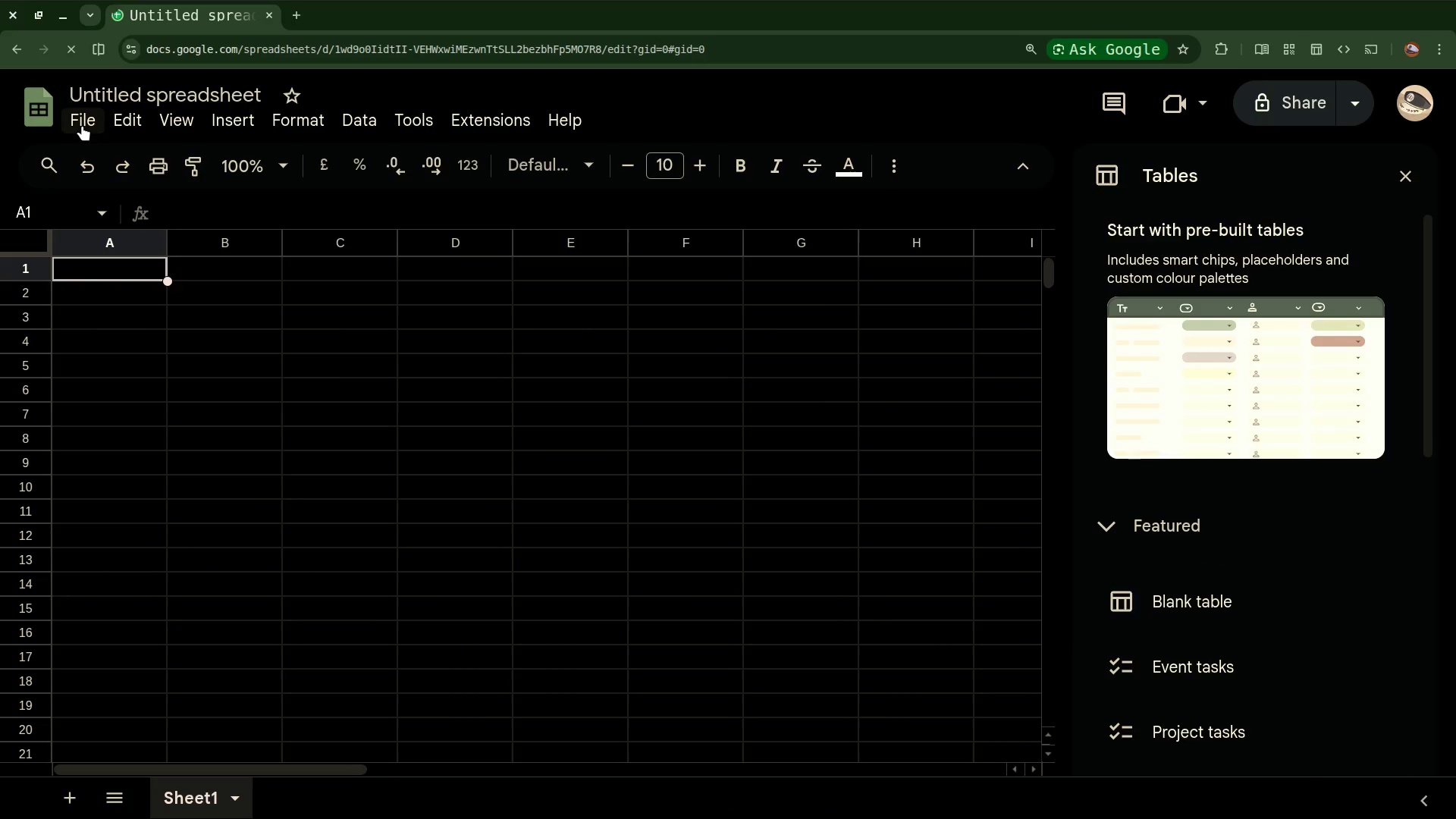 
left_click([82, 125])
 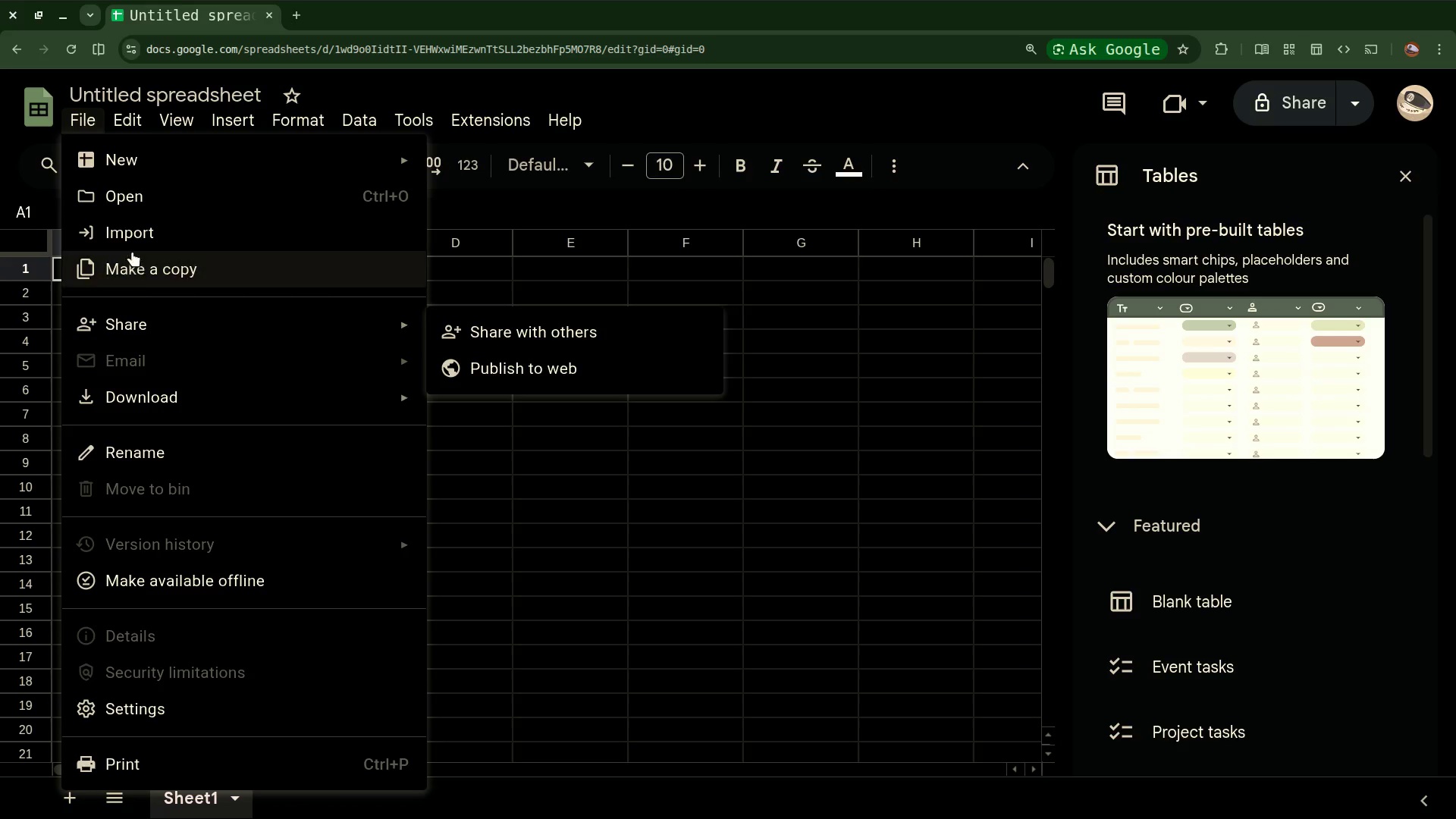 
left_click([132, 235])
 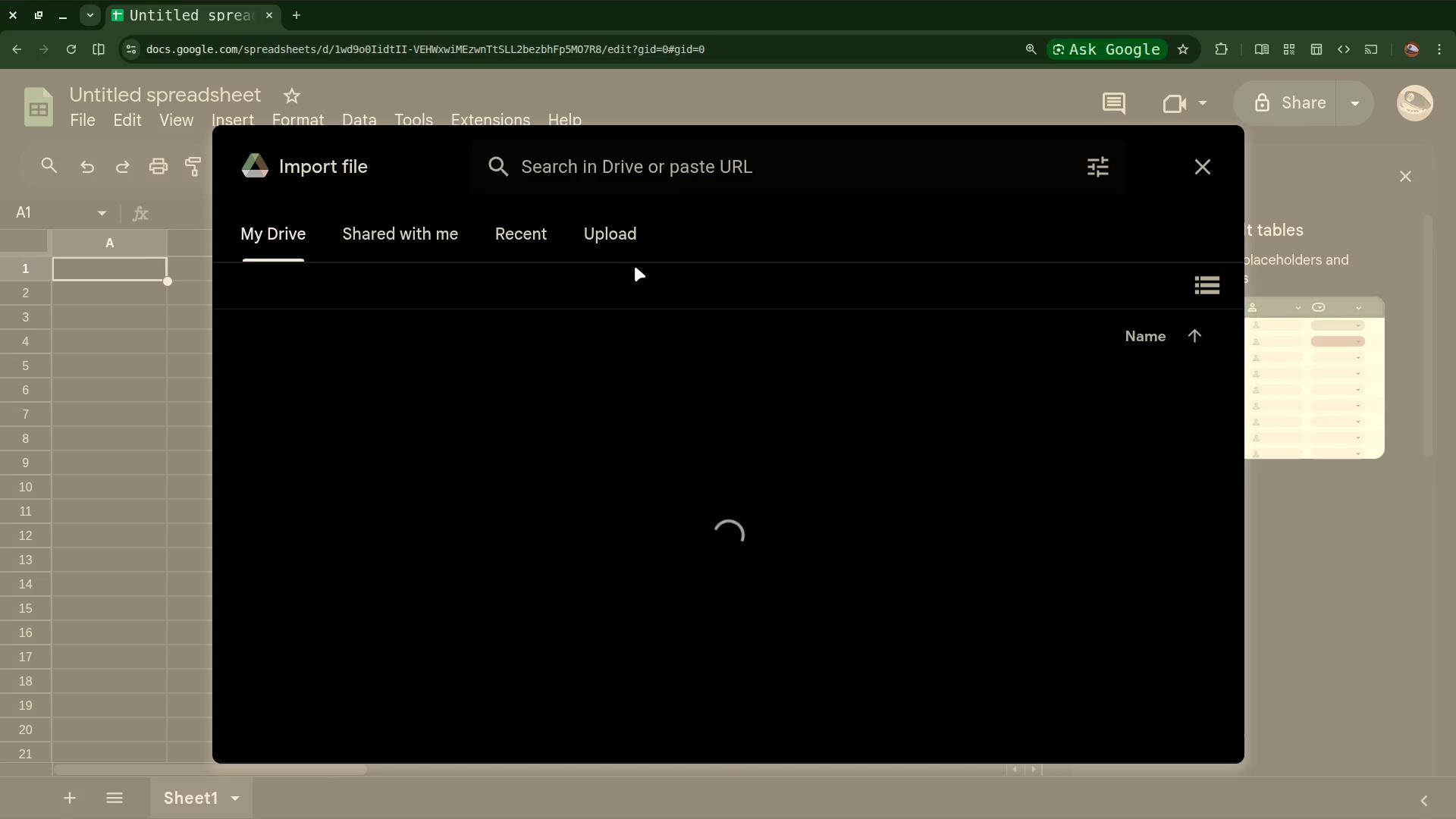 
left_click([625, 243])
 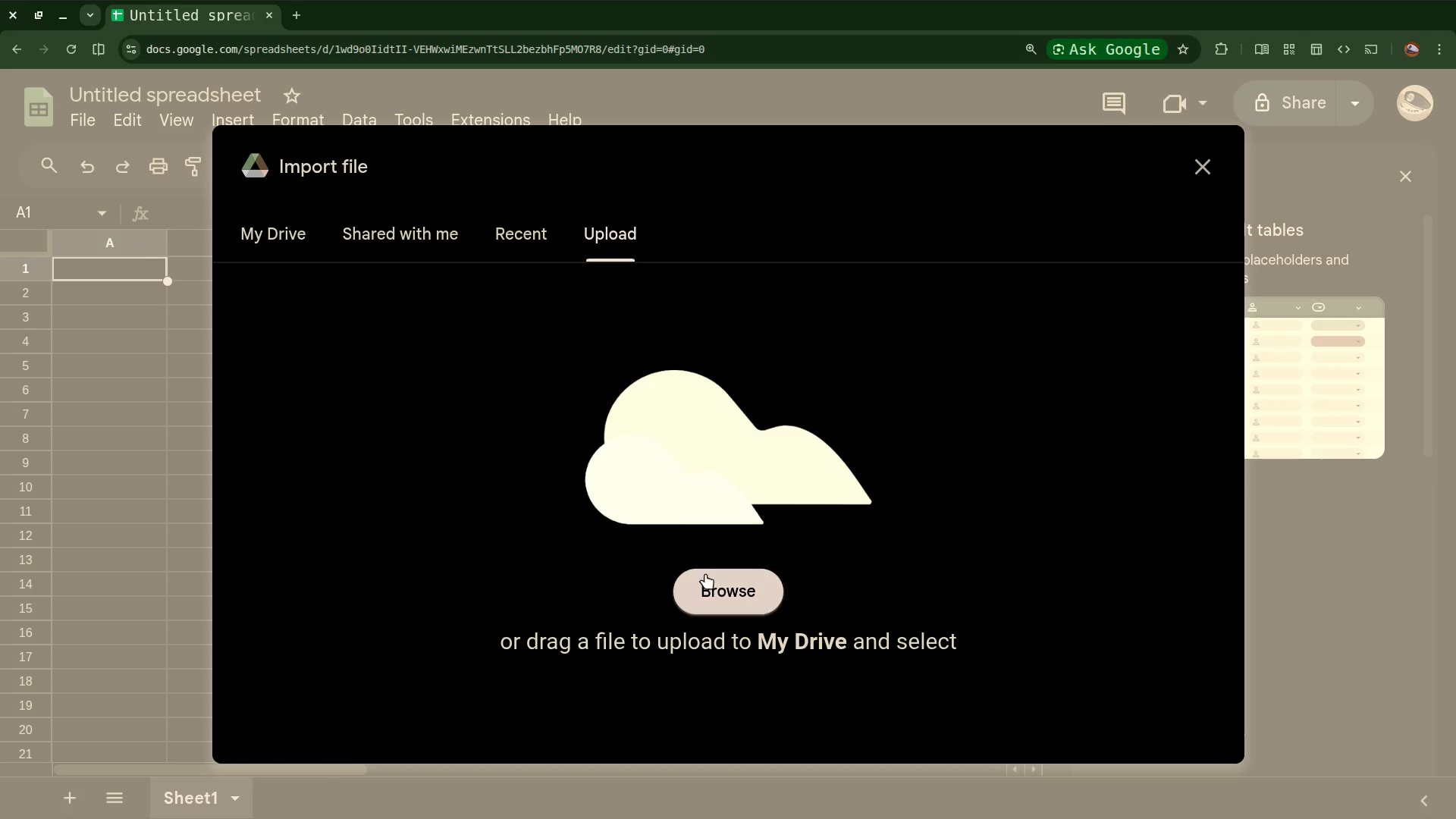 
left_click([715, 588])
 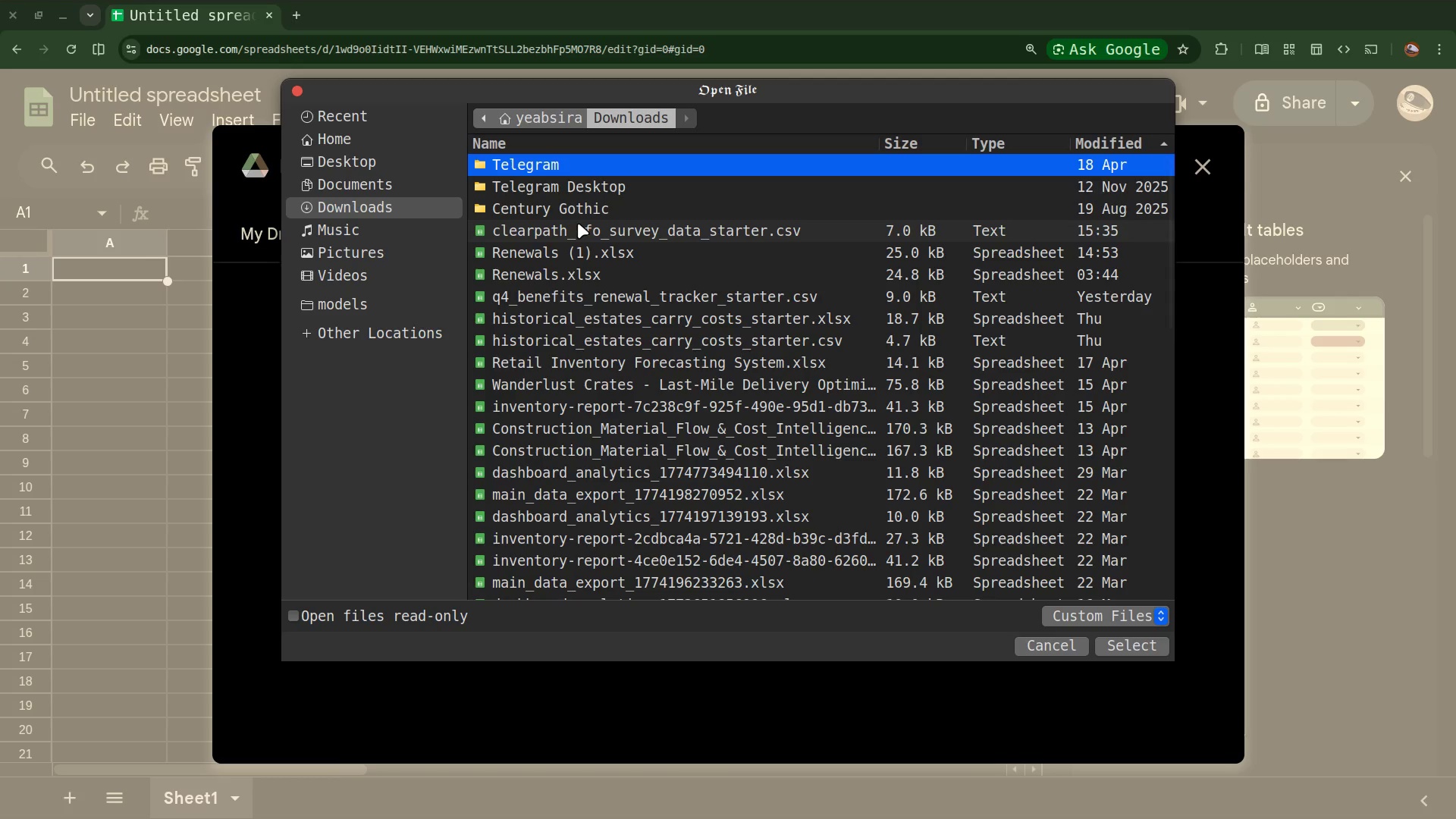 
wait(5.4)
 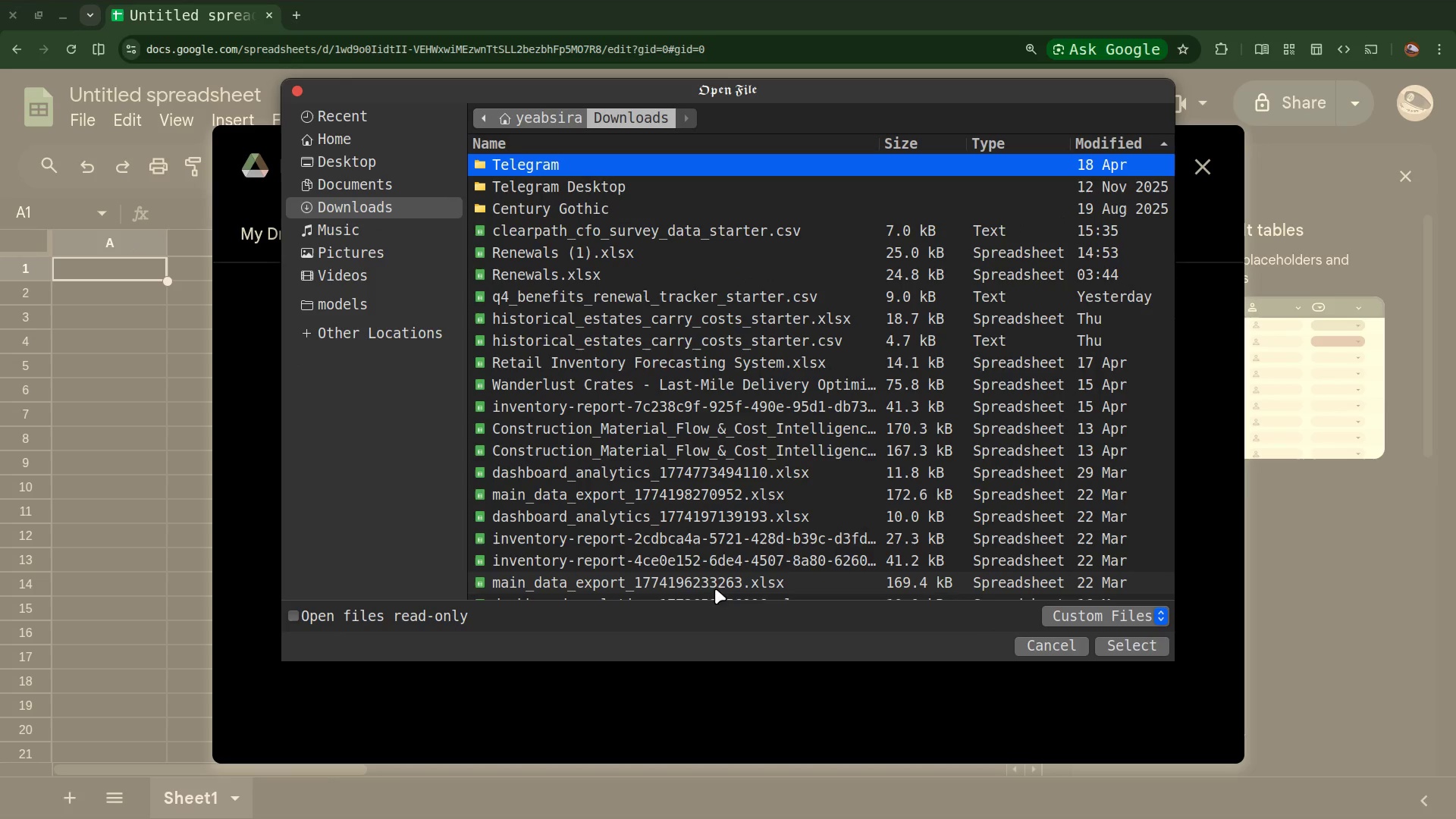 
left_click([578, 228])
 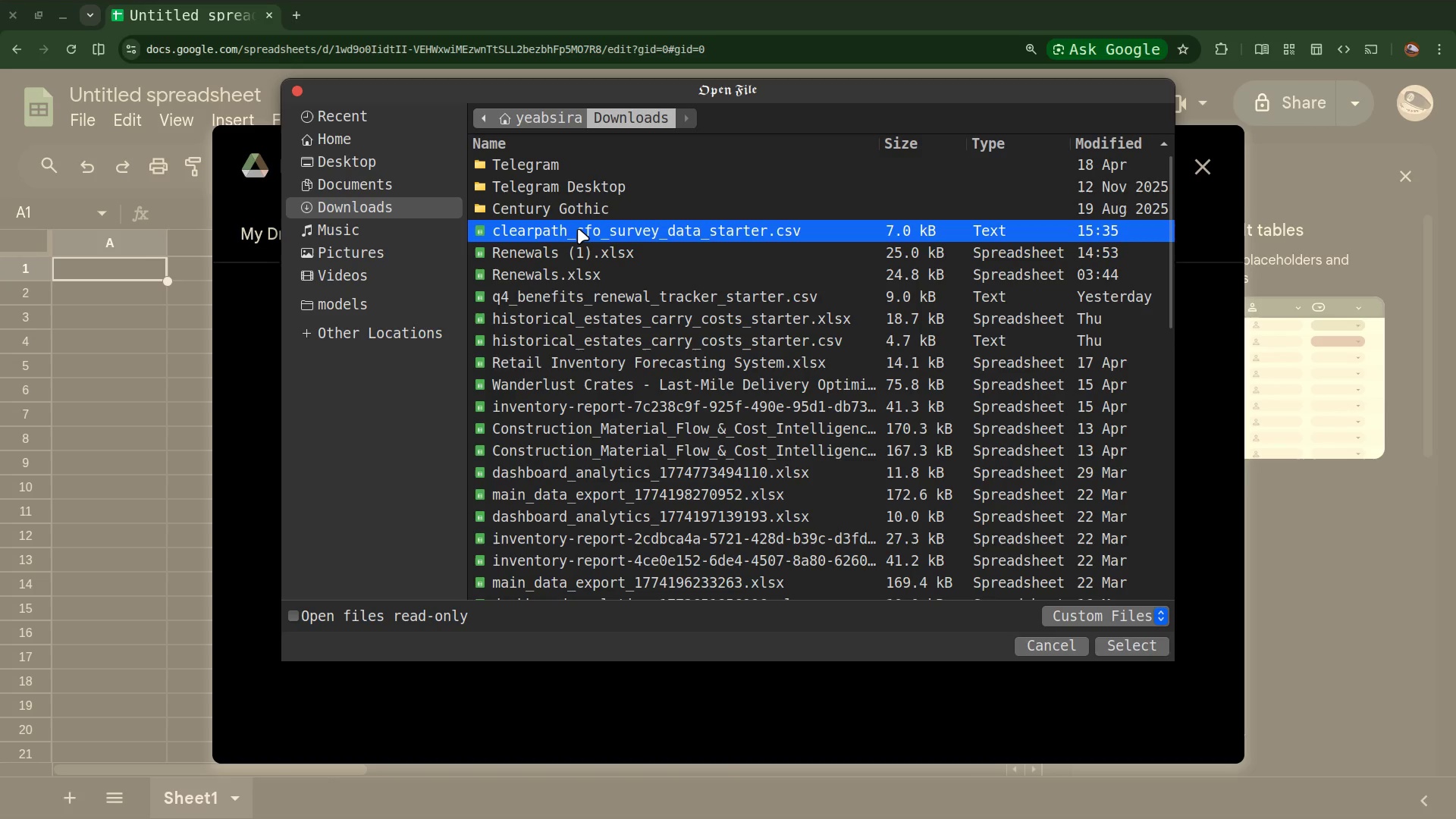 
left_click([578, 228])
 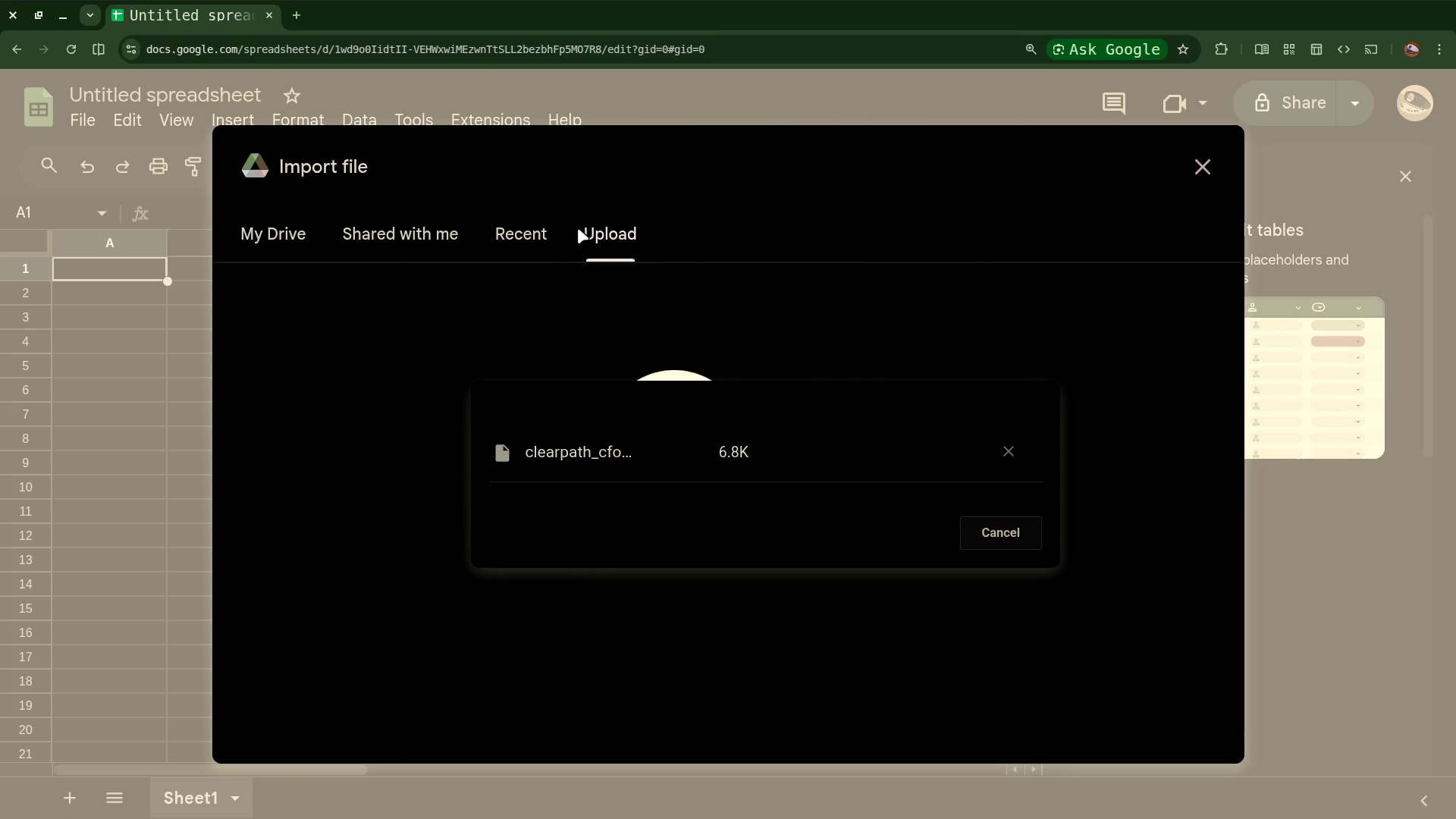 
mouse_move([622, 341])
 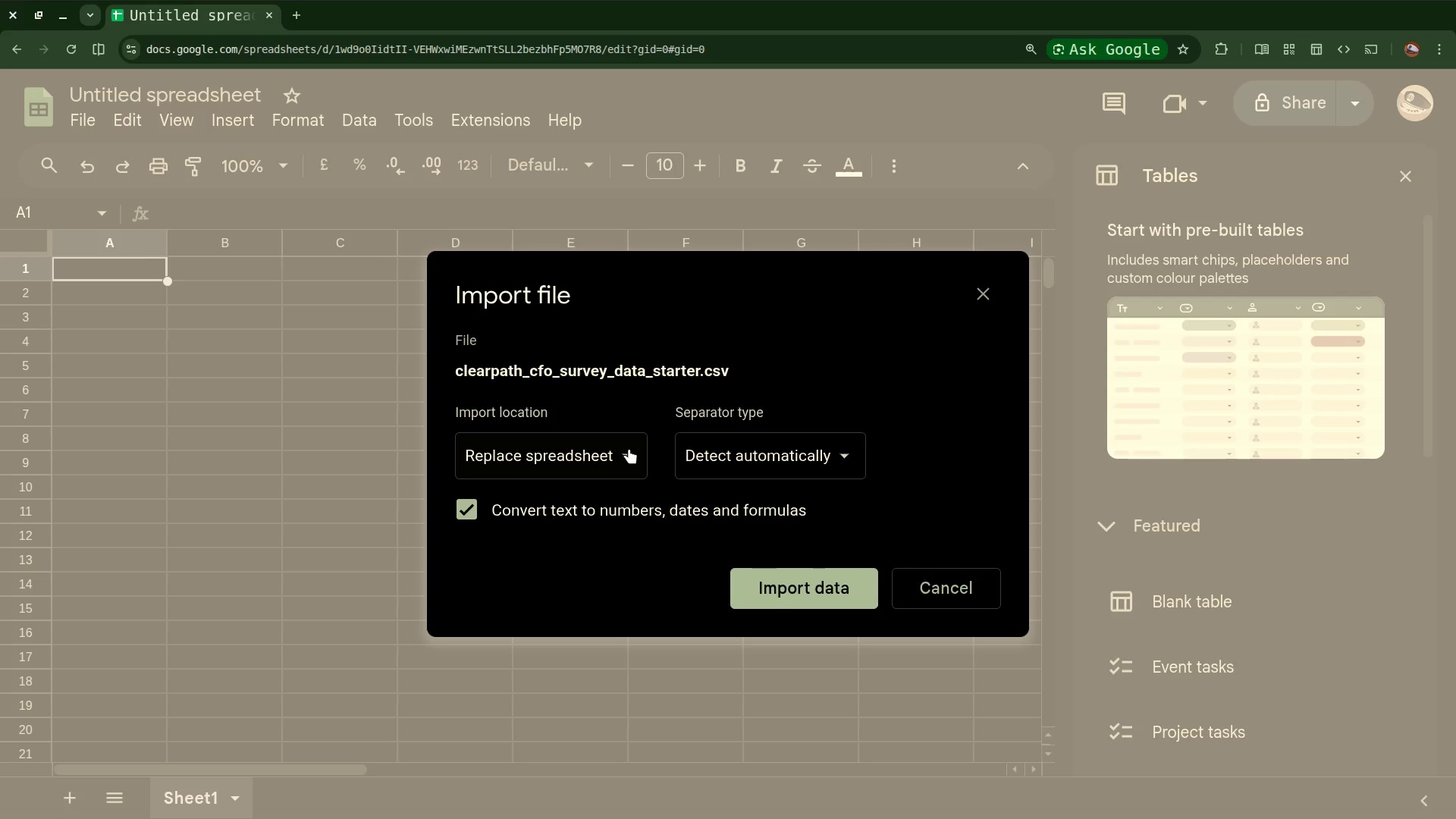 
left_click([629, 448])
 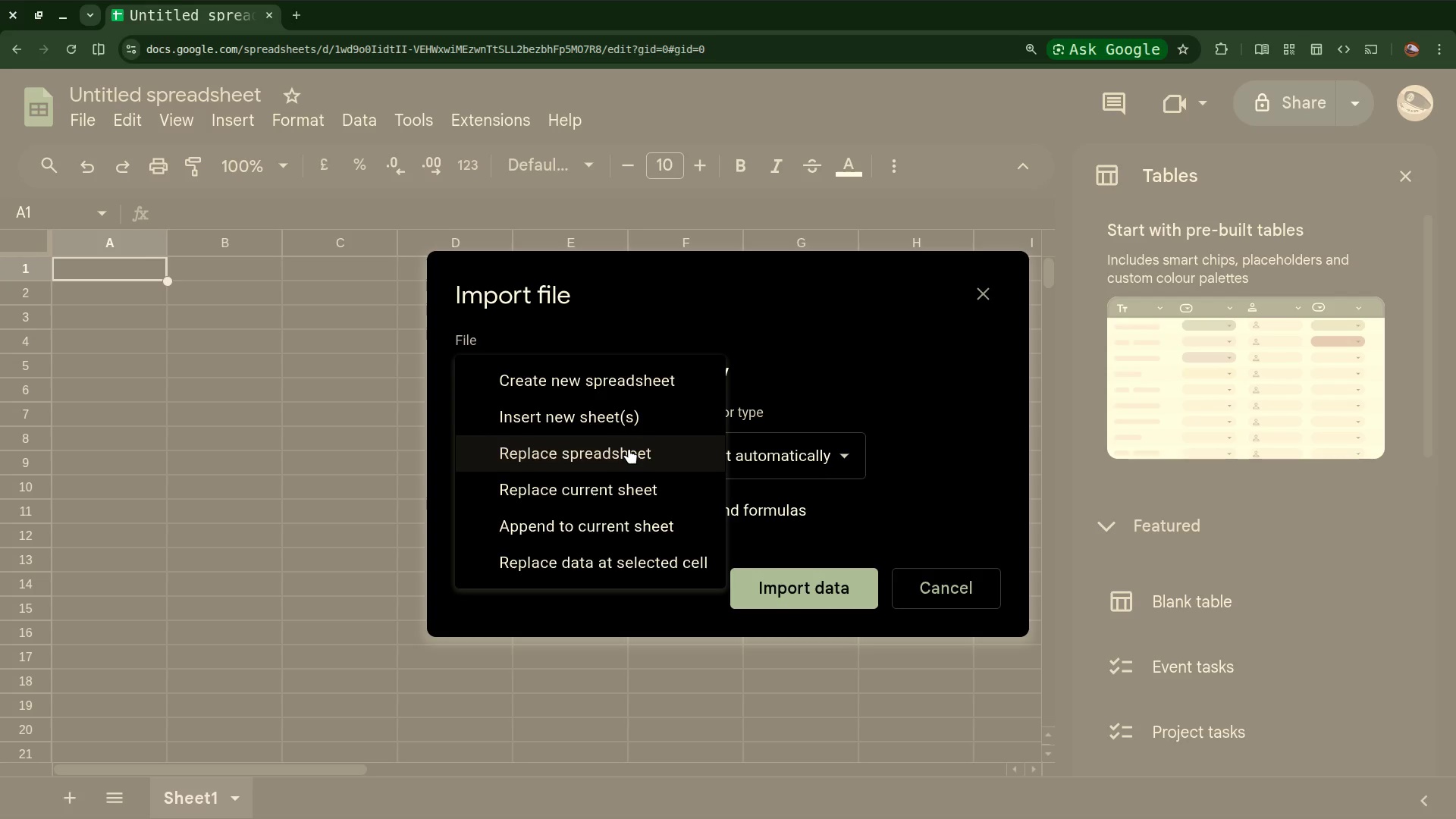 
wait(7.76)
 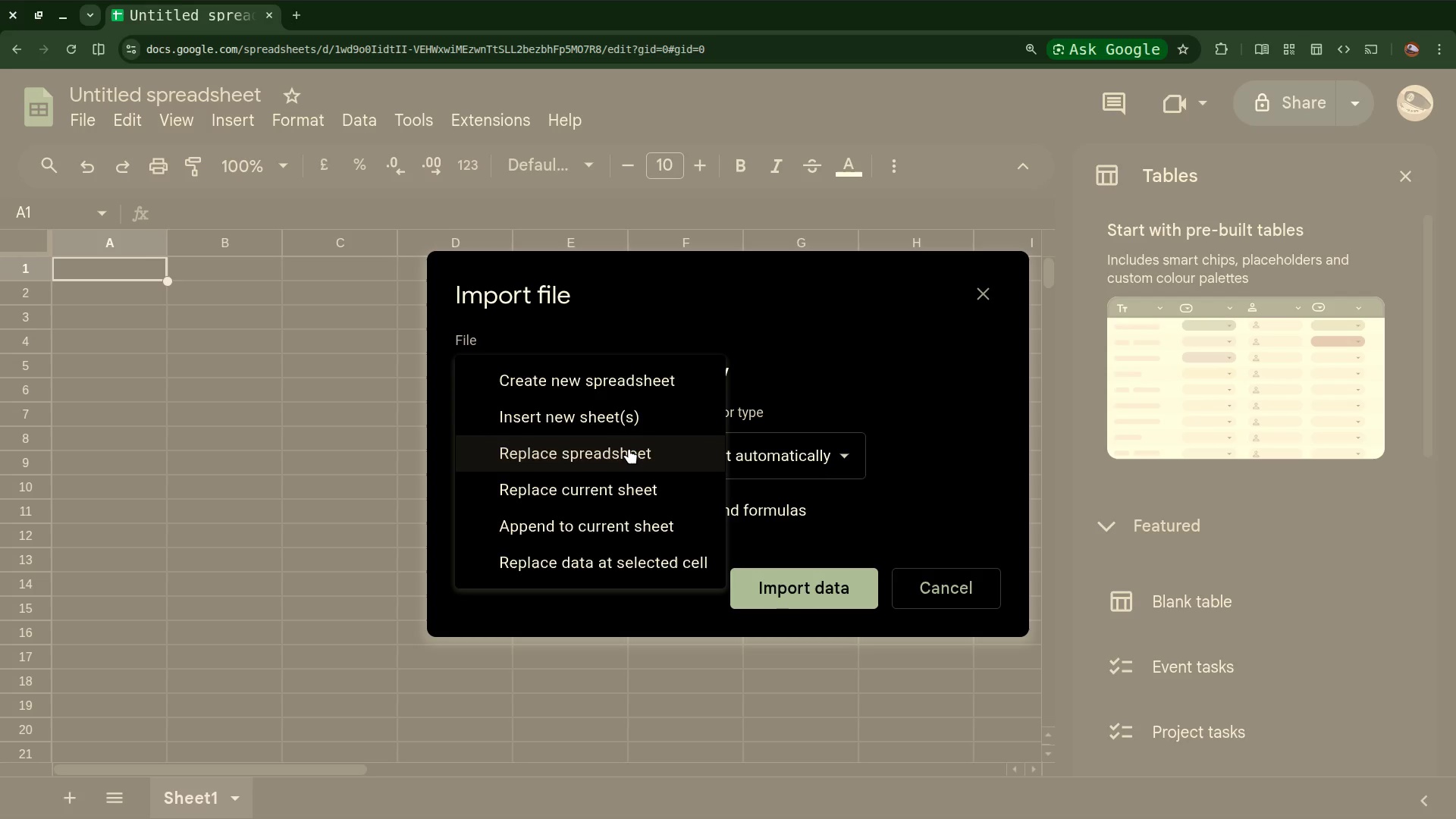 
left_click([626, 489])
 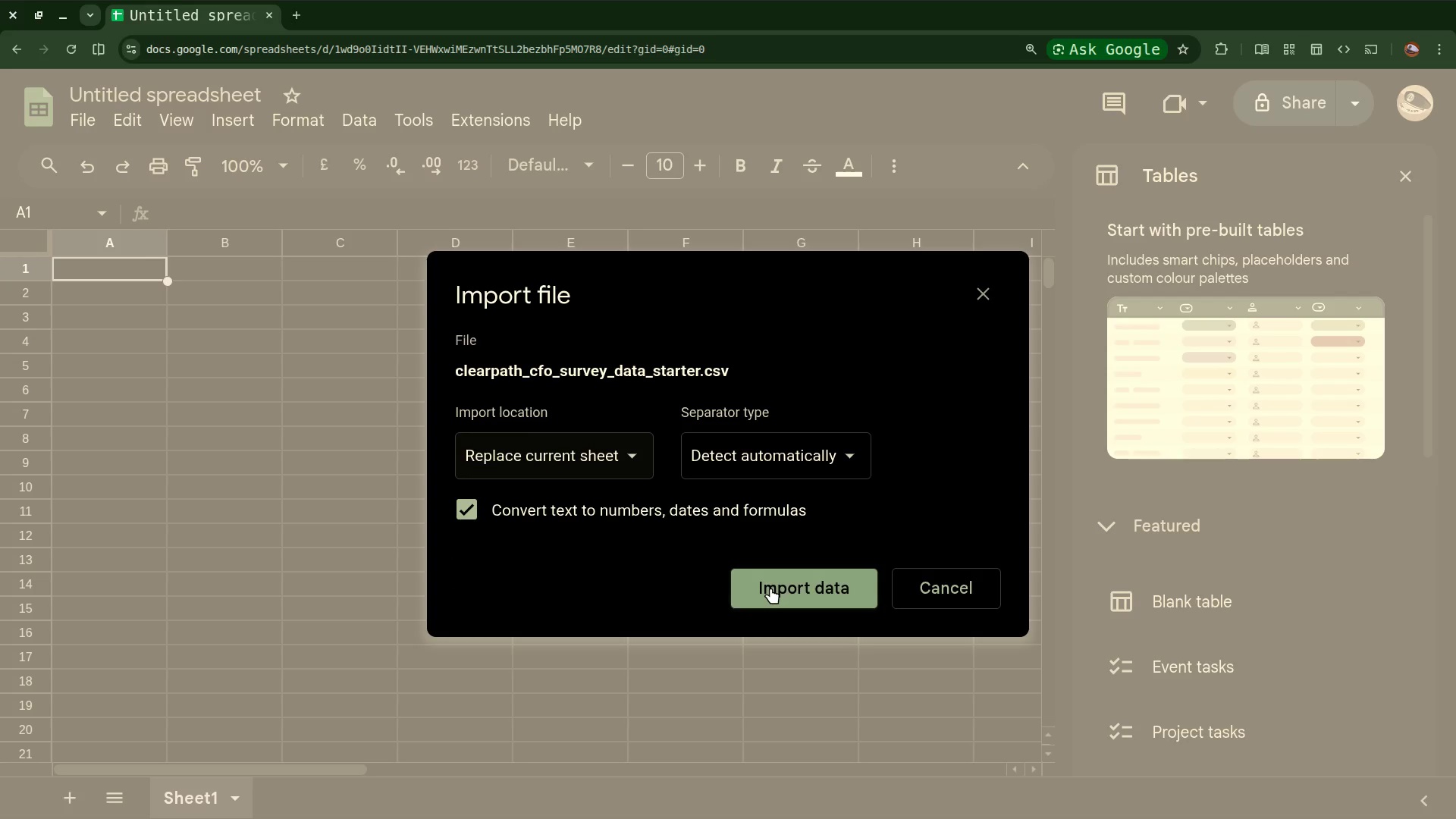 
left_click([770, 588])
 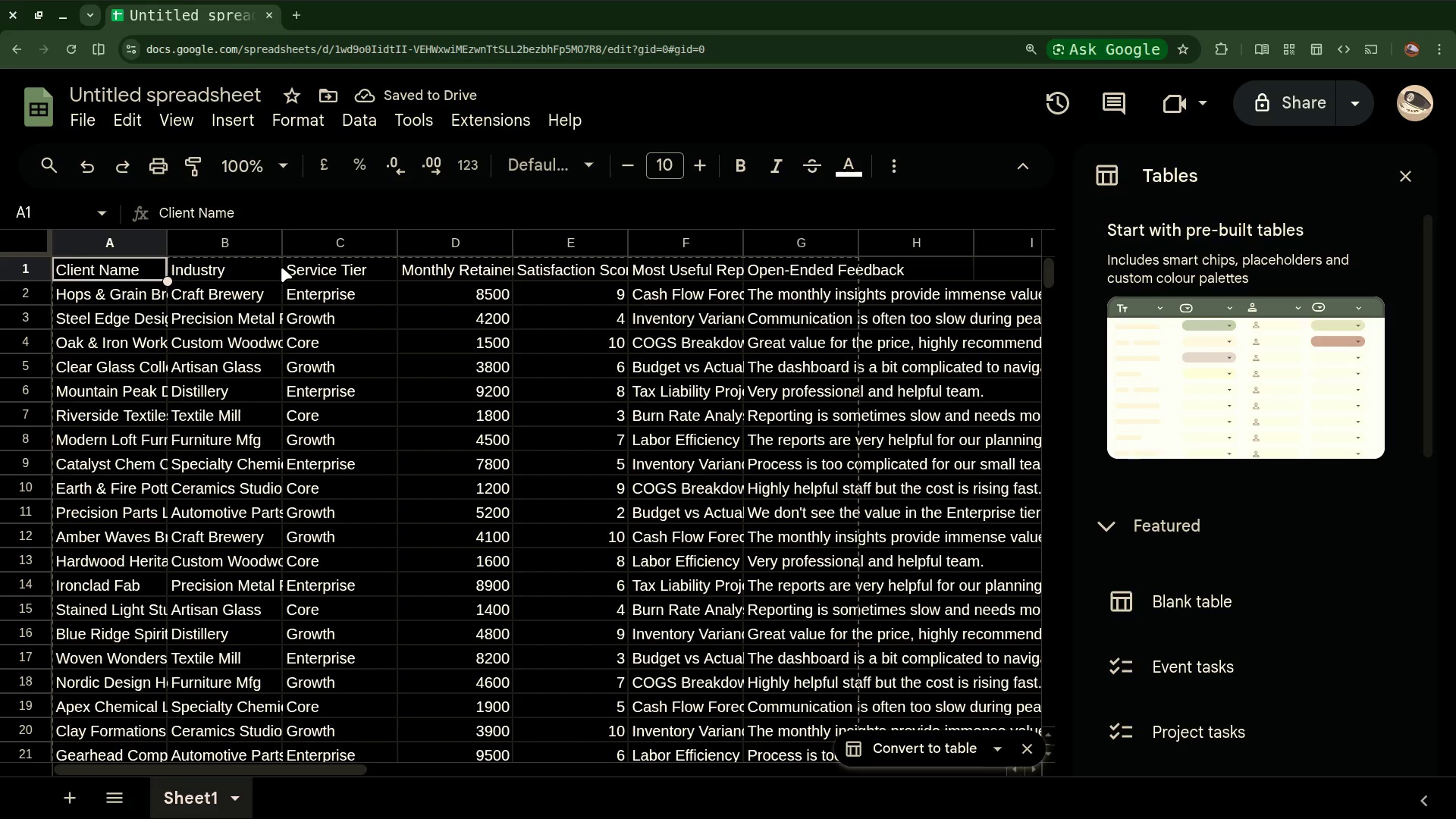 
wait(6.87)
 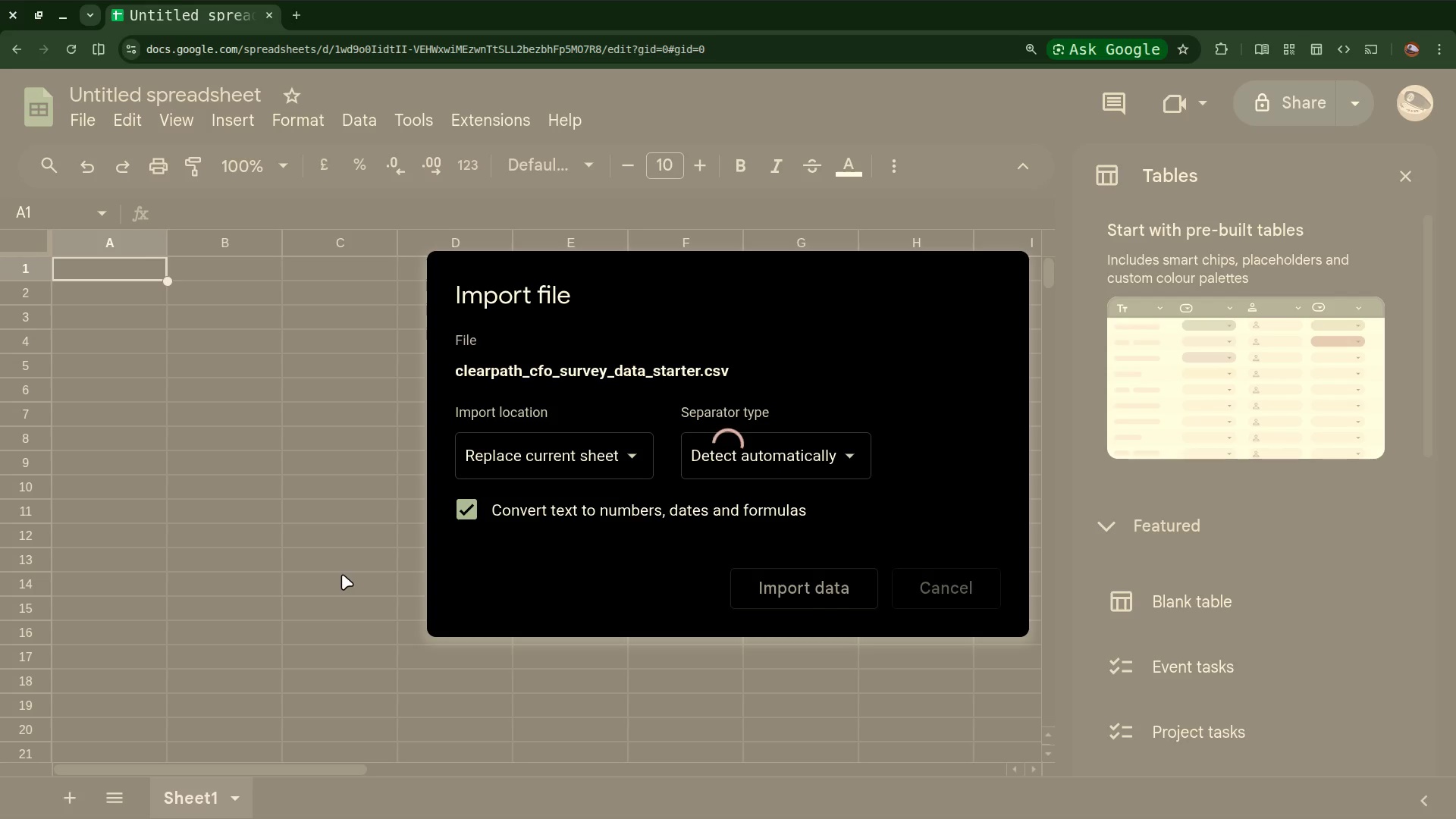 
double_click([164, 245])
 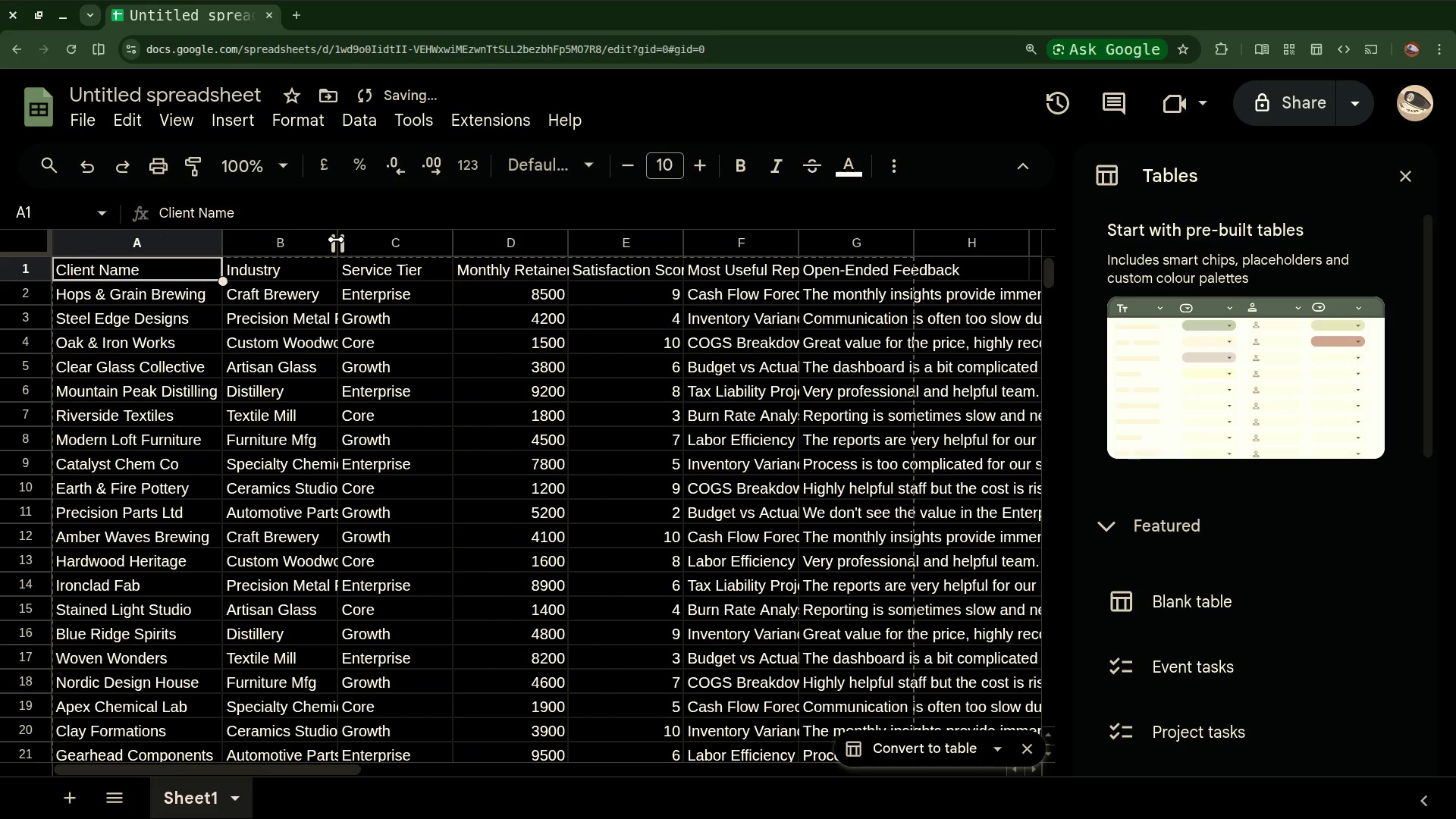 
double_click([336, 240])
 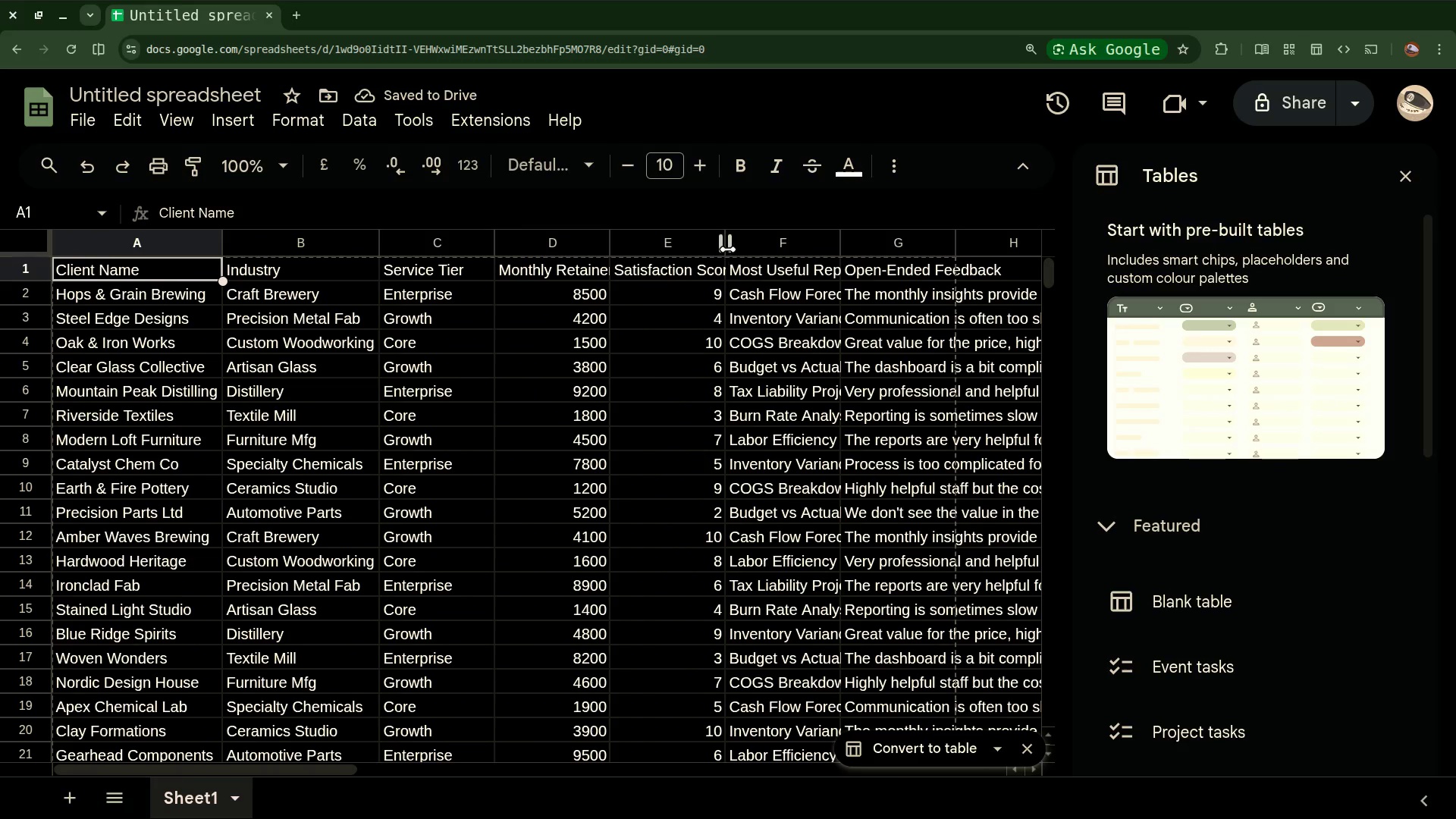 
double_click([728, 249])
 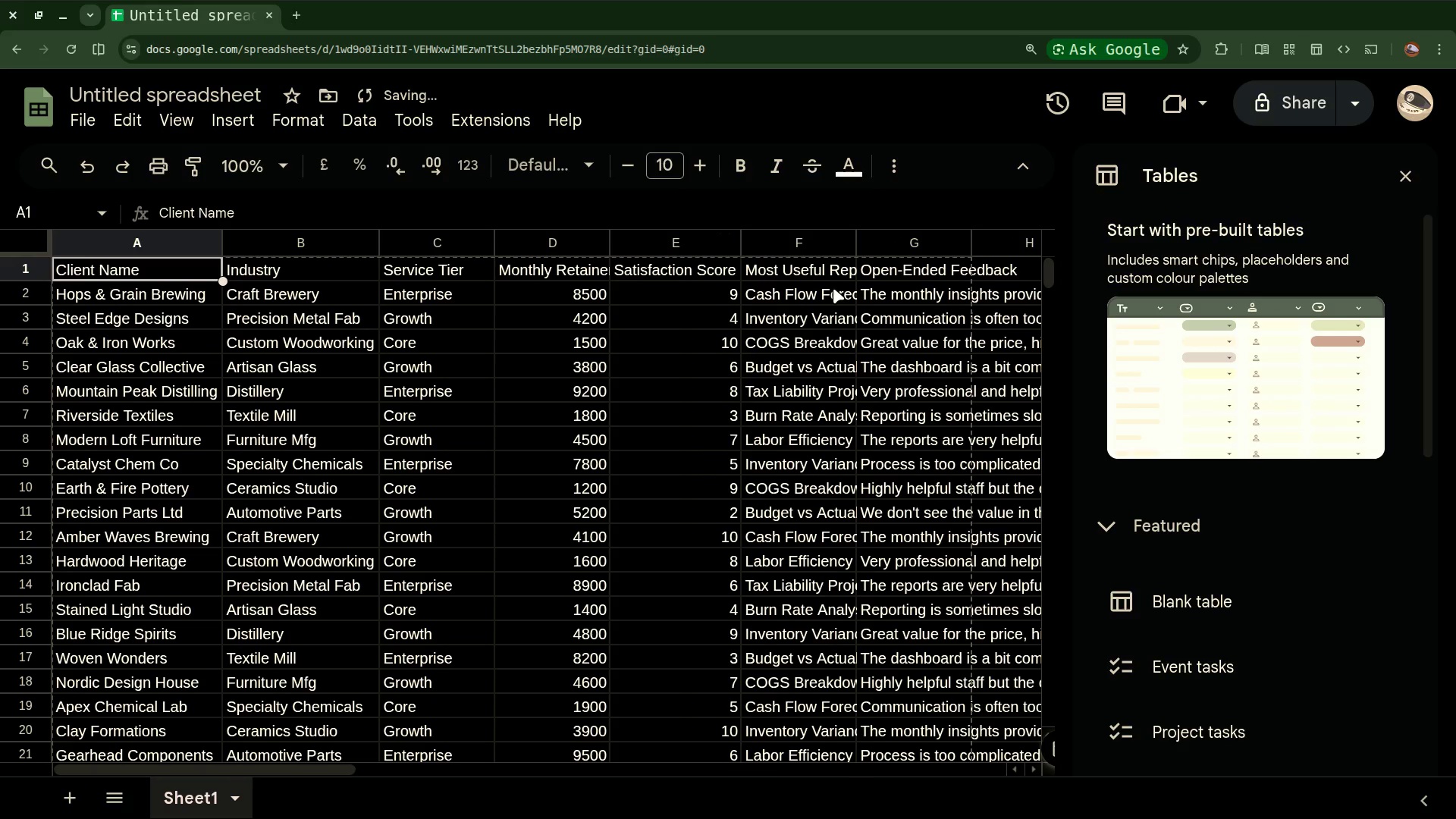 
scroll: coordinate [833, 288], scroll_direction: down, amount: 3.0
 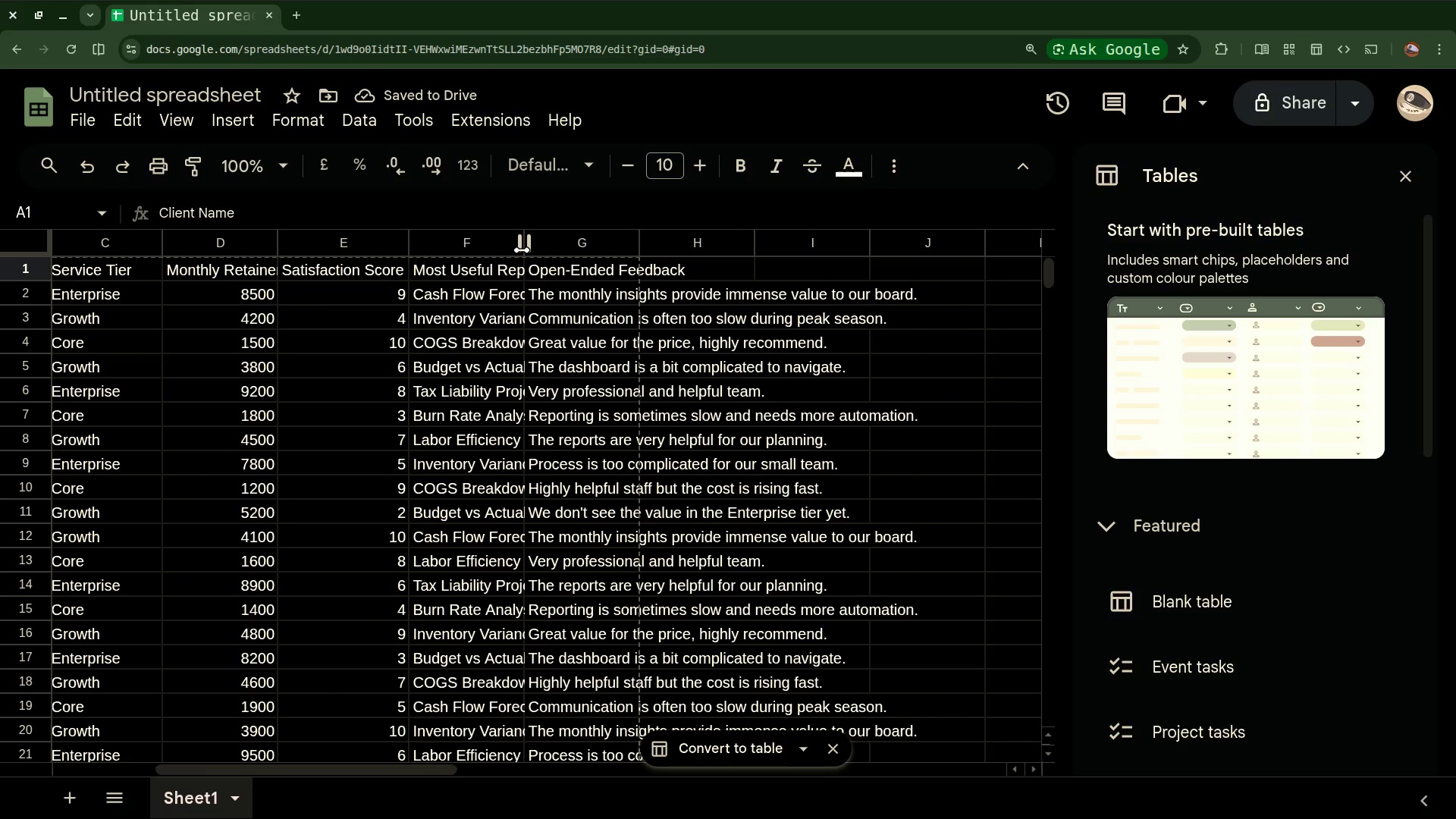 
double_click([522, 250])
 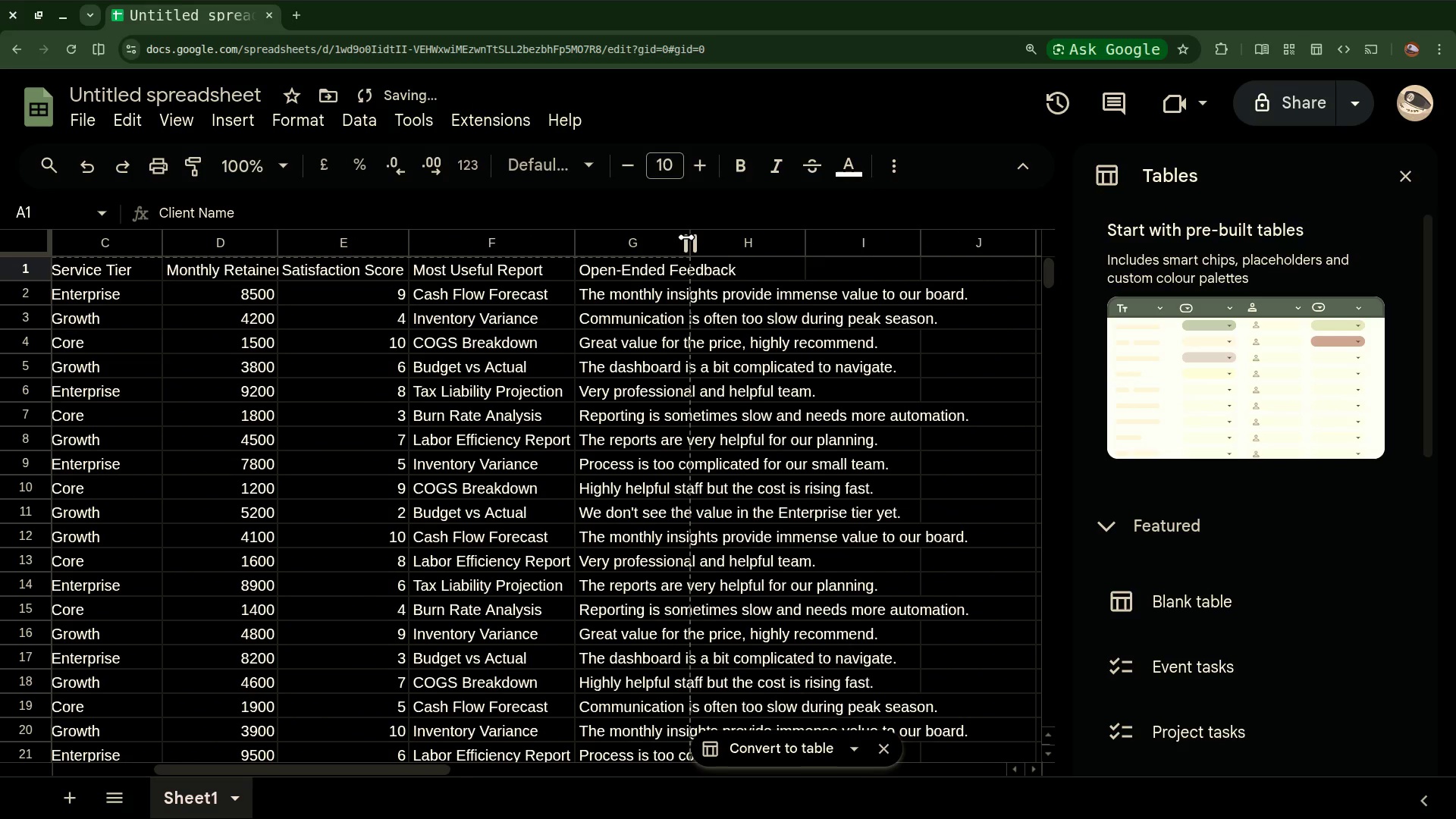 
double_click([686, 237])
 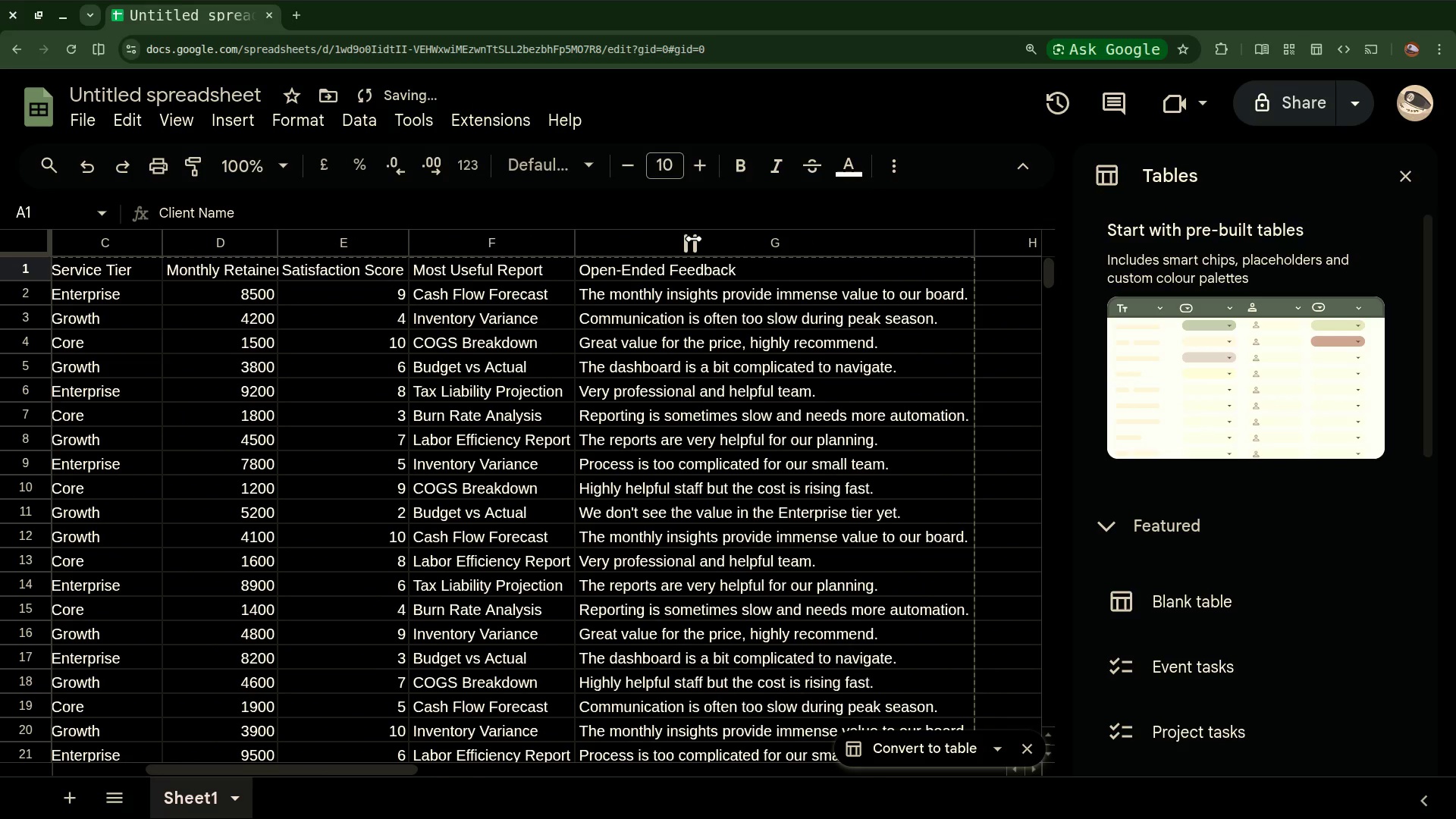 
double_click([695, 239])
 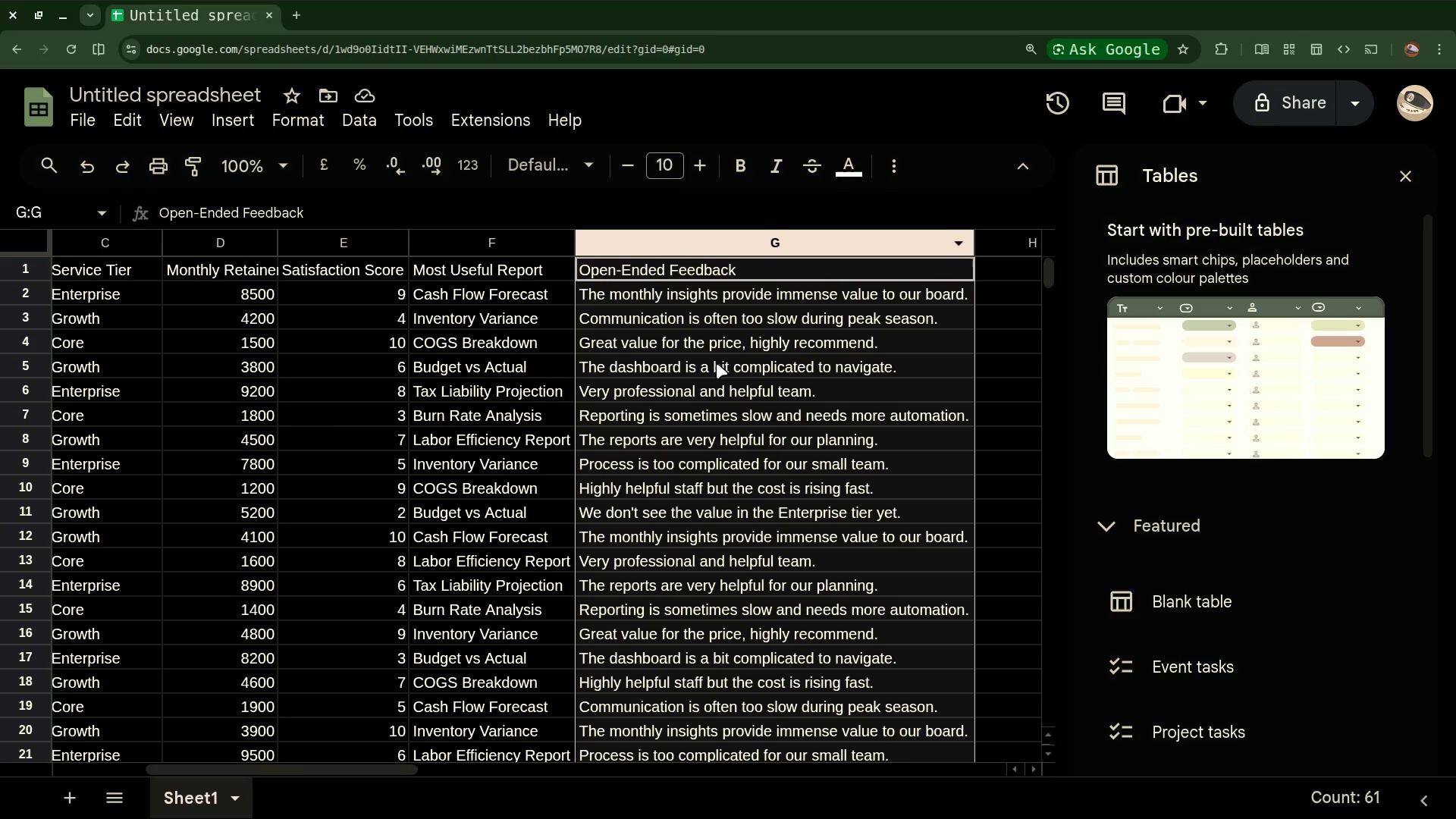 
wait(6.14)
 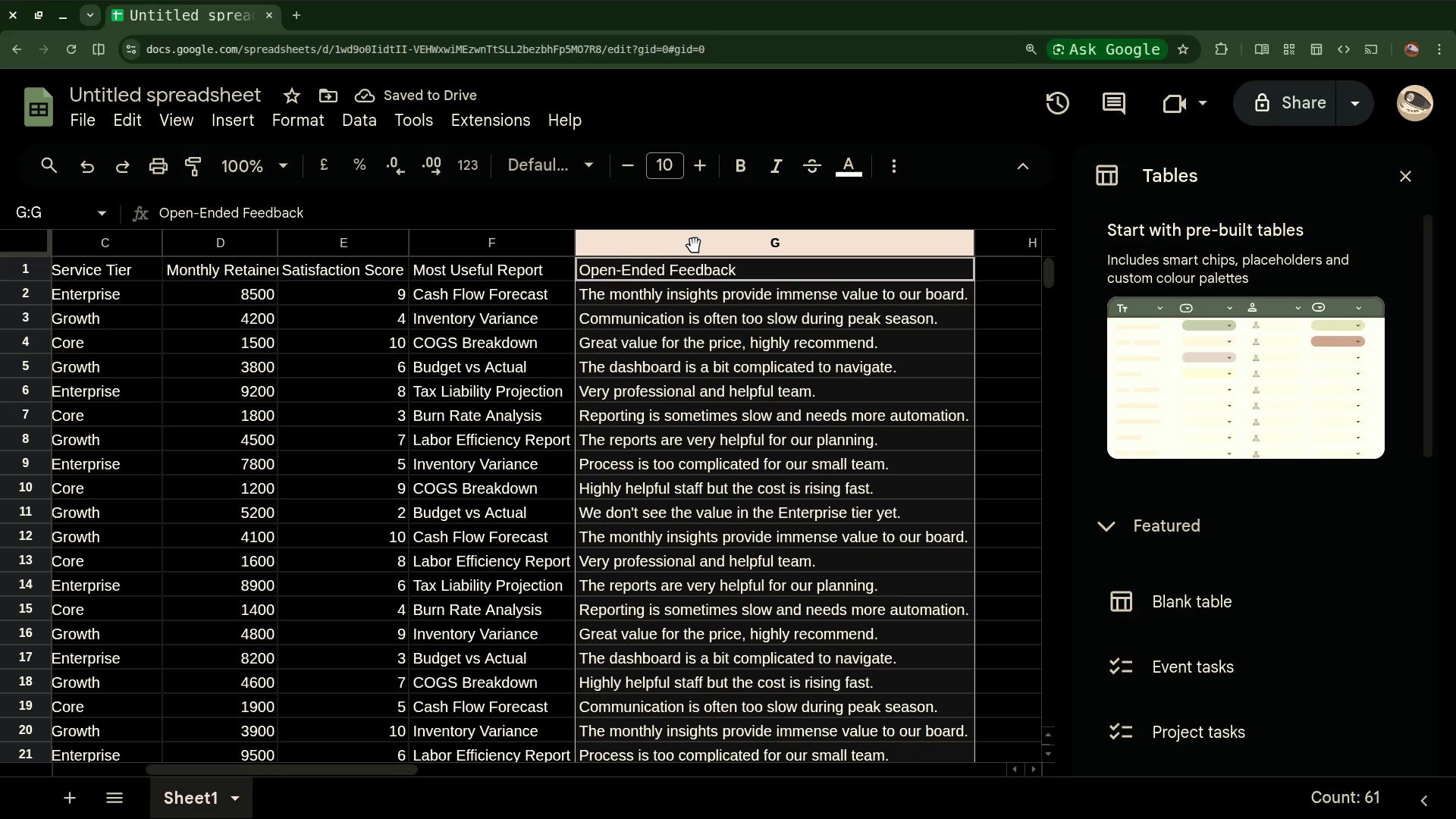 
key(Control+Z)
 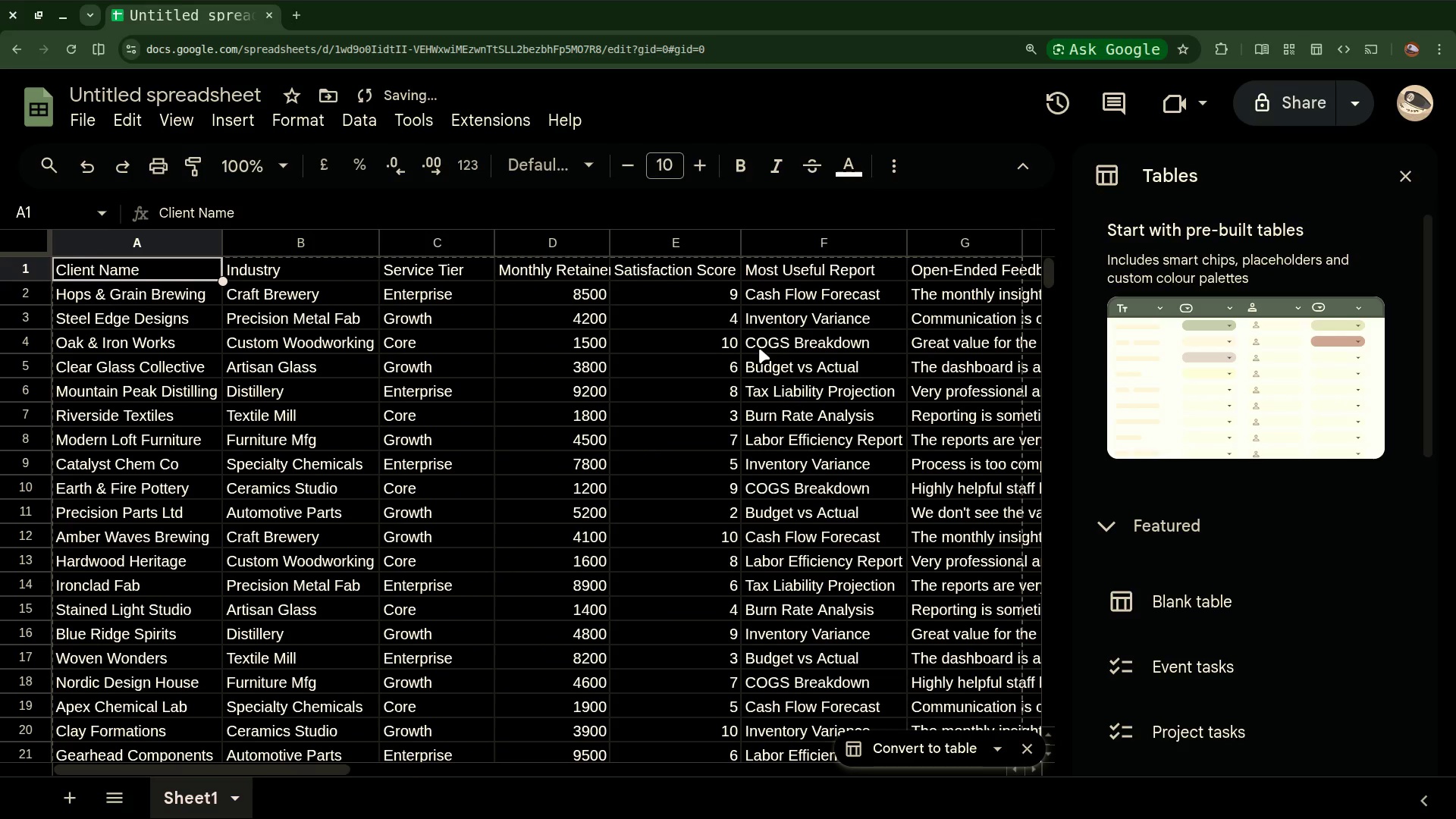 
scroll: coordinate [759, 348], scroll_direction: up, amount: 4.0
 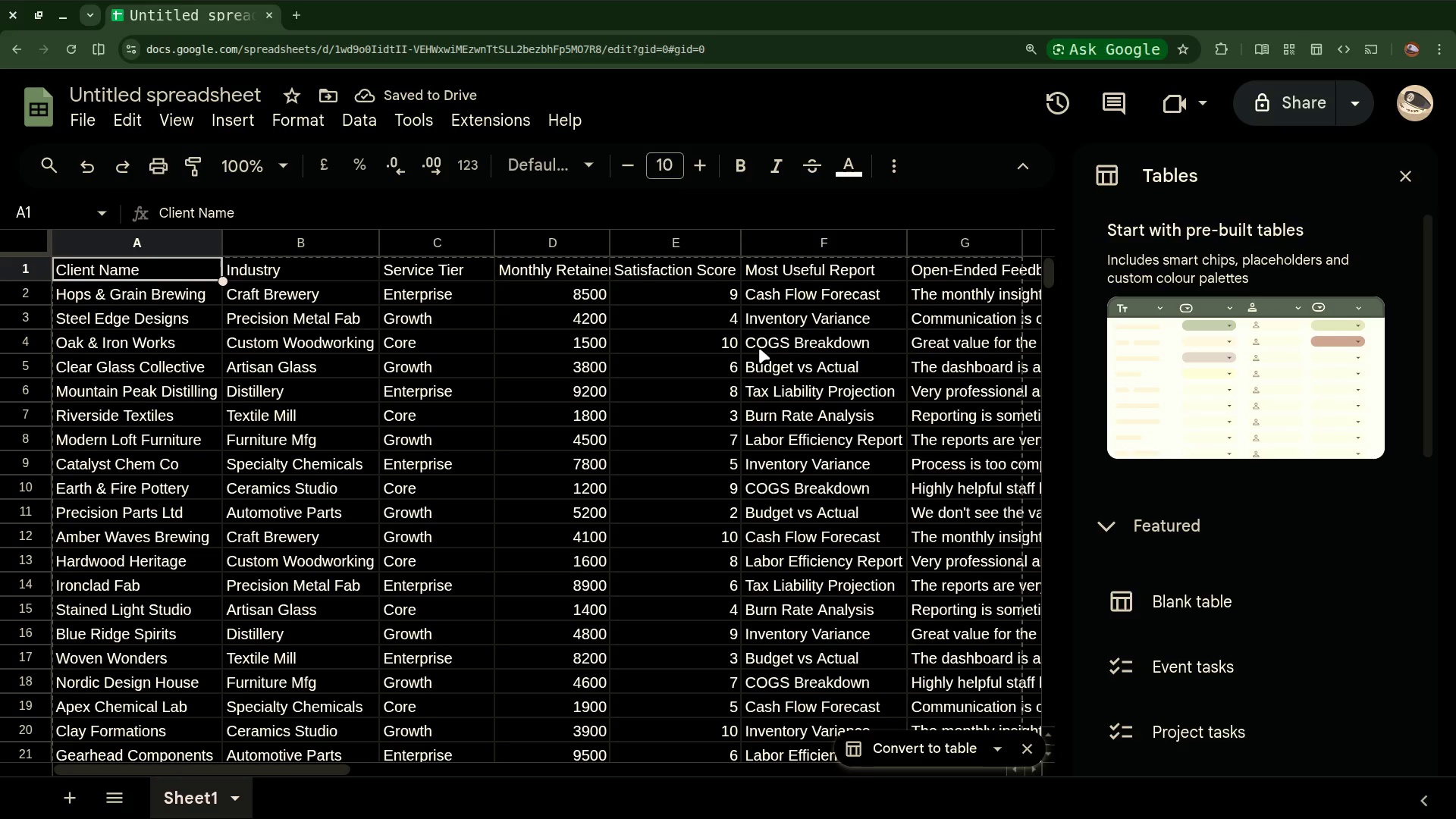 
scroll: coordinate [759, 348], scroll_direction: down, amount: 15.0
 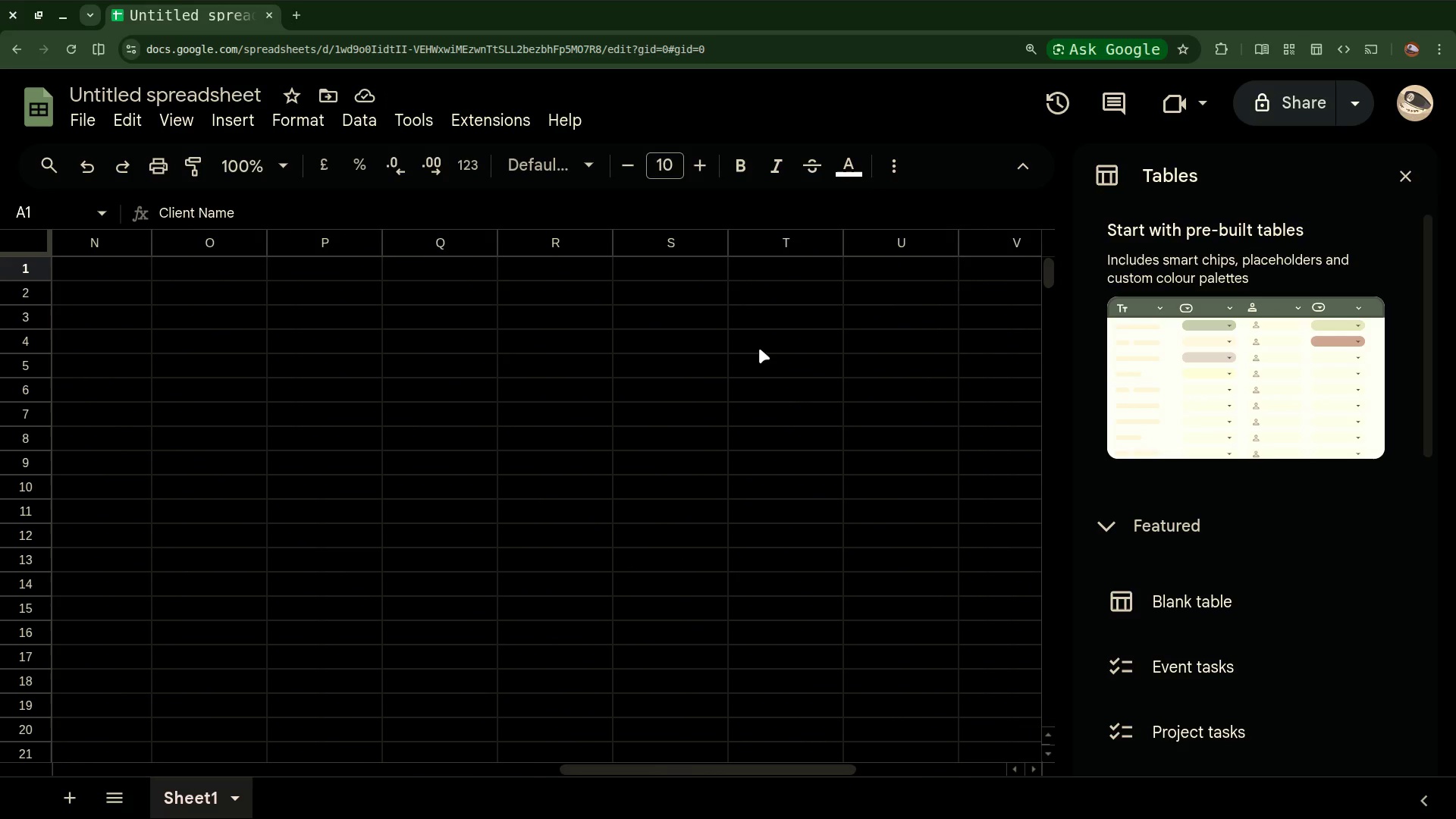 
scroll: coordinate [759, 348], scroll_direction: up, amount: 25.0
 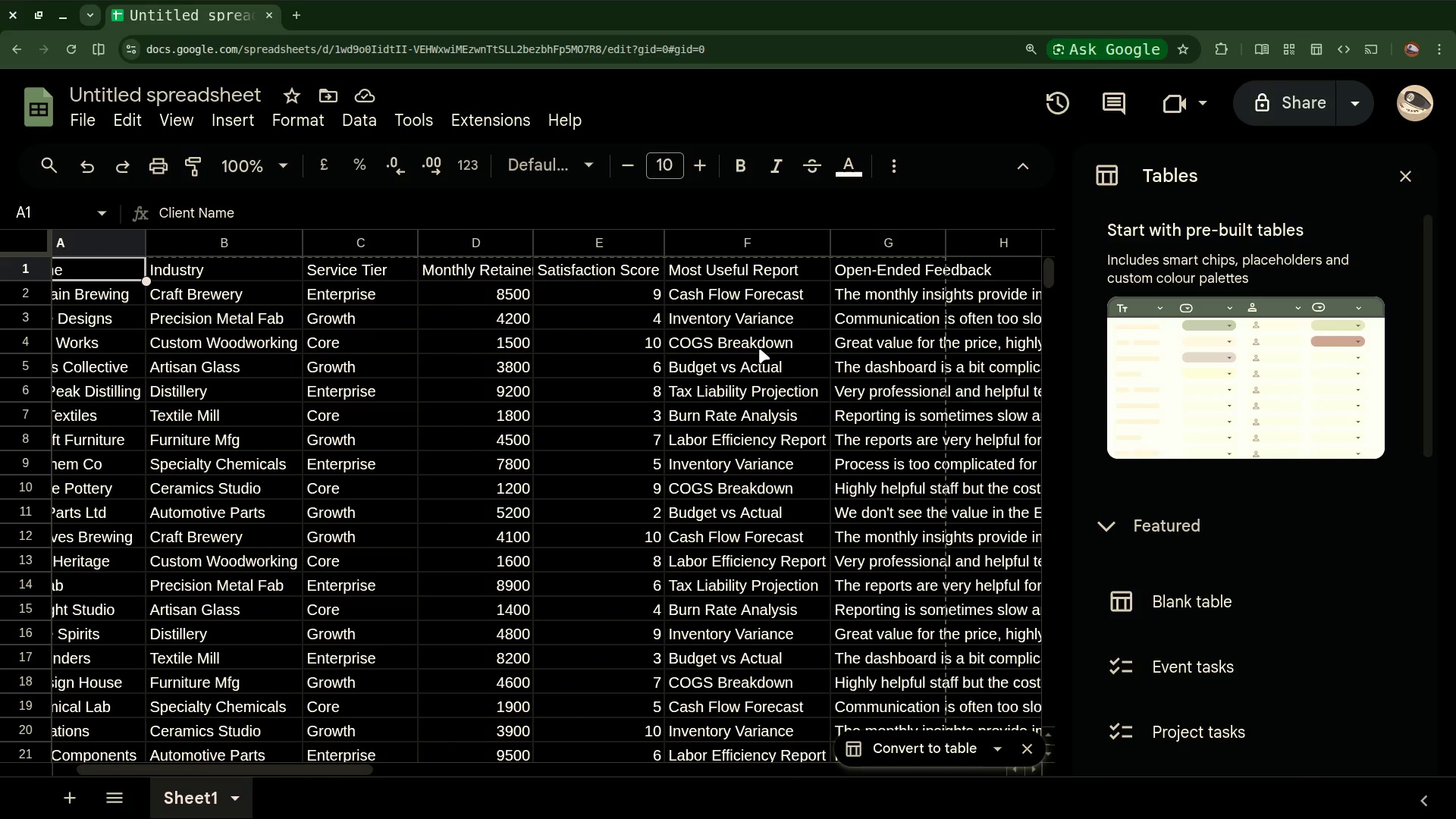 
scroll: coordinate [759, 348], scroll_direction: down, amount: 2.0
 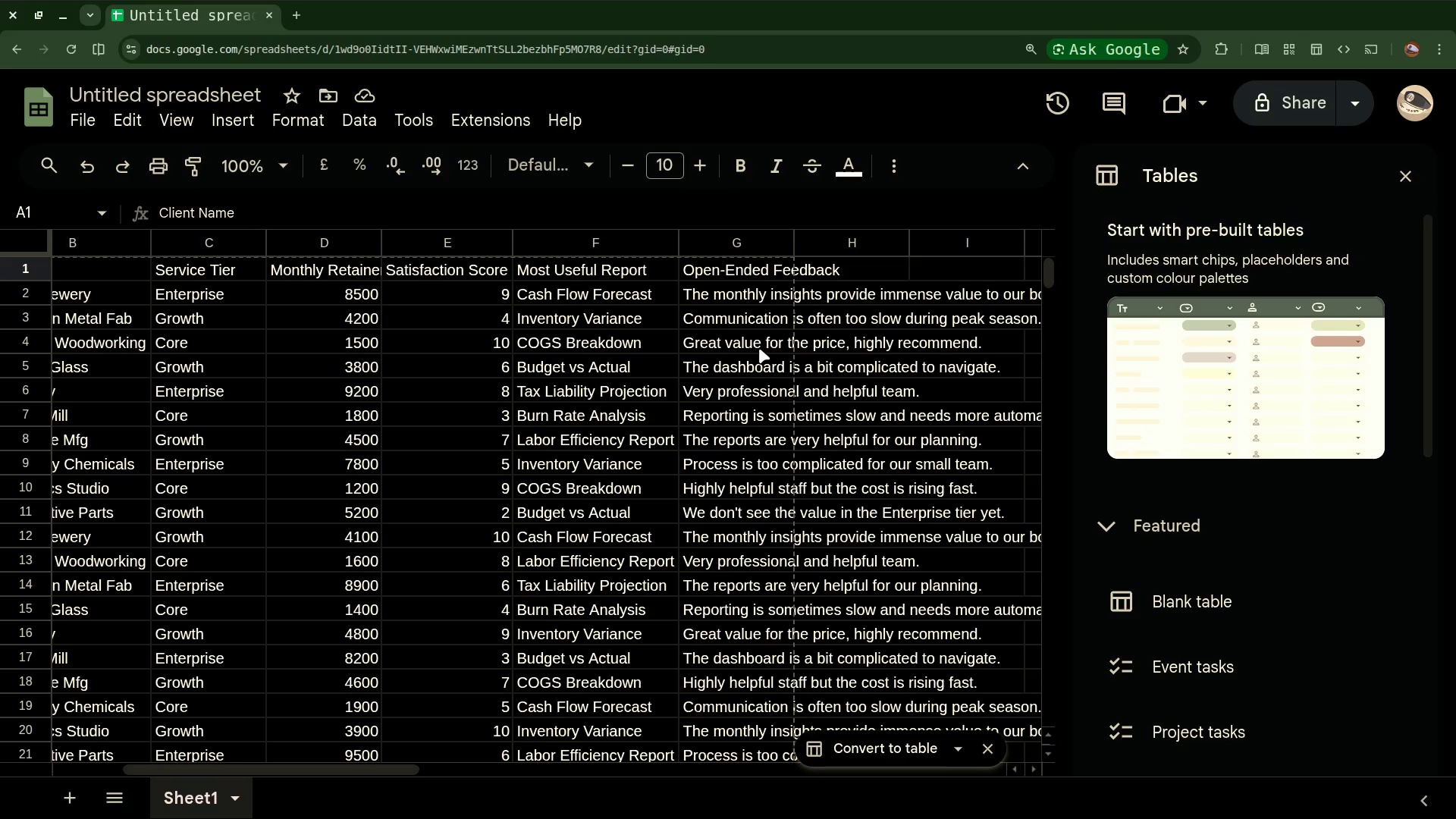 
wait(8.93)
 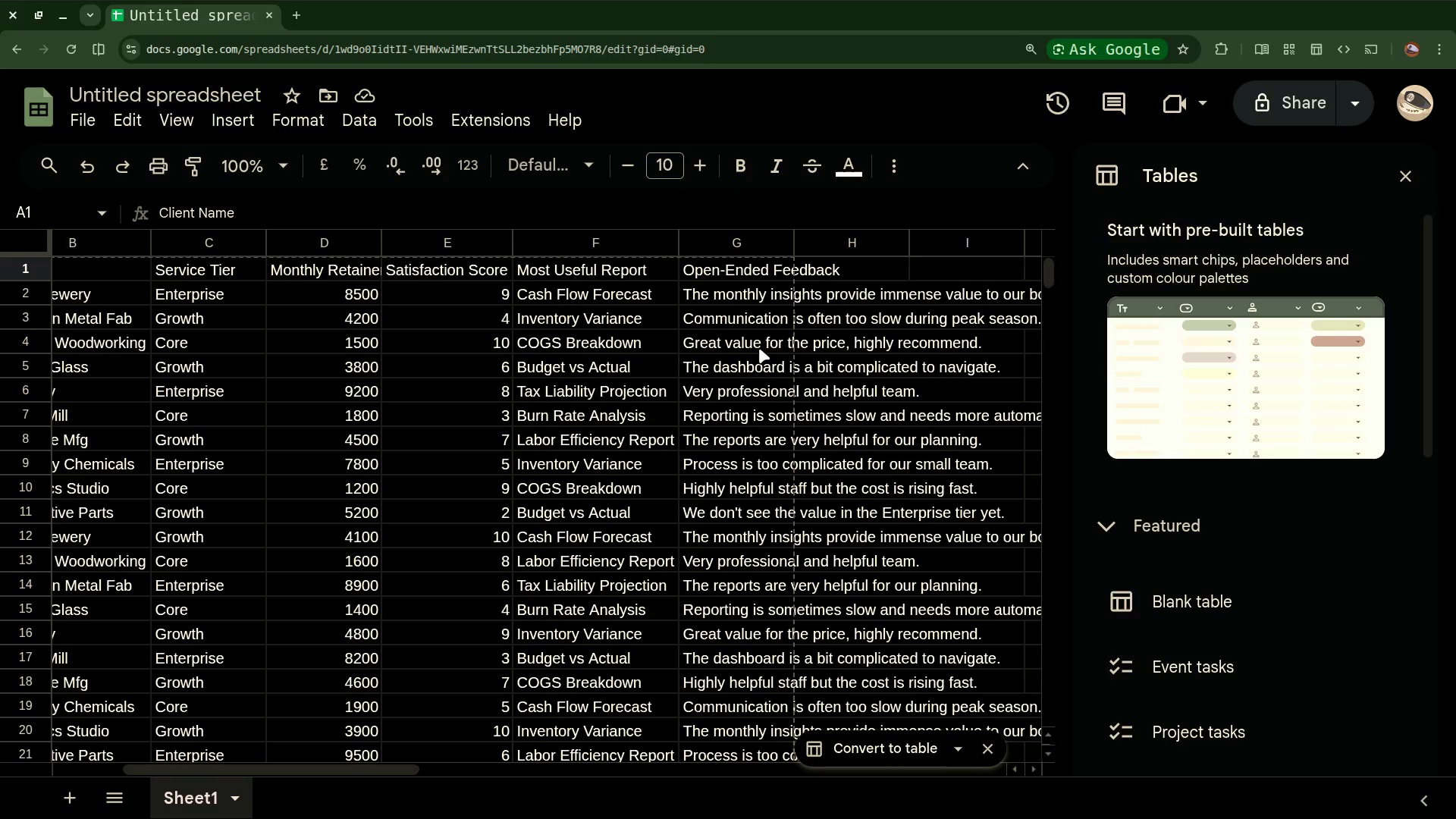 
scroll: coordinate [437, 511], scroll_direction: down, amount: 3.0
 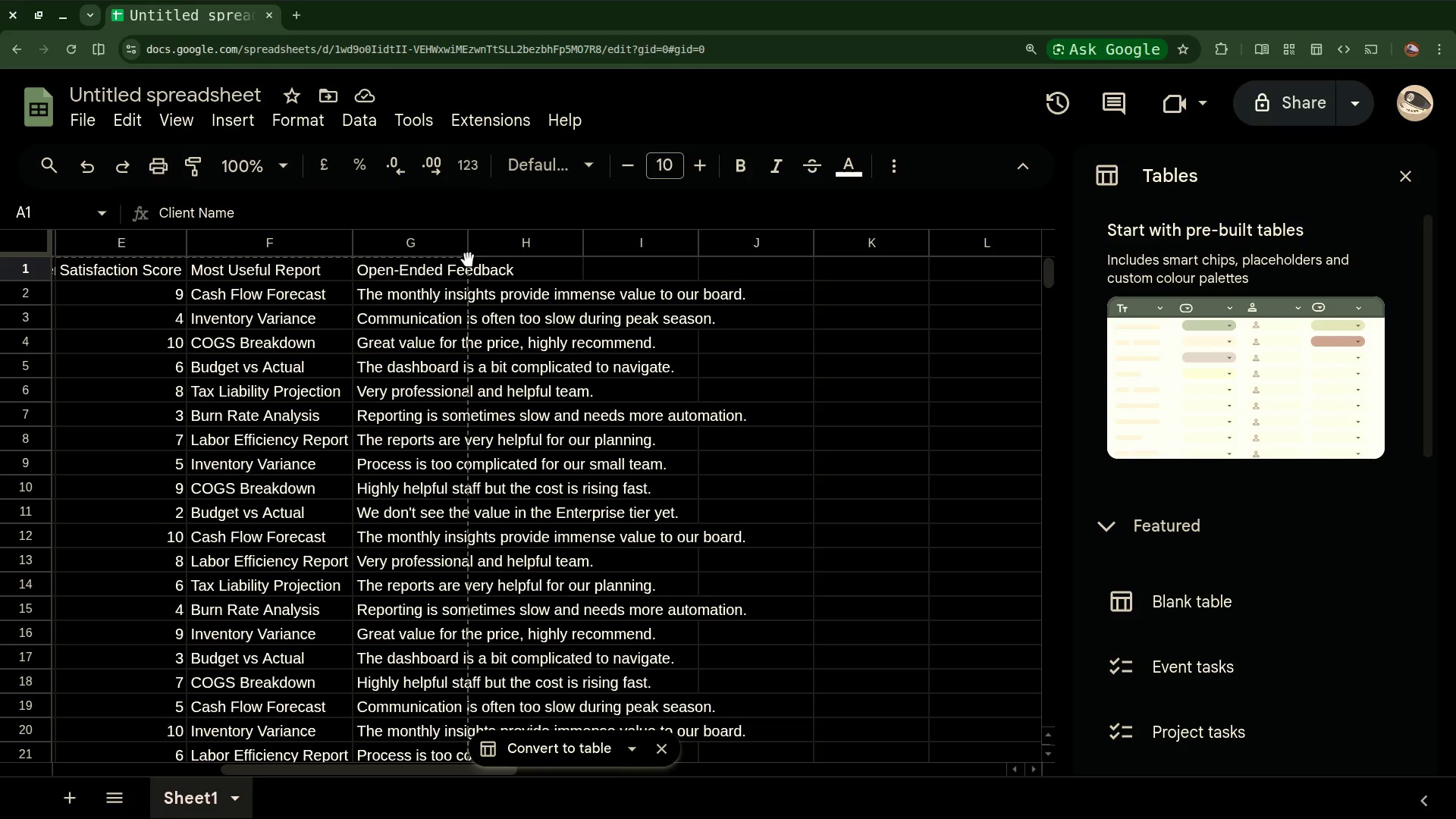 
left_click([470, 243])
 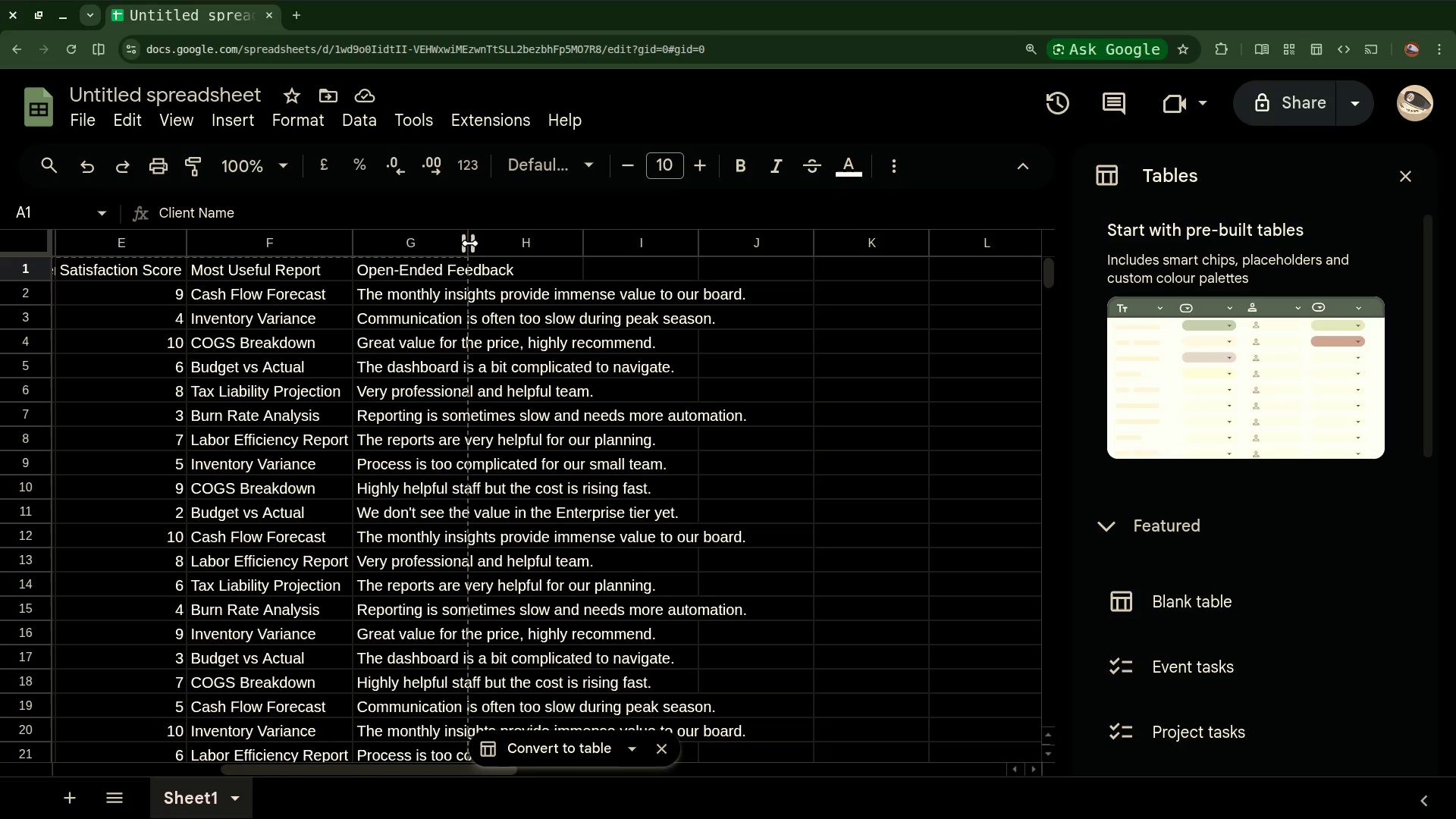 
wait(7.31)
 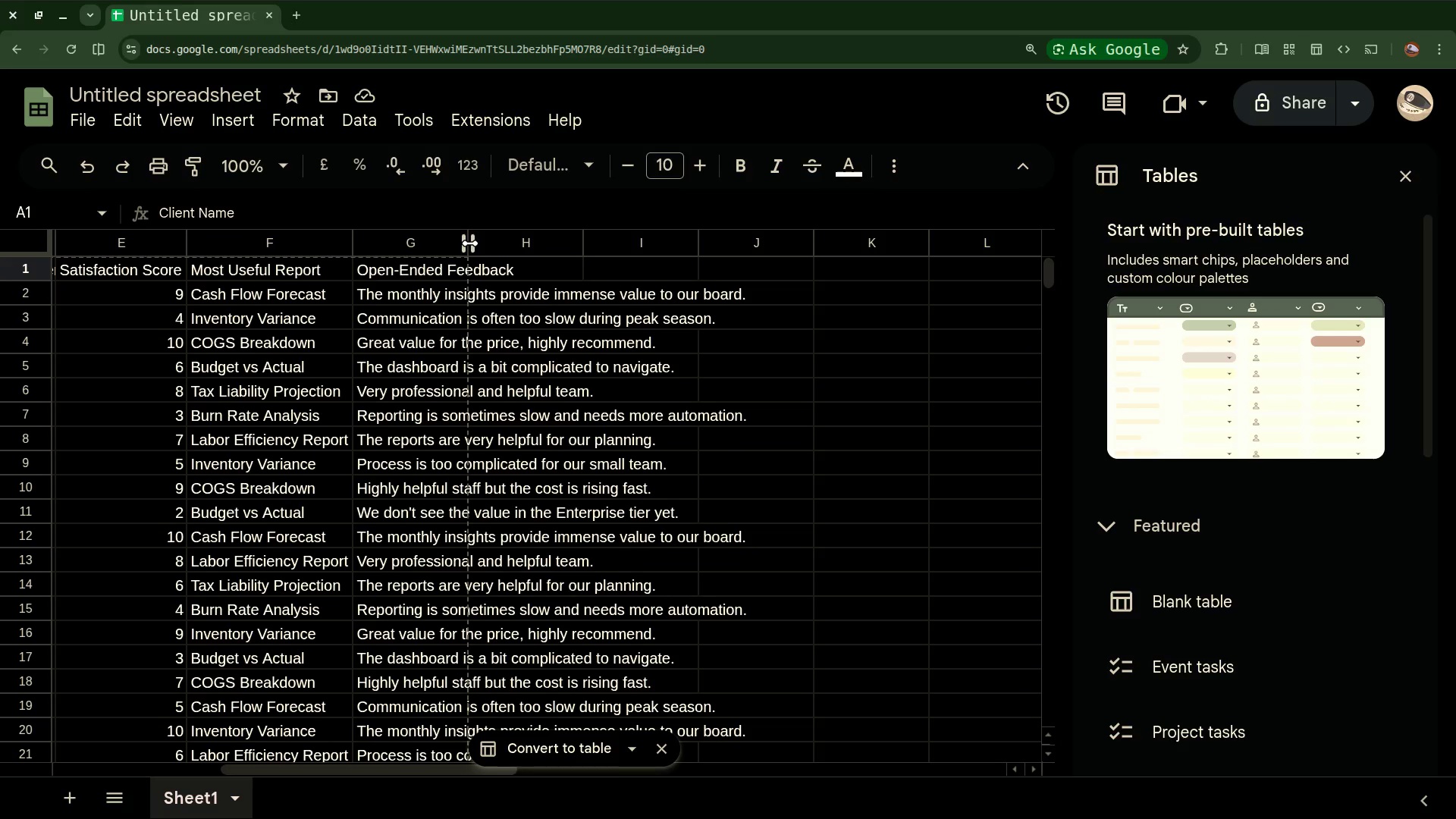 
double_click([470, 243])
 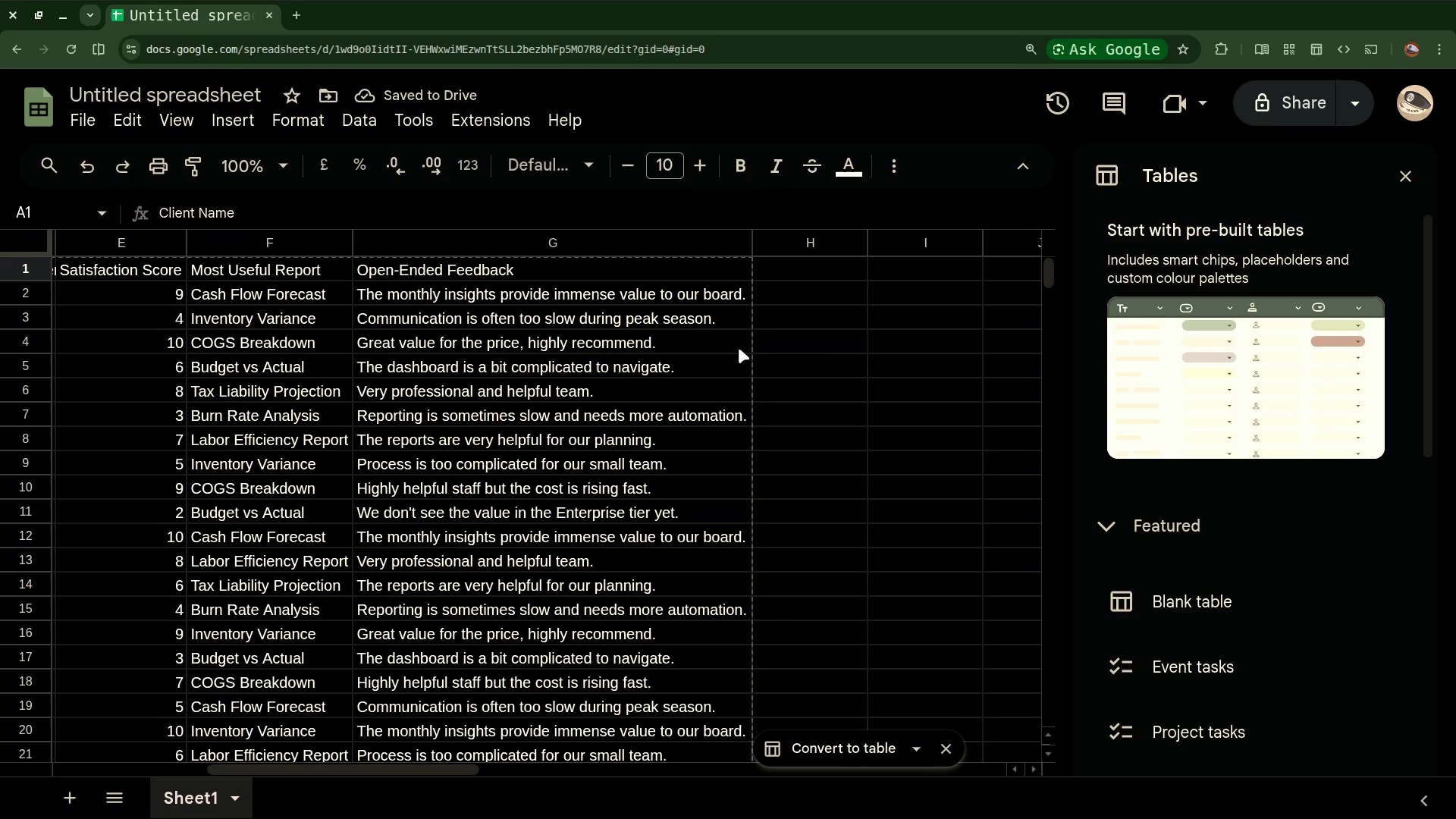 
scroll: coordinate [742, 350], scroll_direction: down, amount: 2.0
 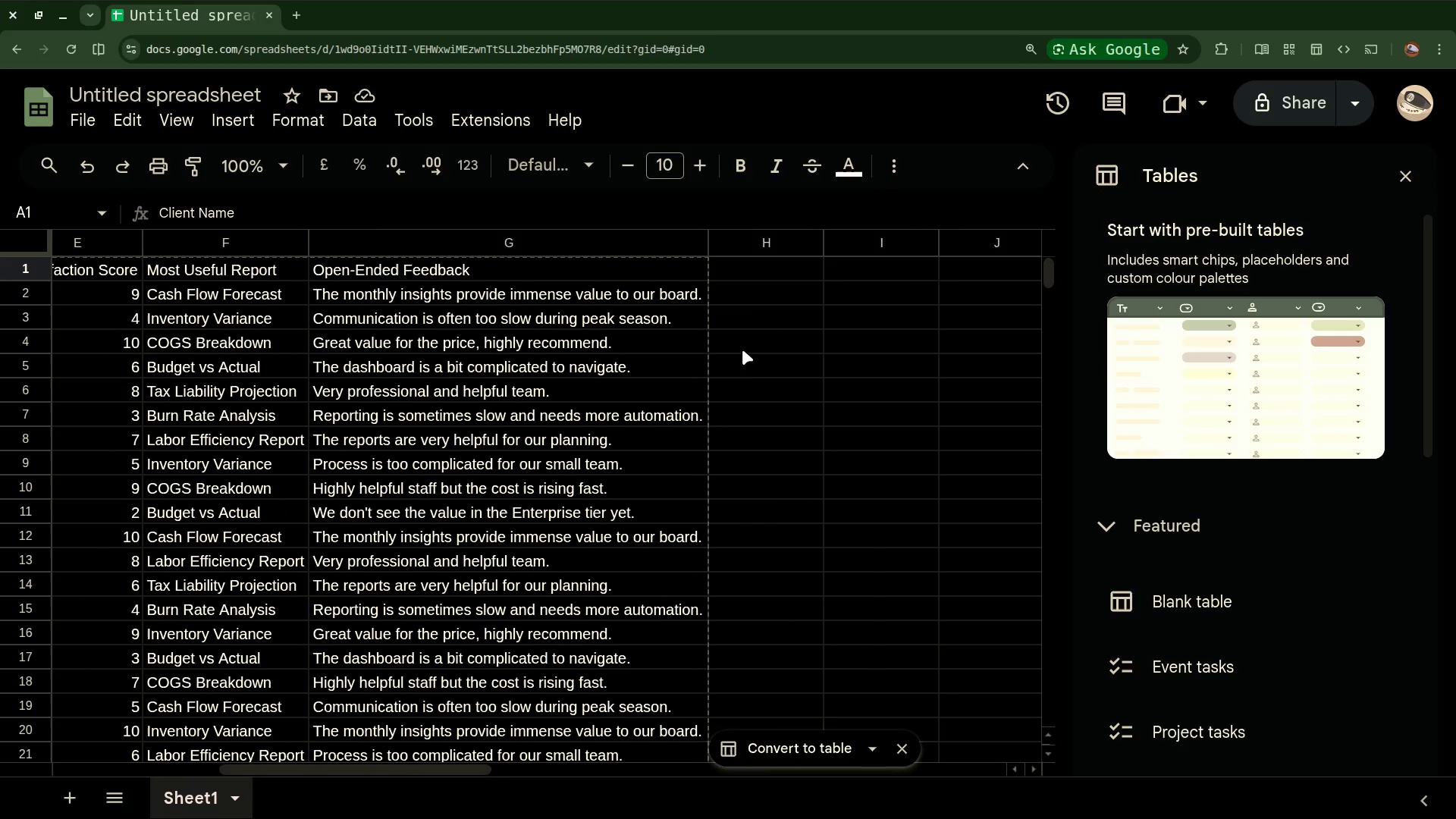 
scroll: coordinate [742, 350], scroll_direction: up, amount: 18.0
 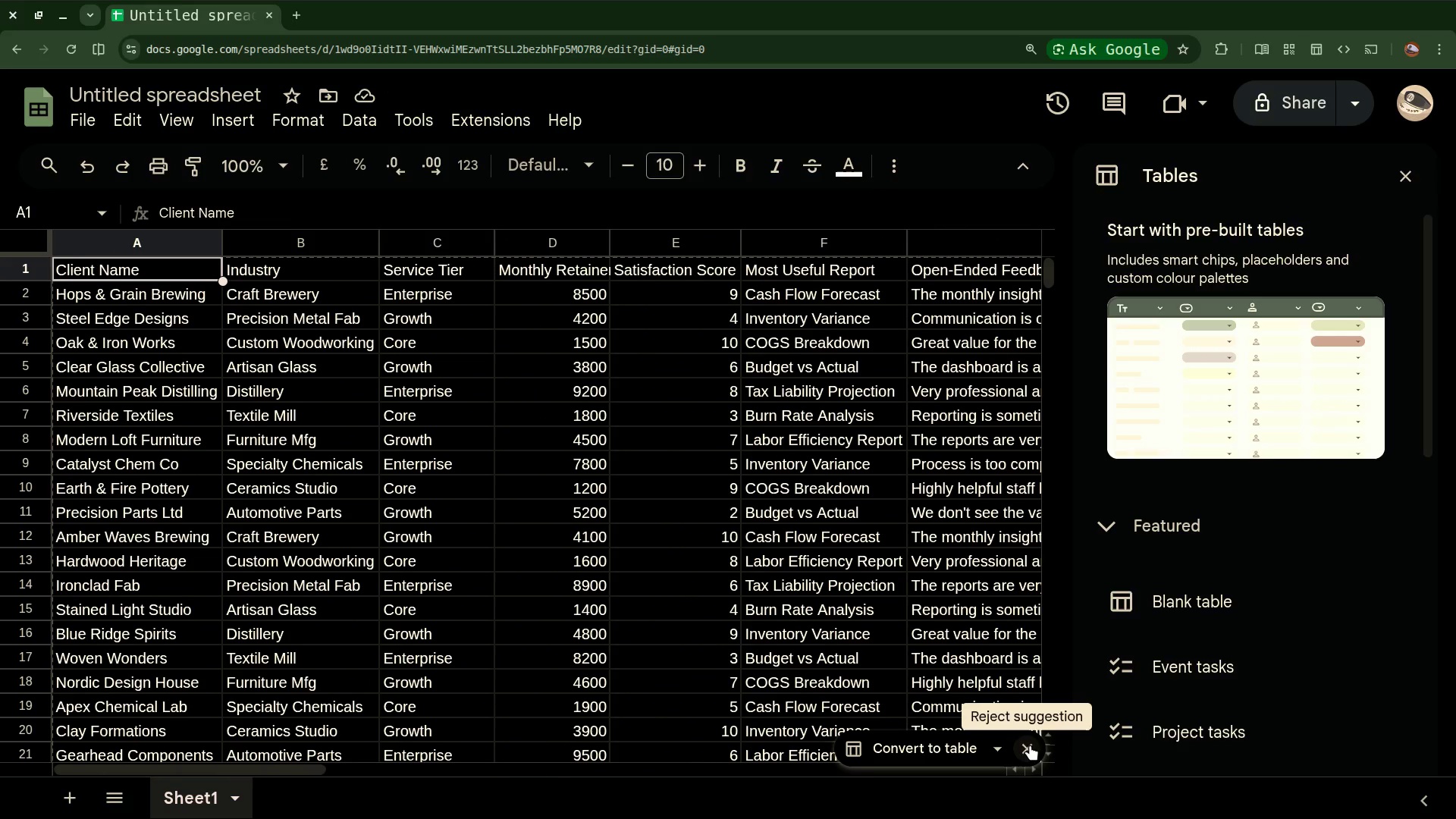 
wait(5.37)
 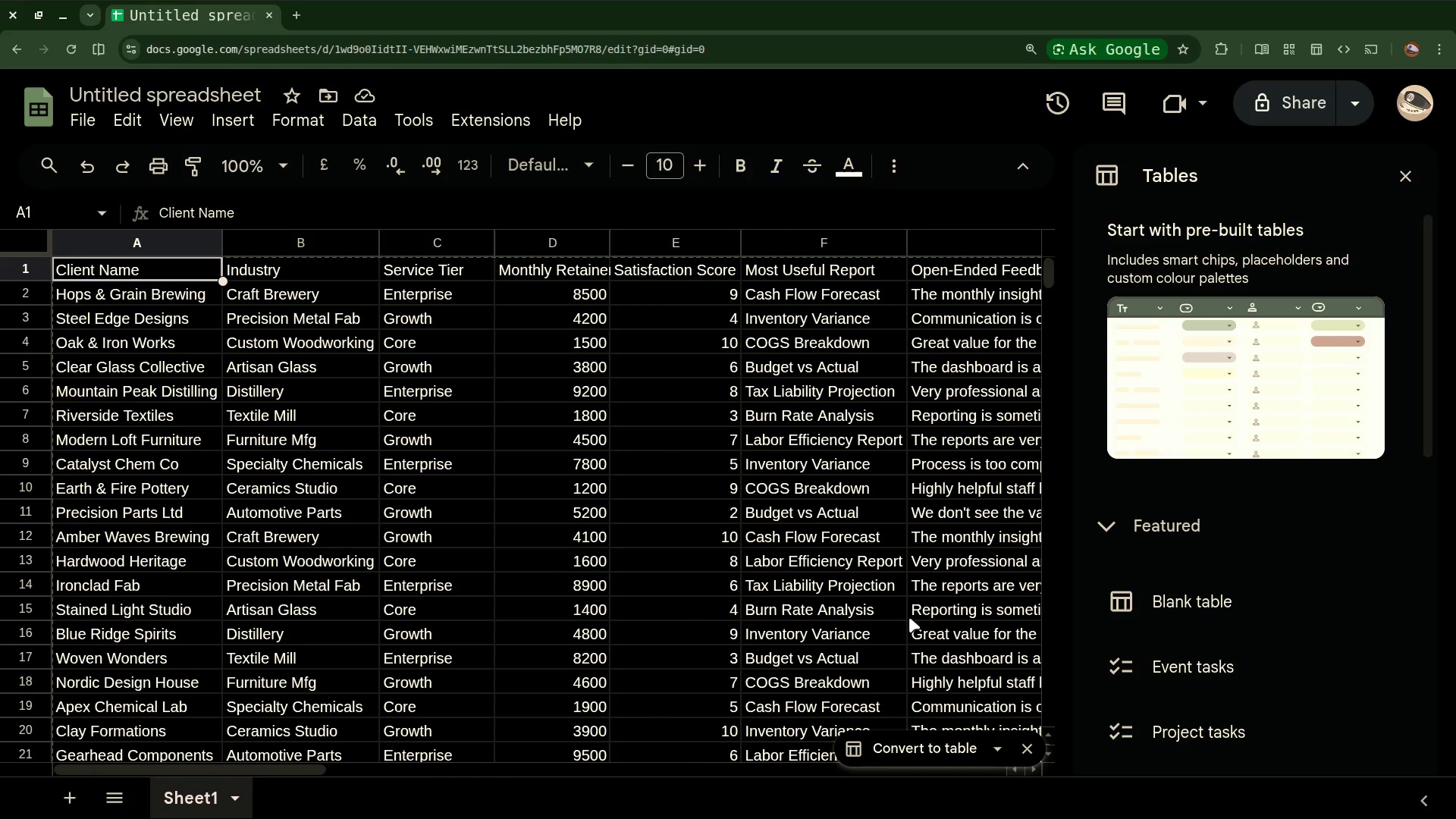 
left_click([1030, 745])
 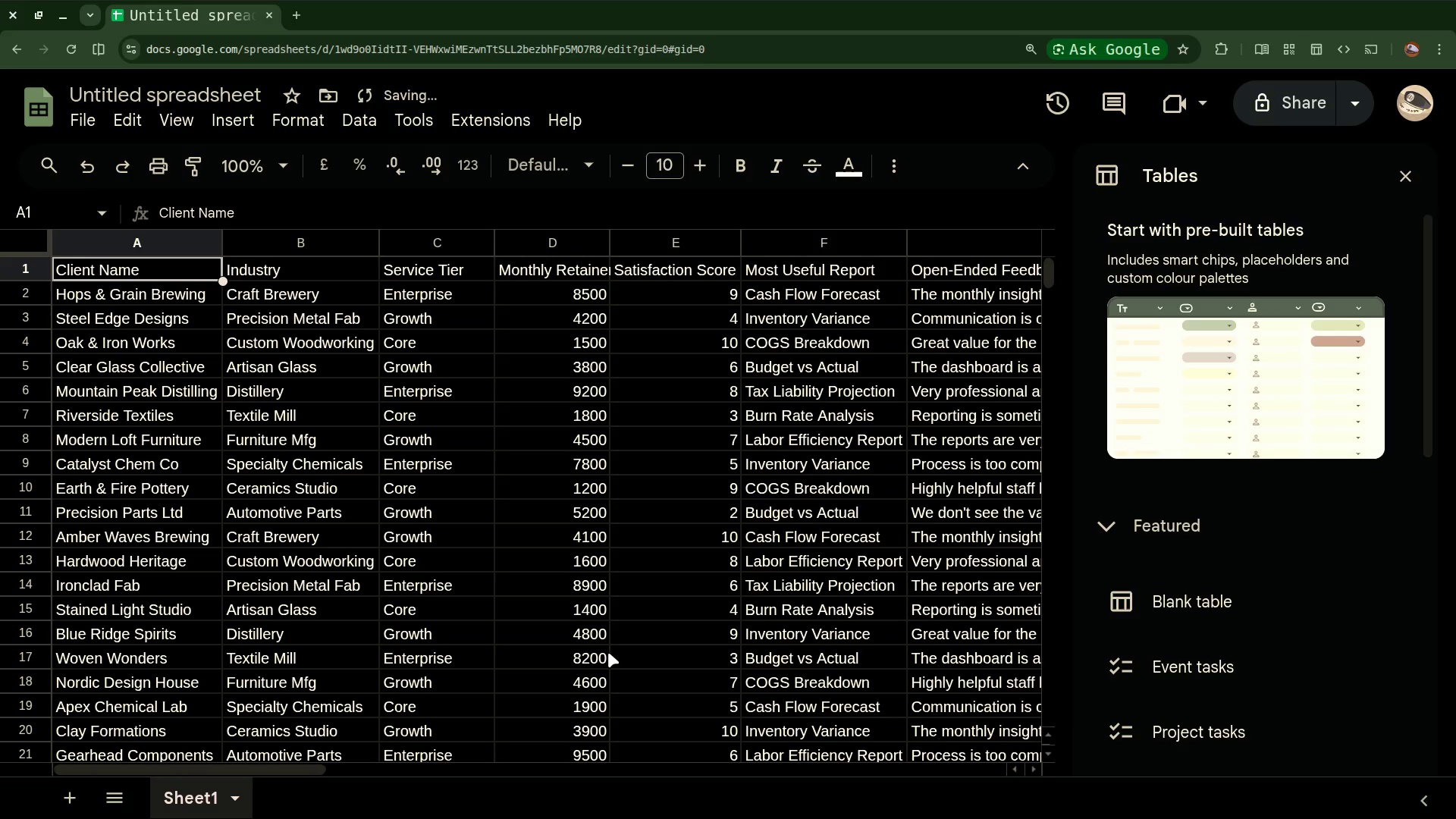 
scroll: coordinate [610, 648], scroll_direction: up, amount: 5.0
 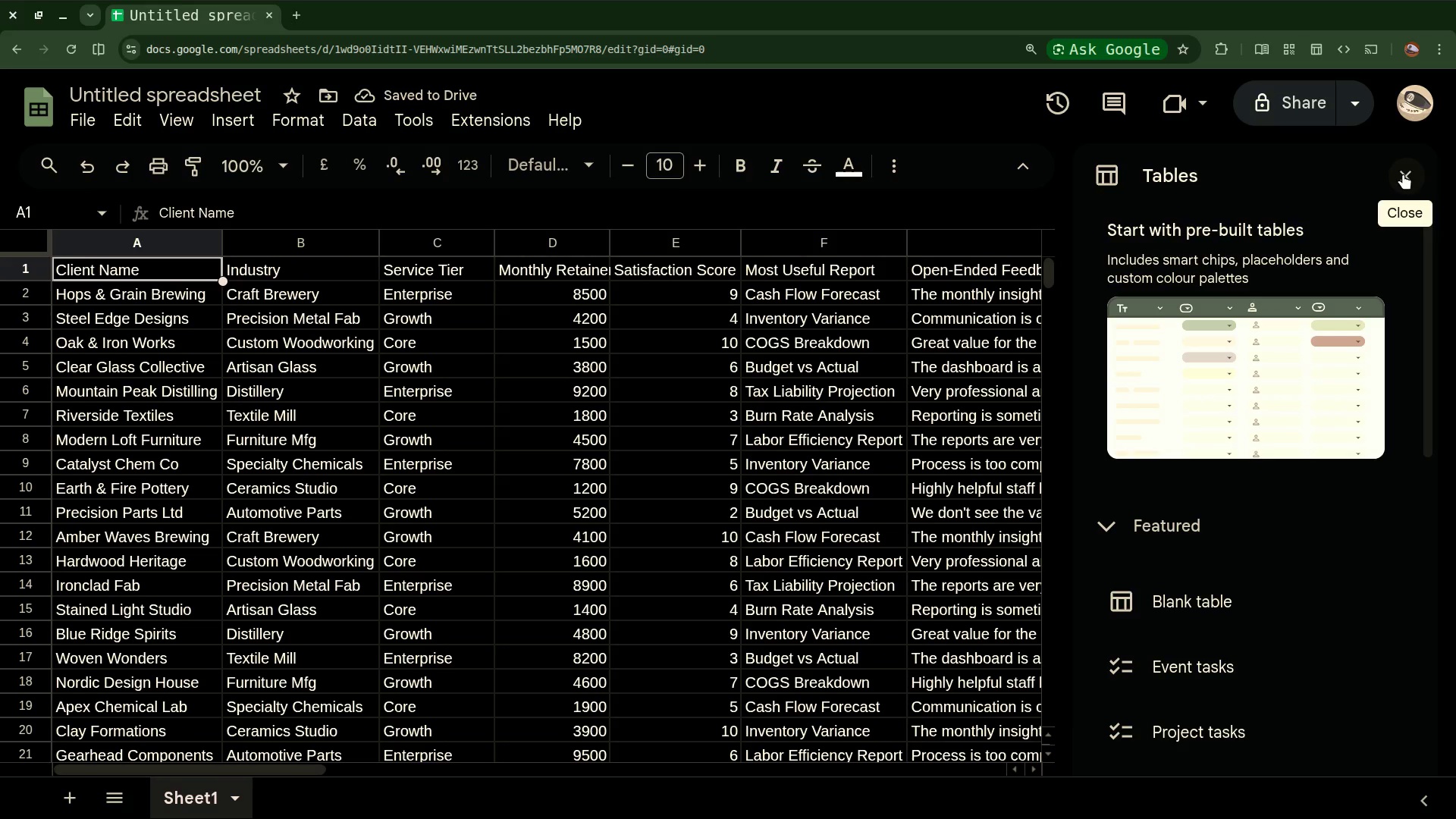 
left_click([1403, 174])
 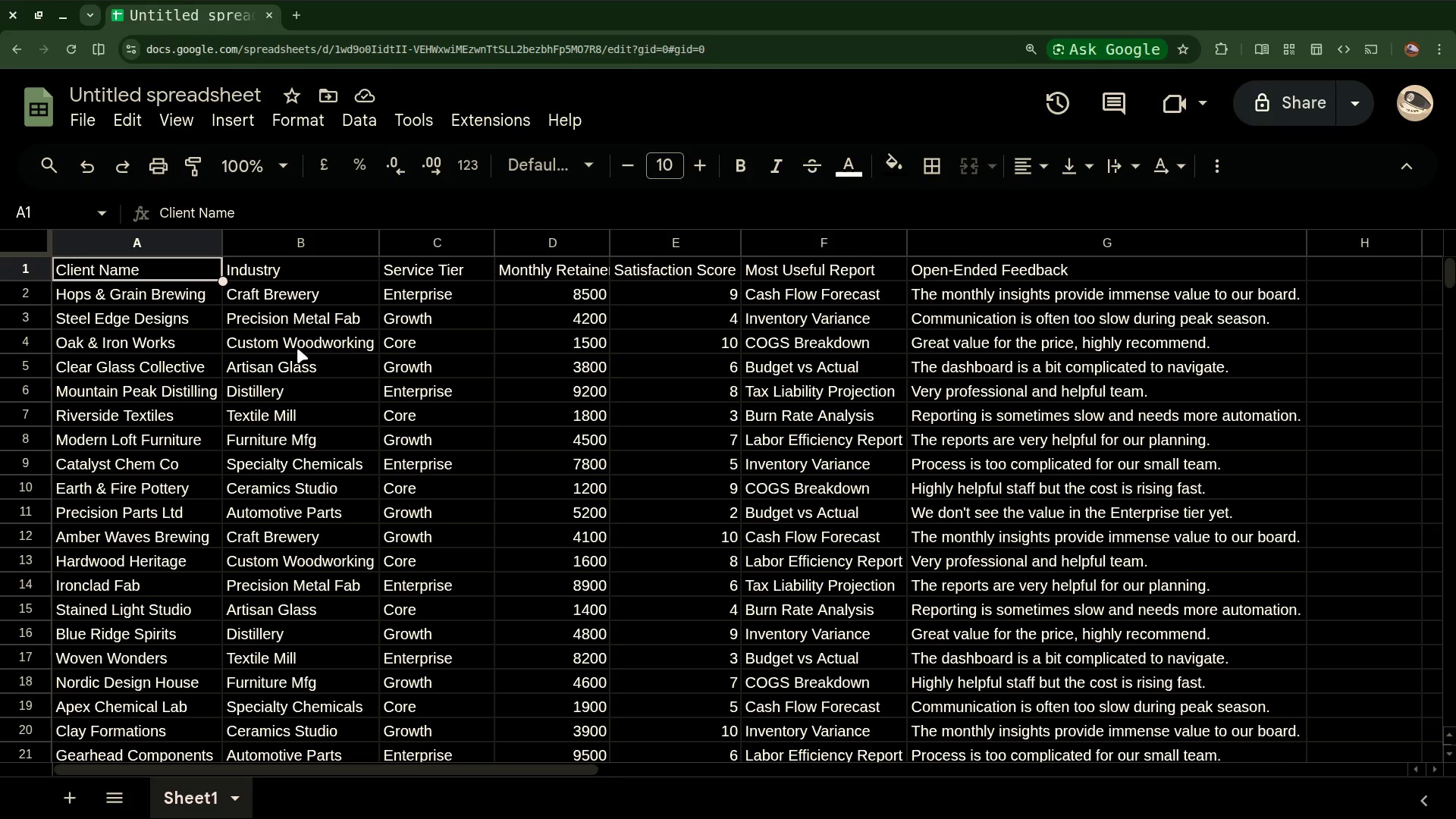 
wait(36.95)
 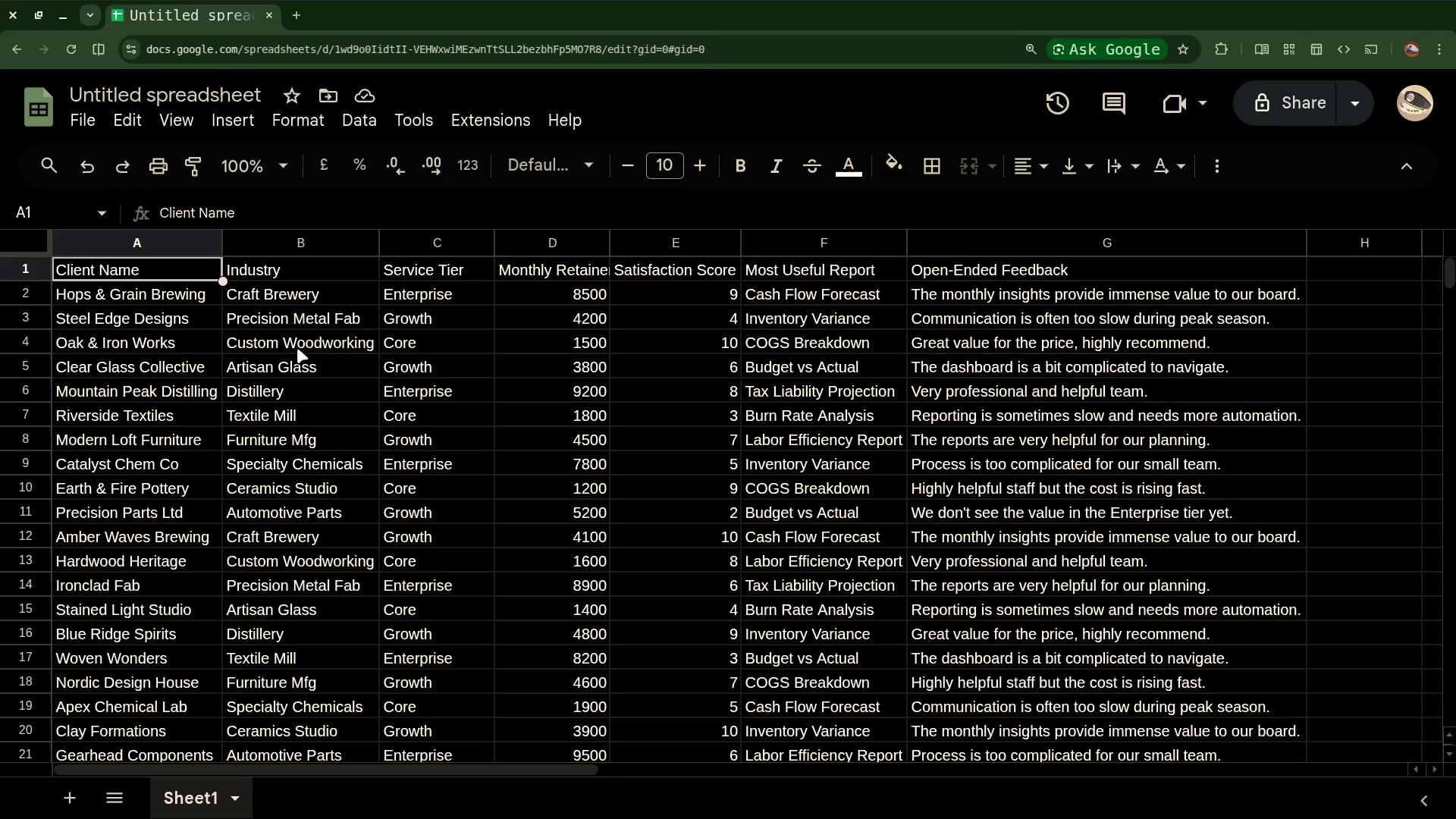 
double_click([196, 797])
 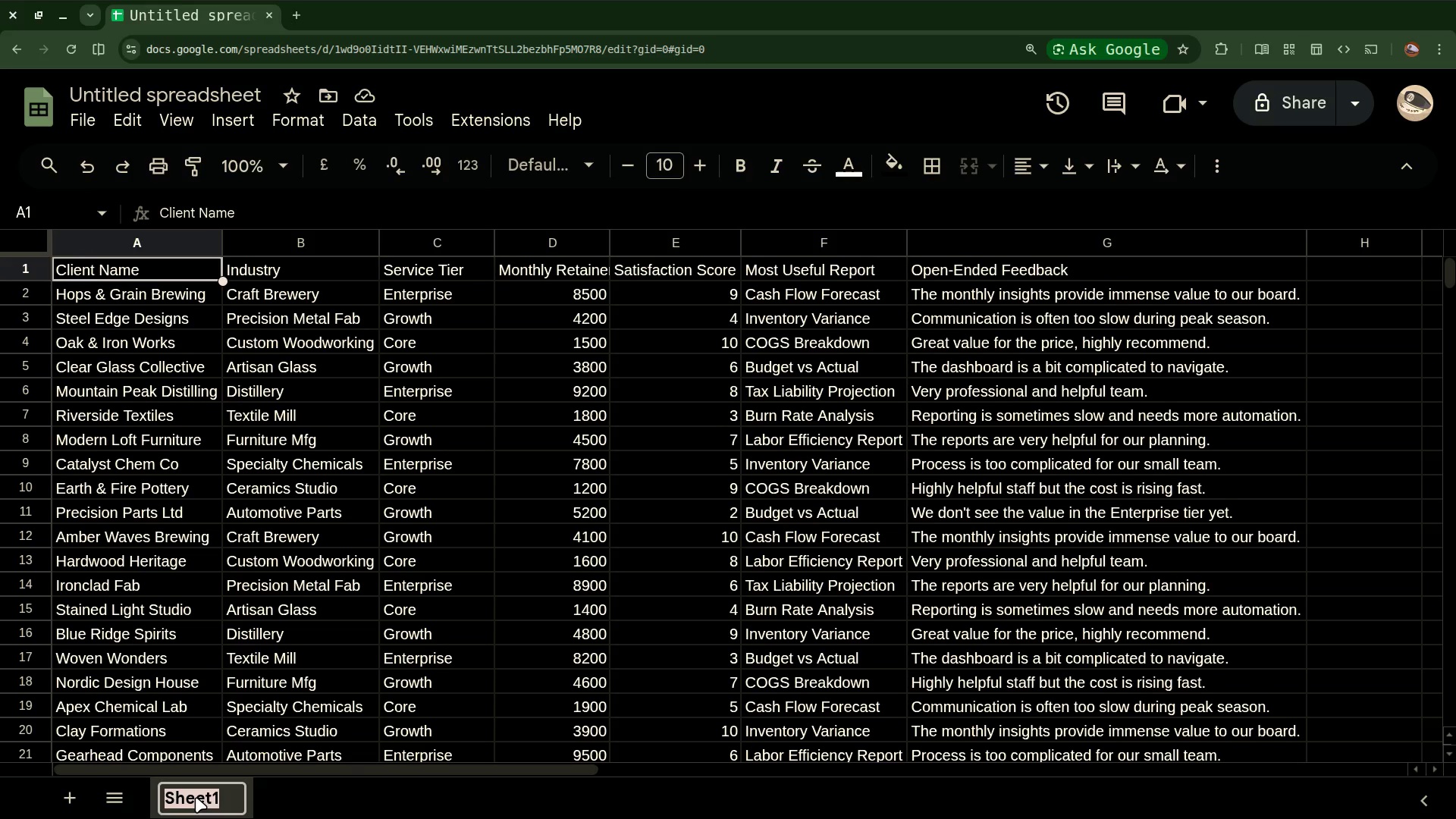 
wait(14.91)
 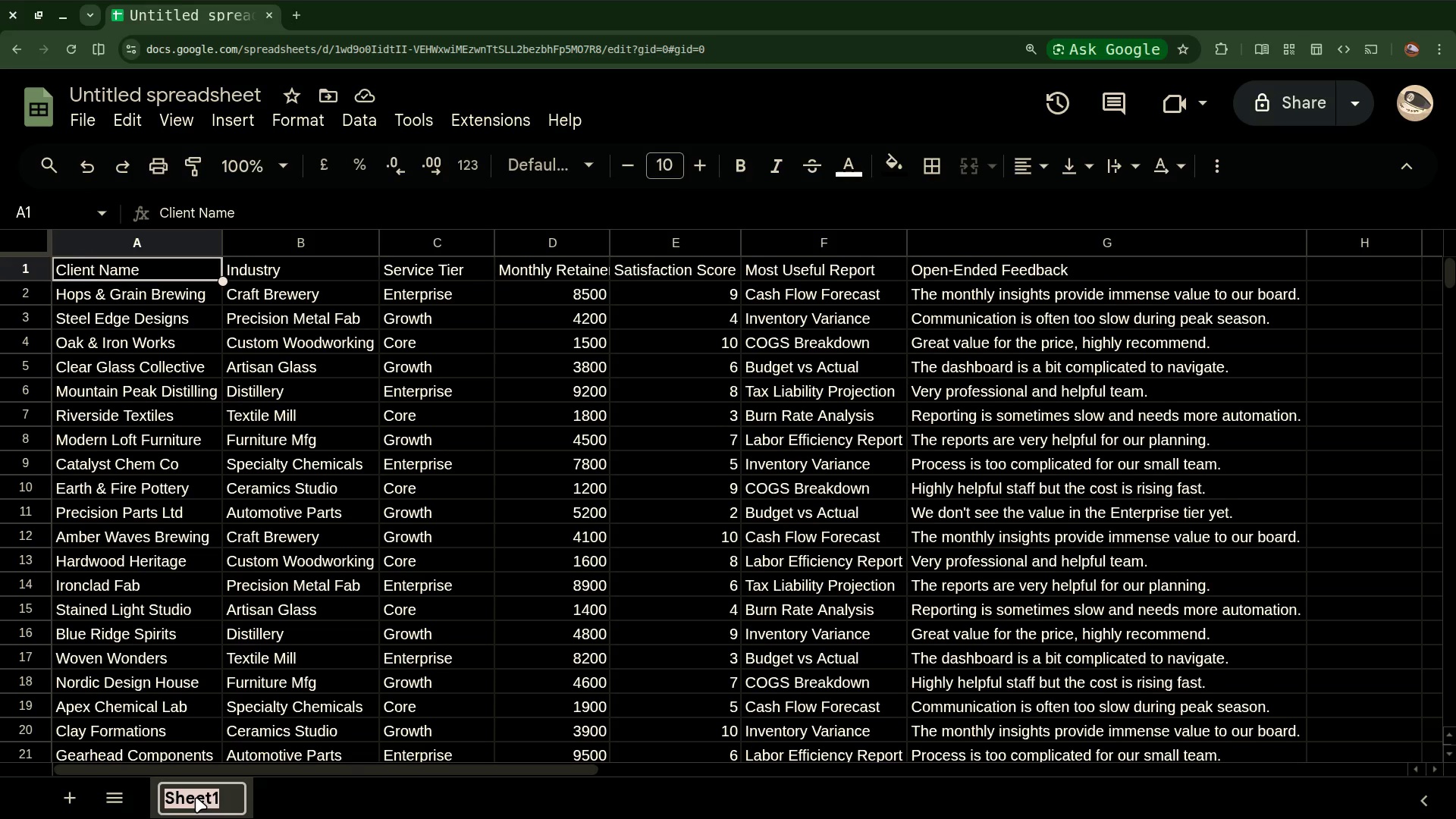 
type(sur)
 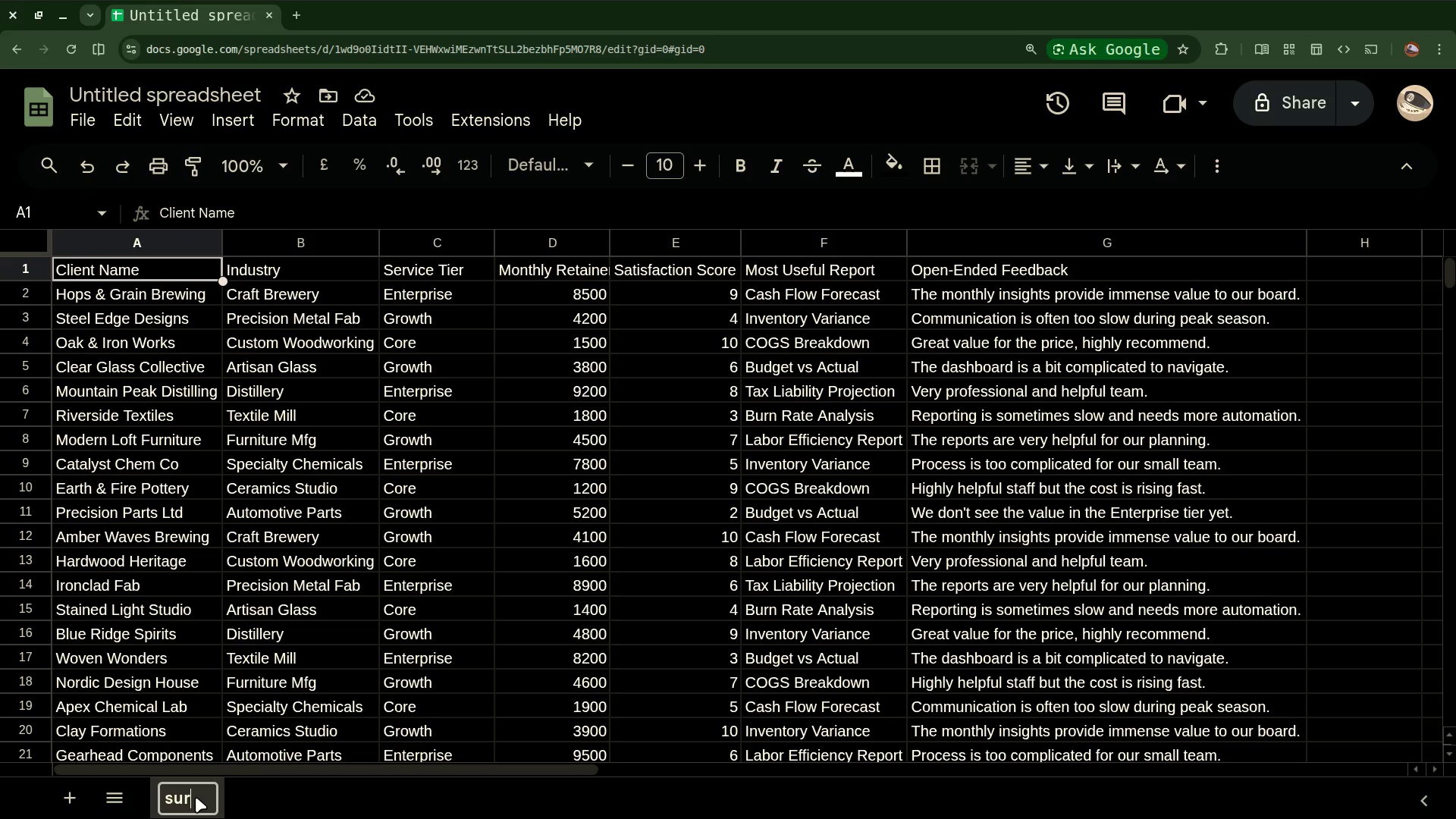 
wait(13.92)
 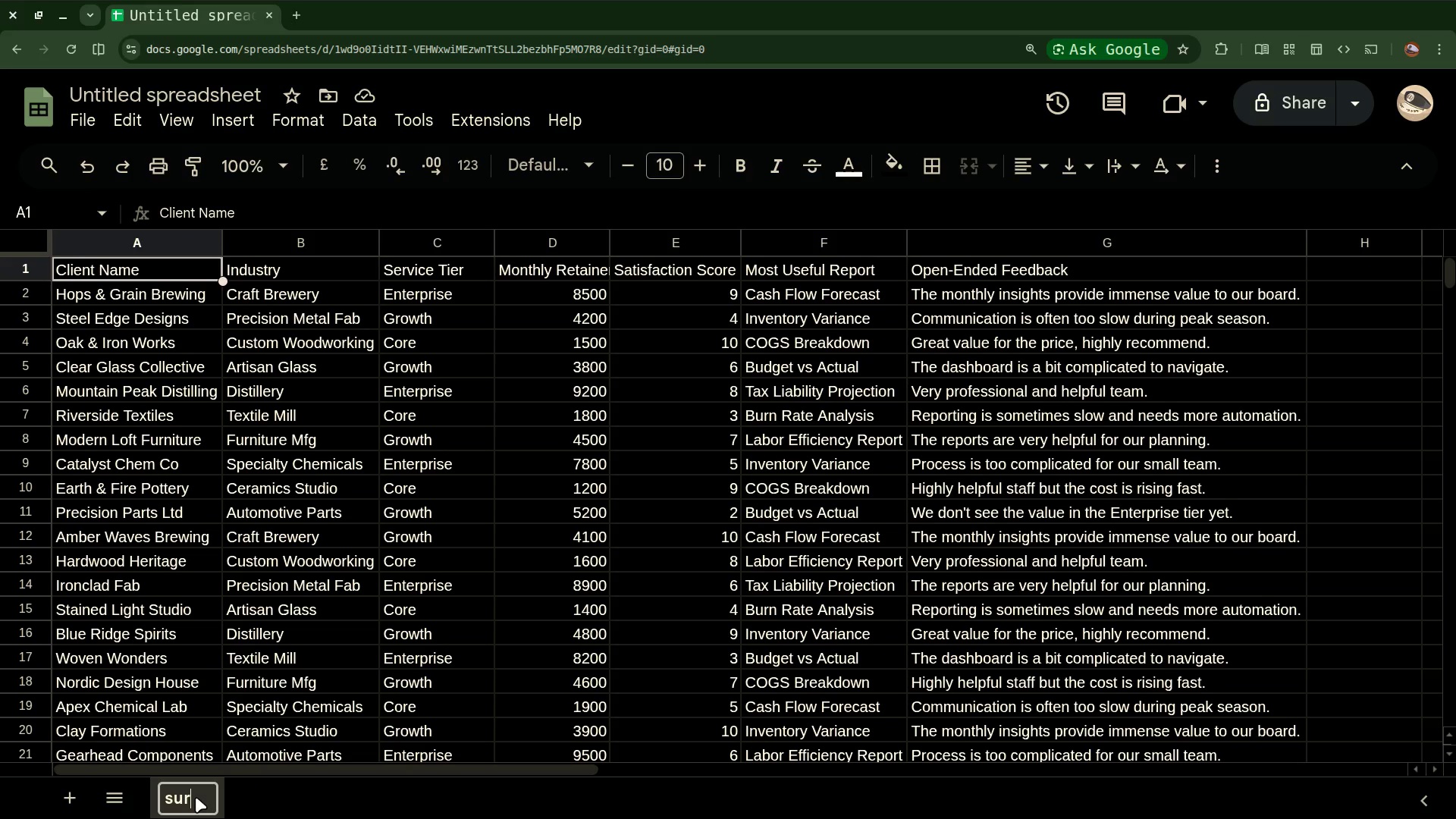 
type(ve)
 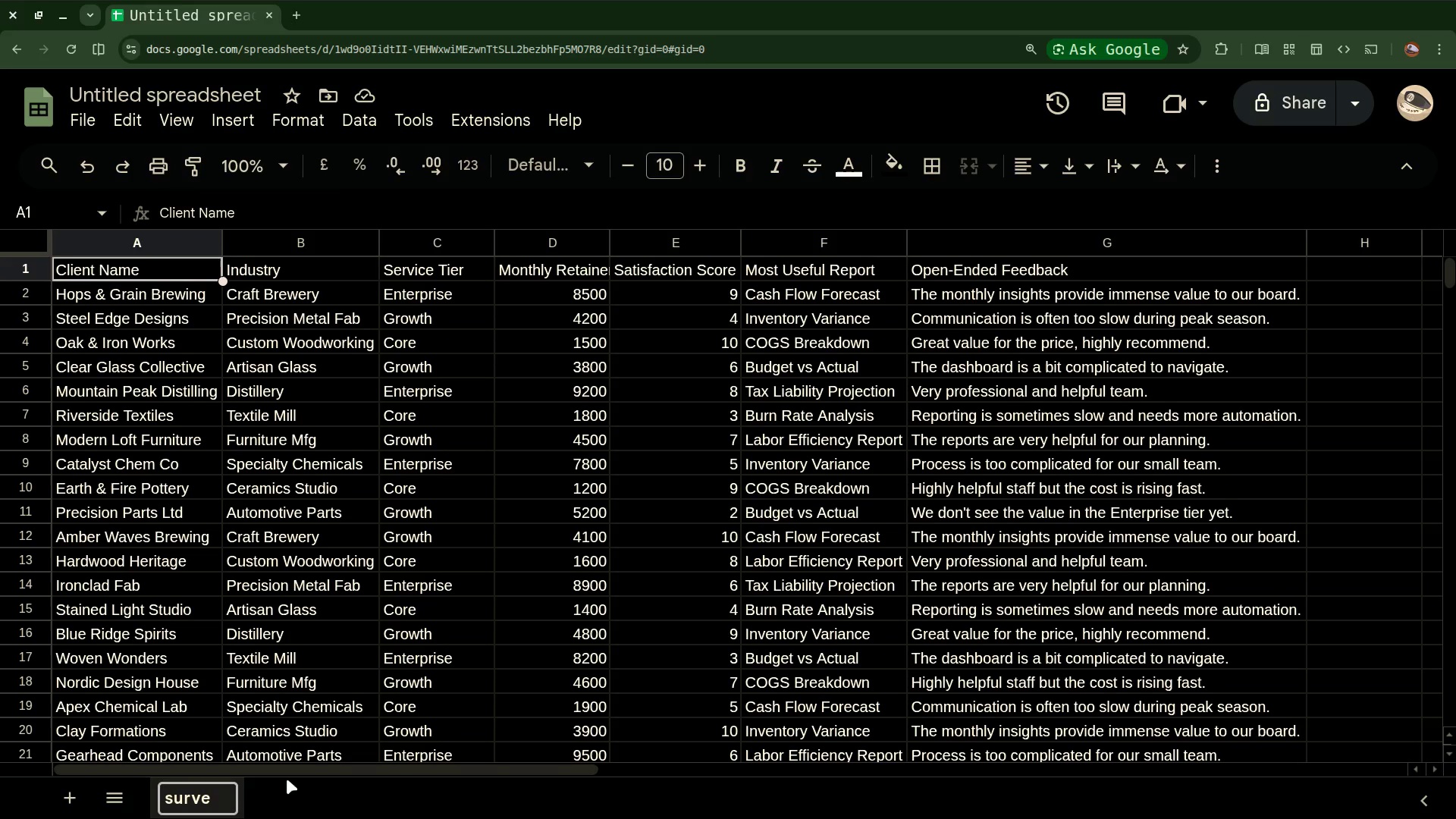 
key(Y)
 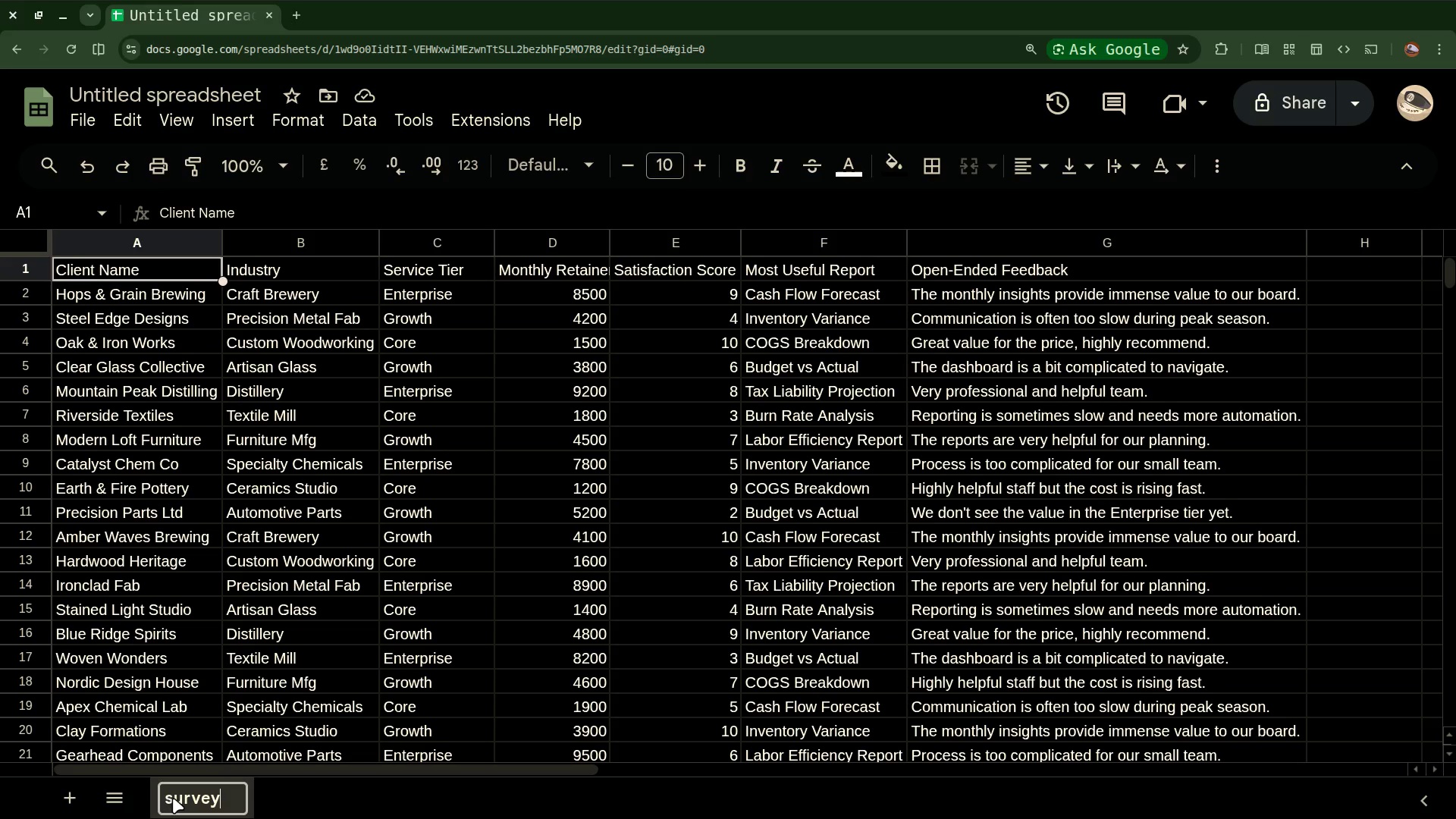 
left_click([174, 799])
 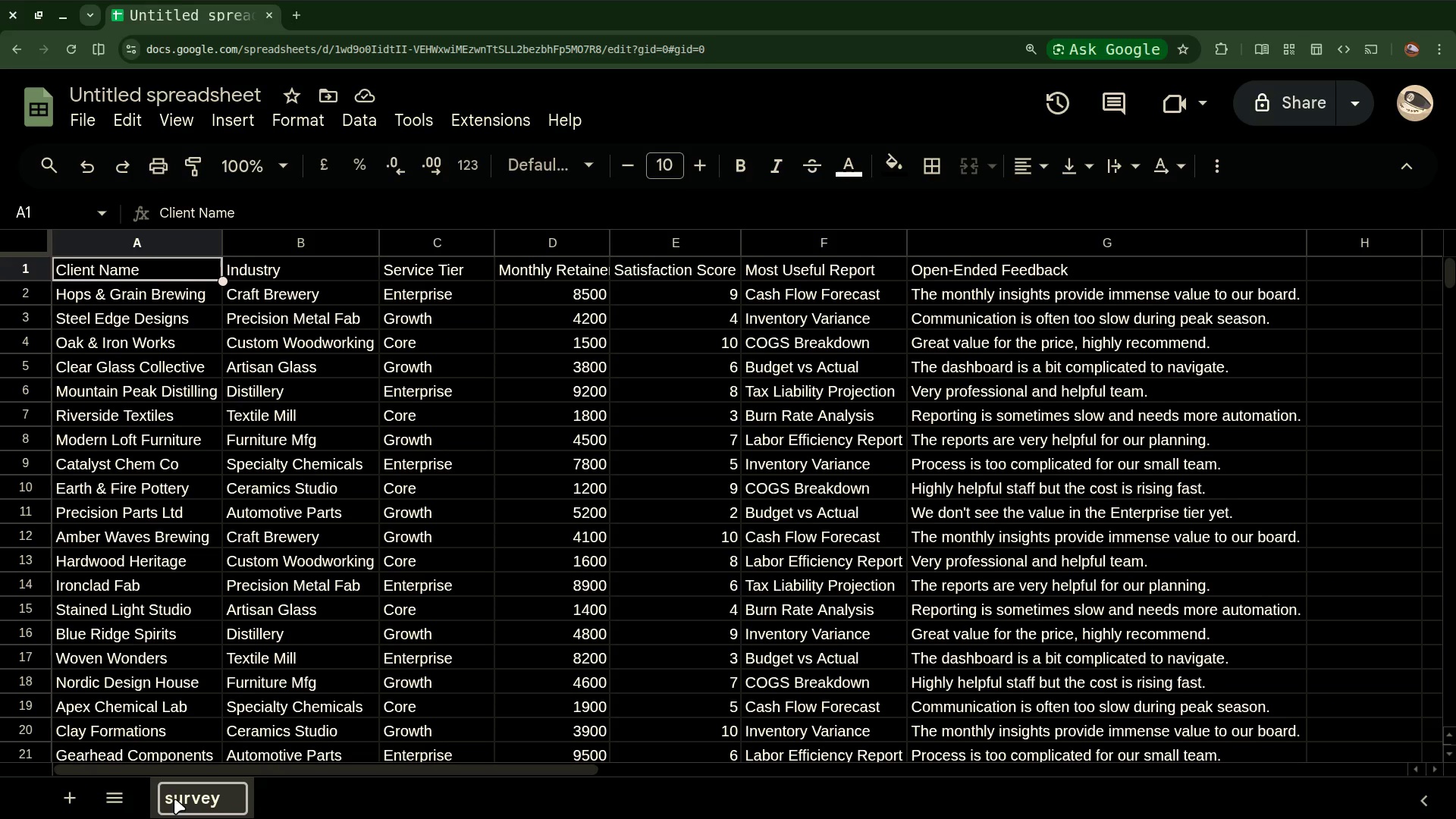 
key(Backspace)
 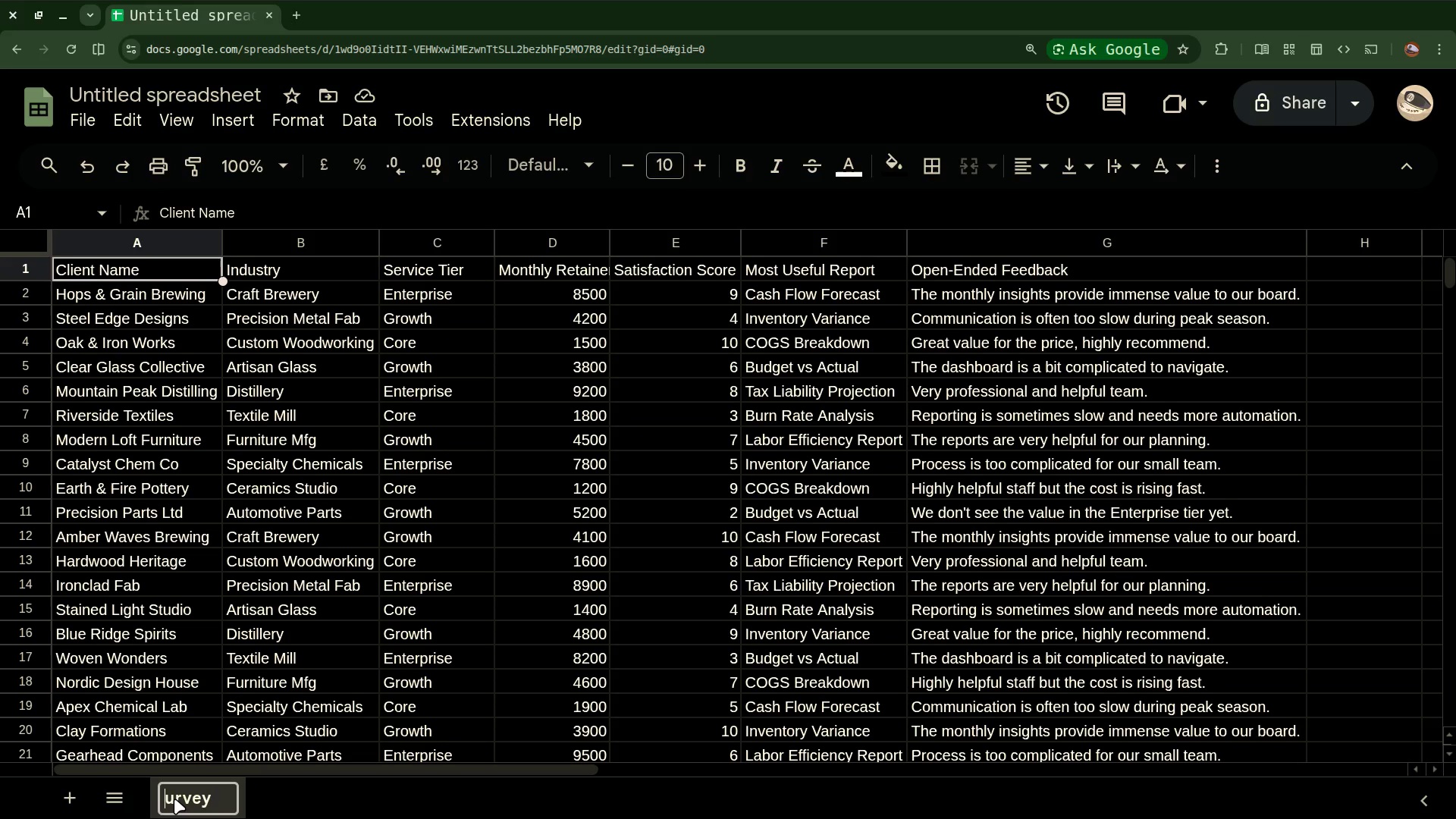 
key(Shift+S)
 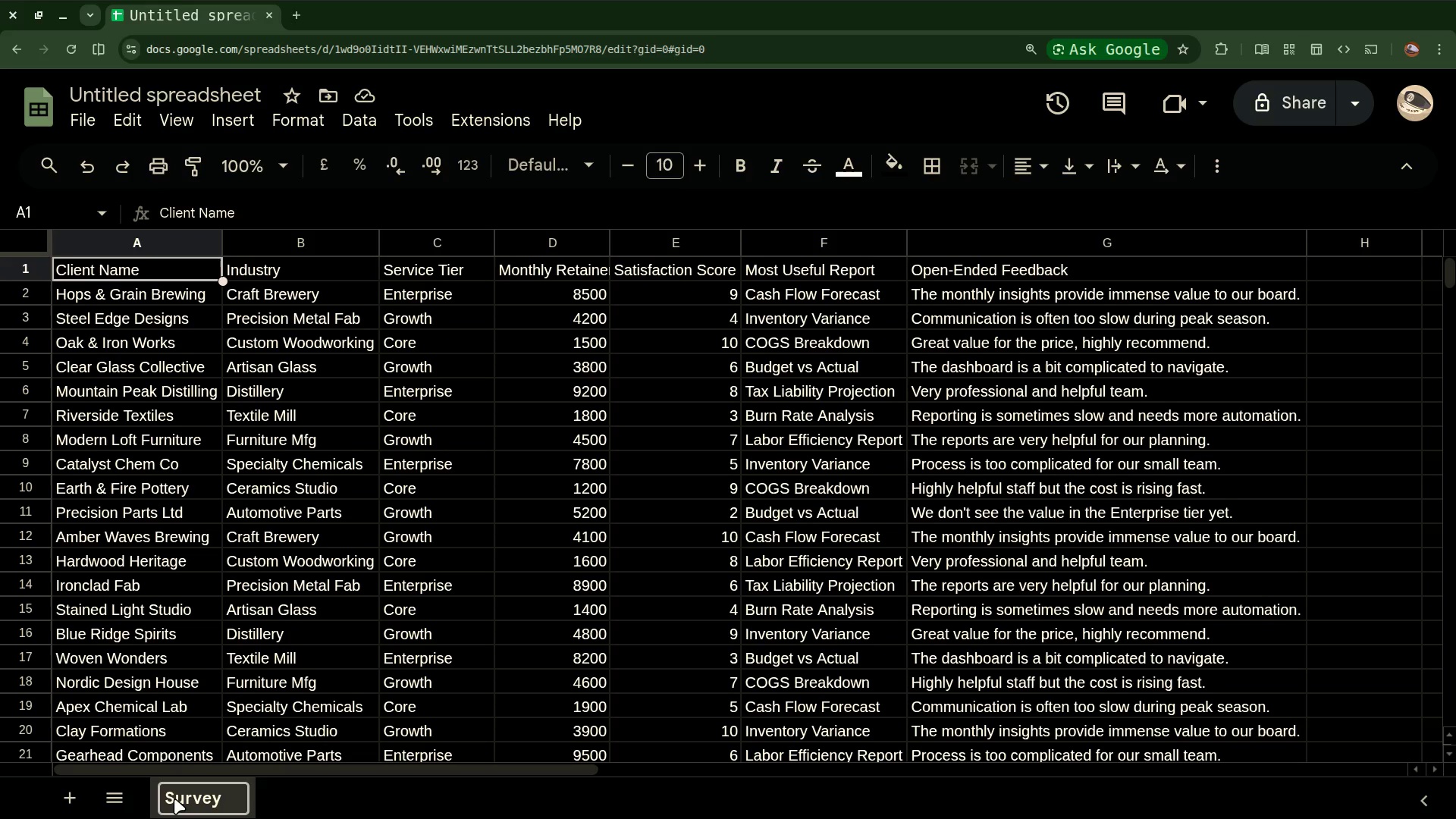 
key(ArrowRight)
 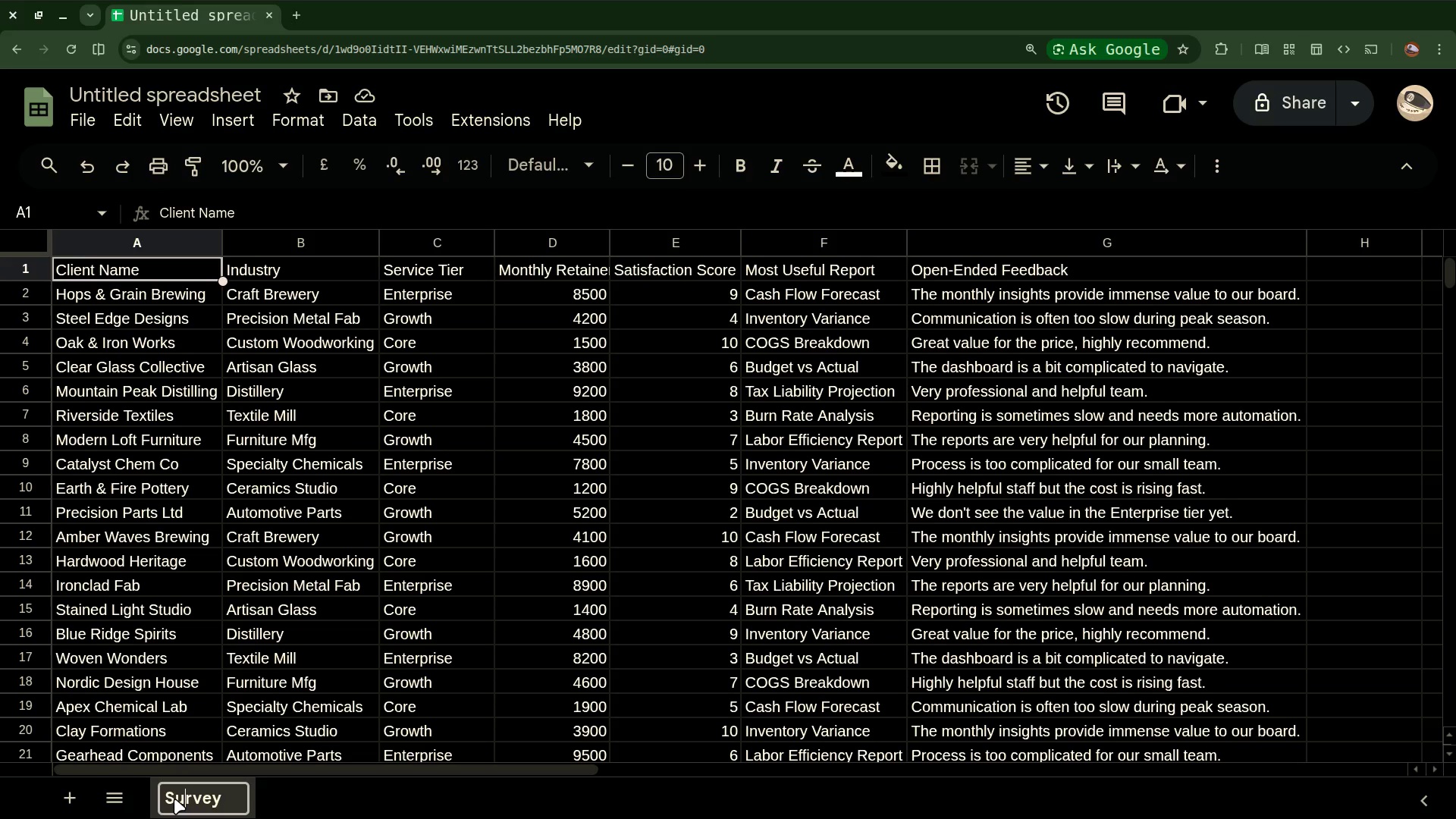 
key(ArrowRight)
 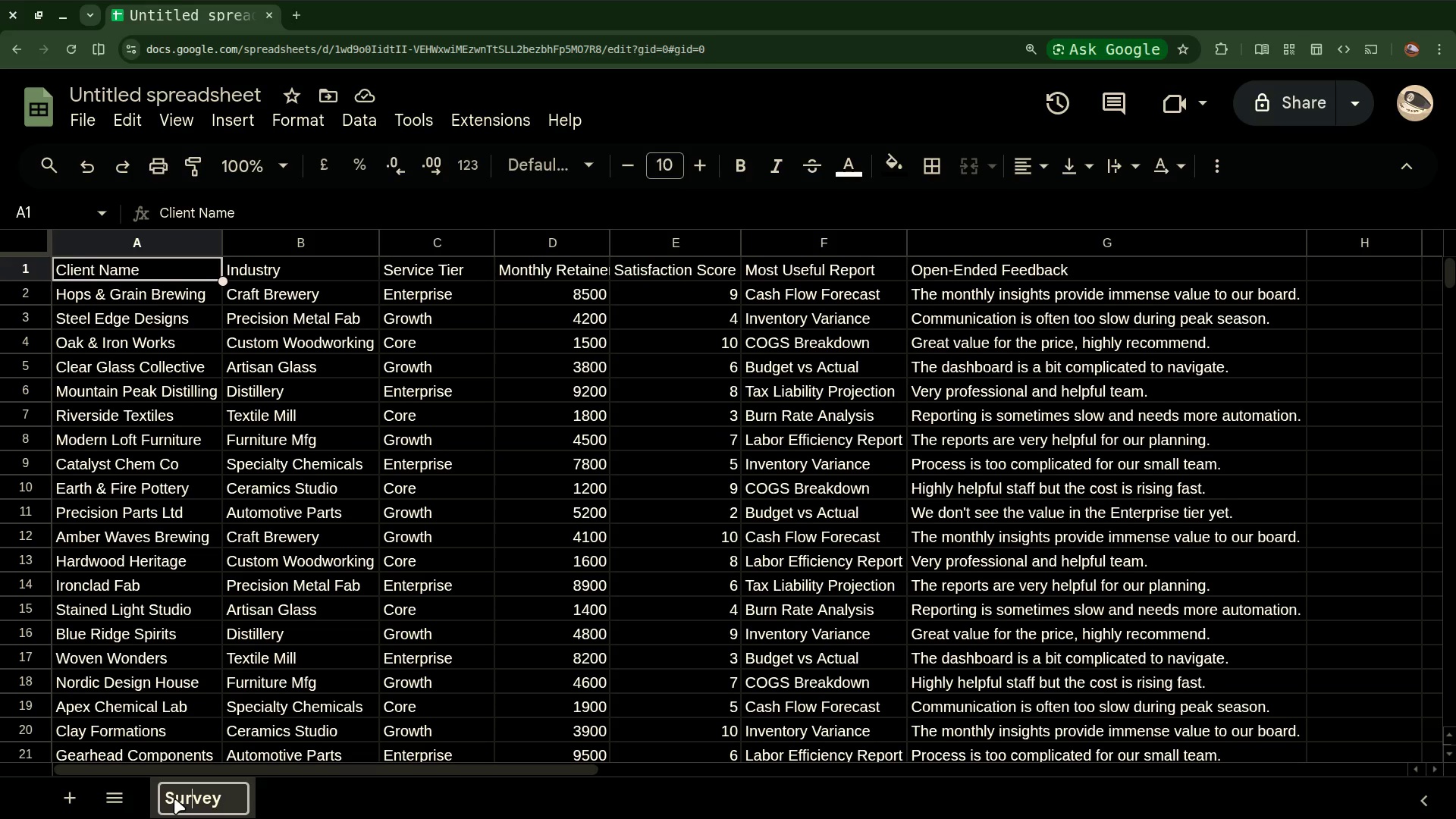 
key(ArrowRight)
 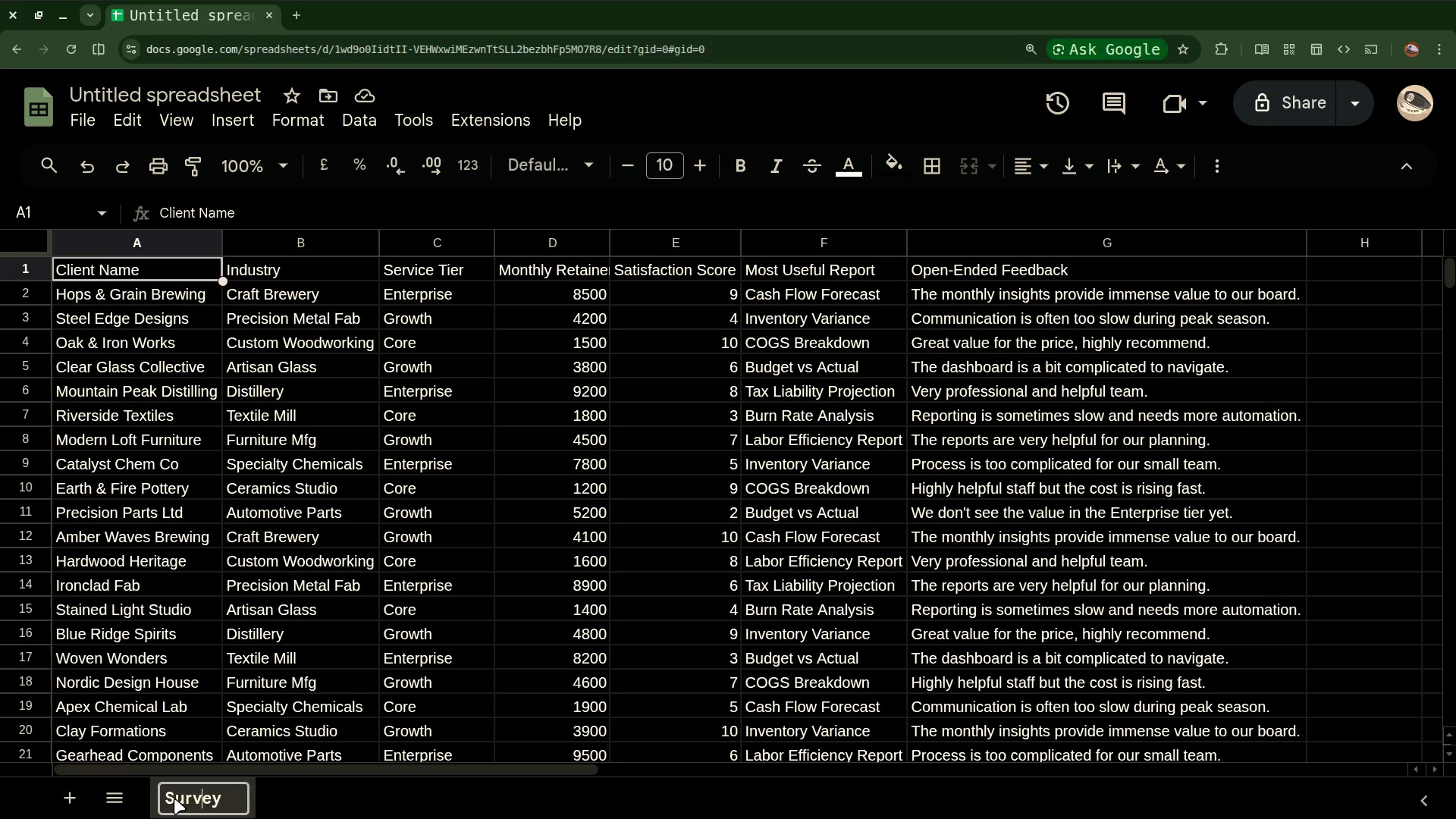 
key(ArrowRight)
 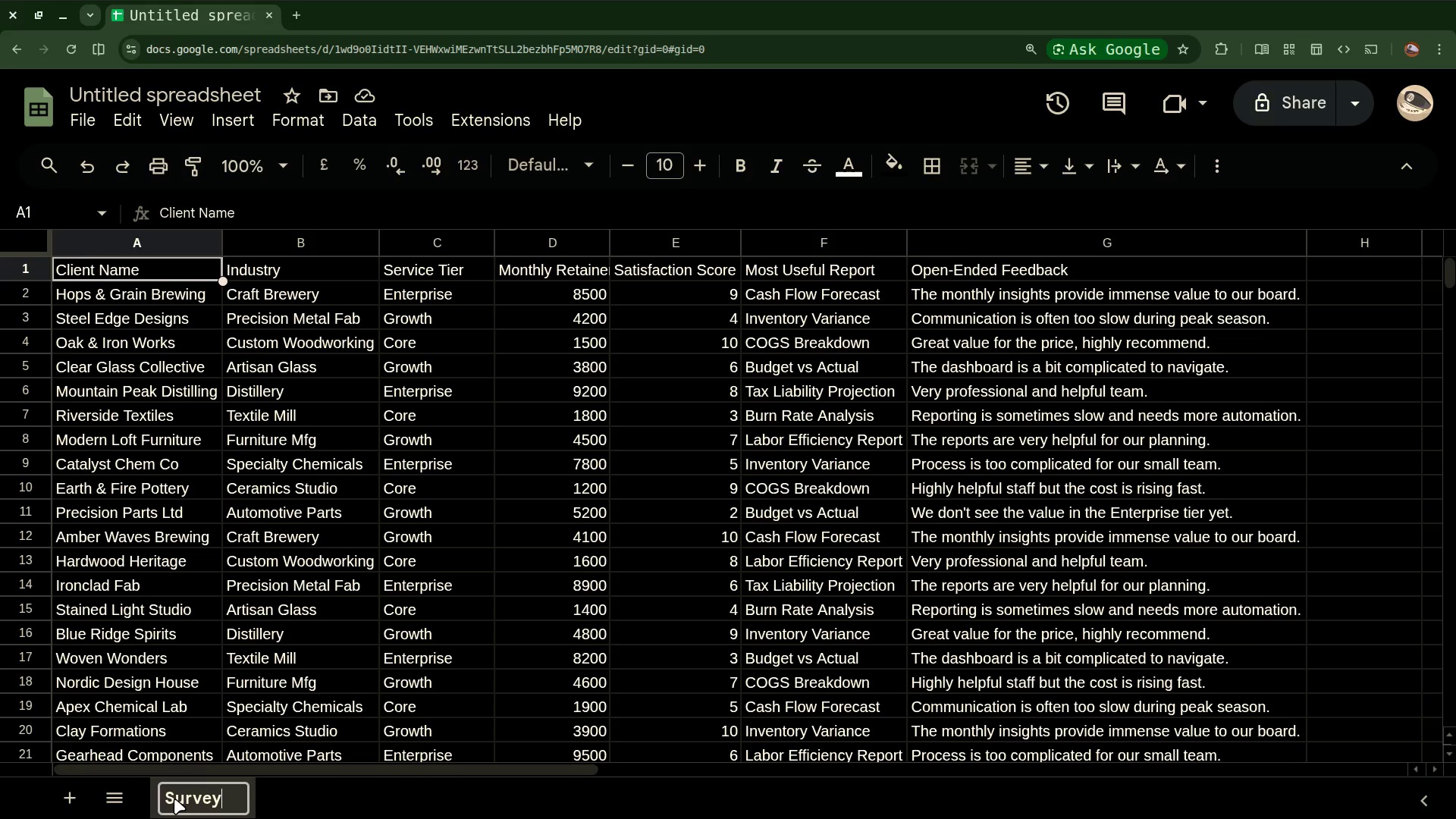 
key(ArrowRight)
 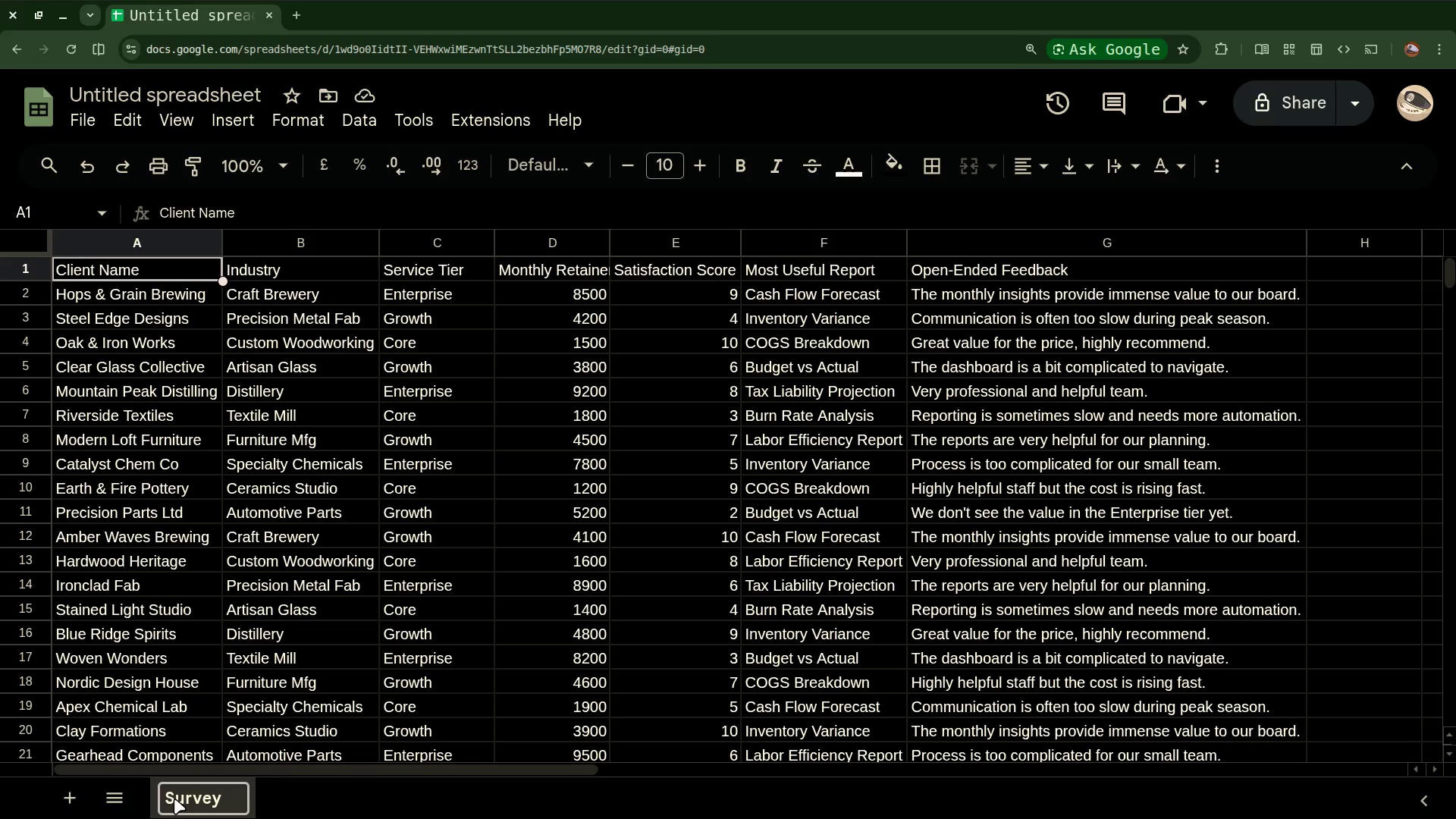 
key(Space)
 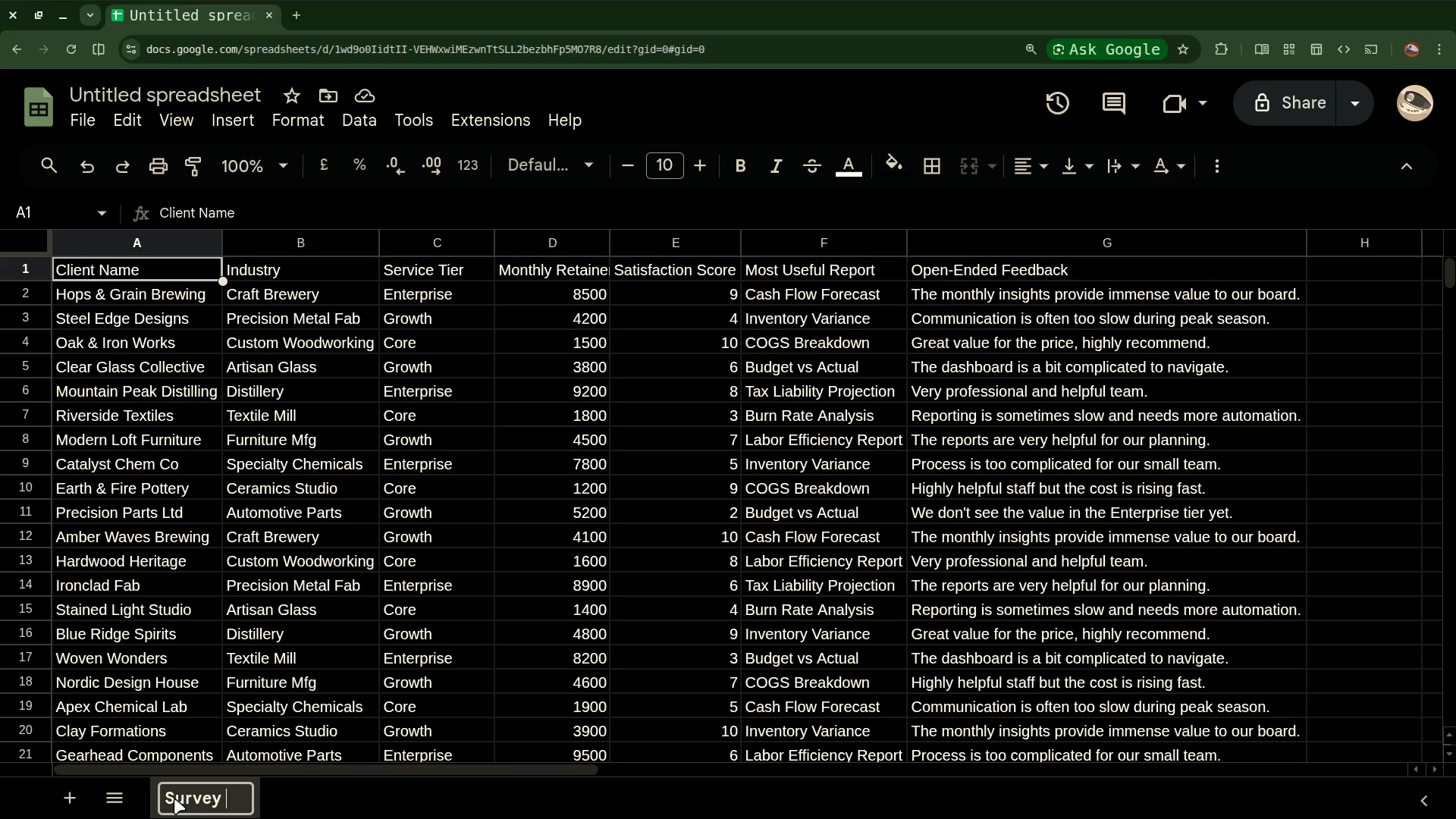 
key(Backspace)
 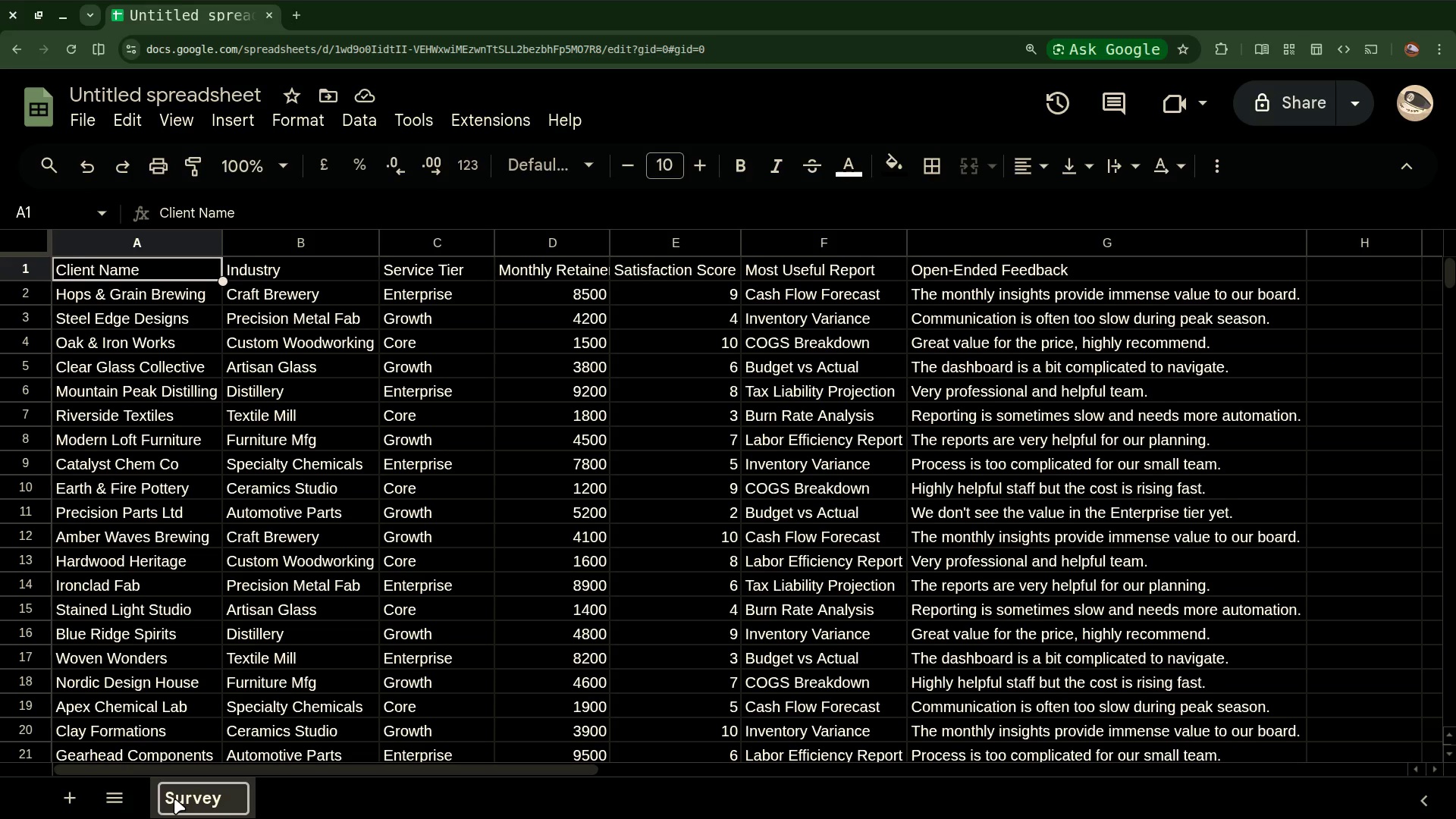 
key(Shift+Minus)
 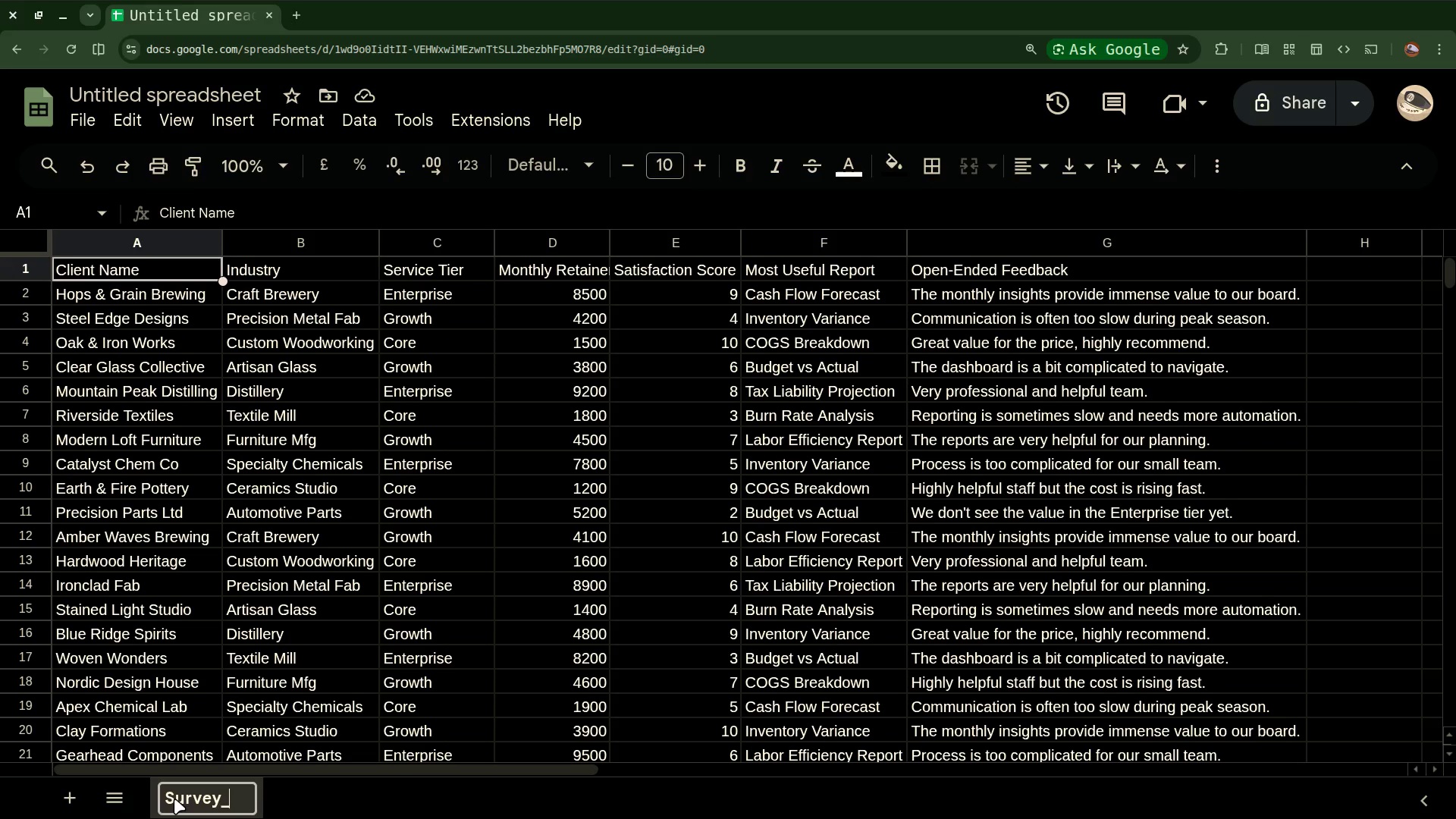 
wait(5.42)
 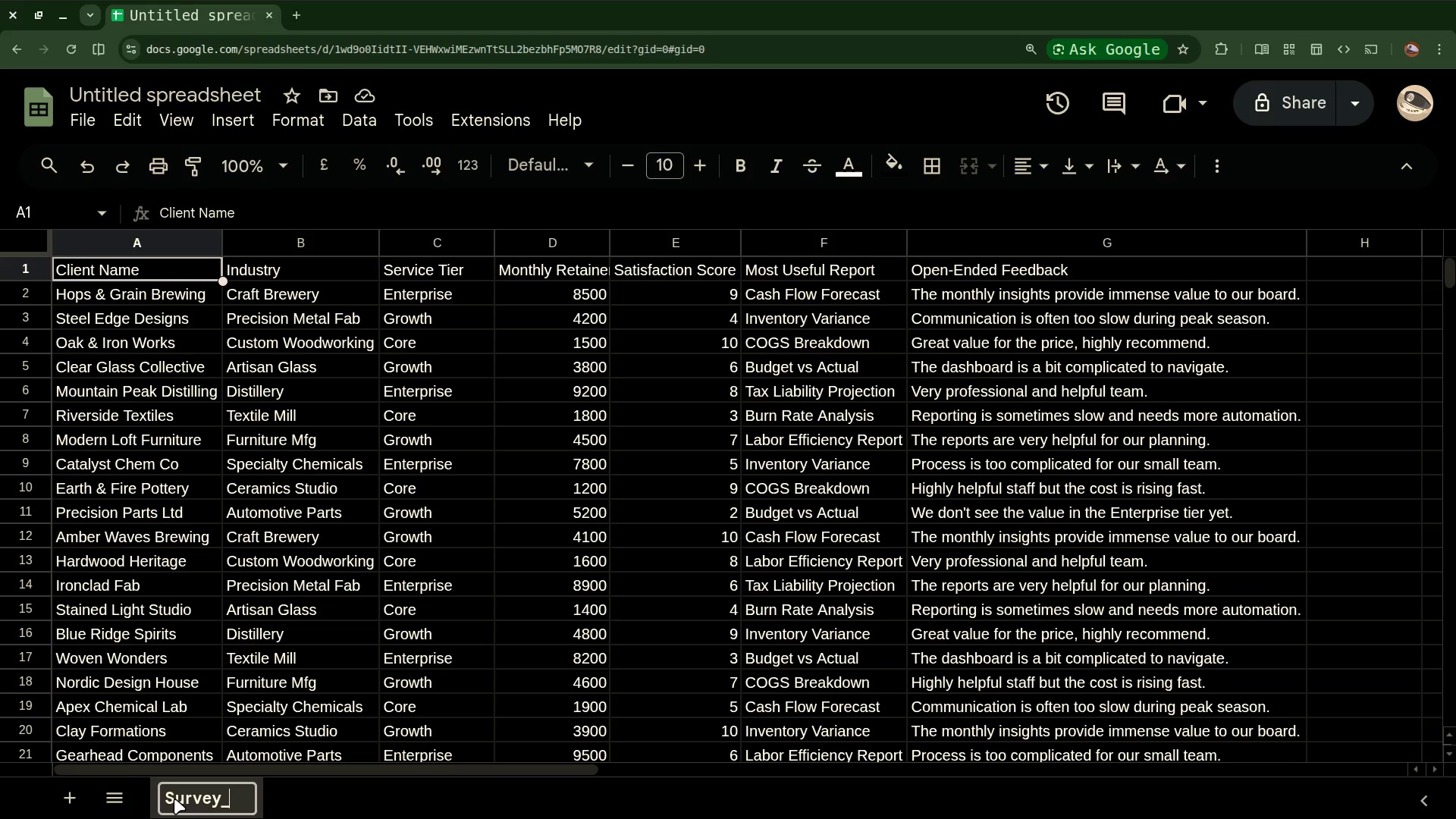 
type(Sata)
 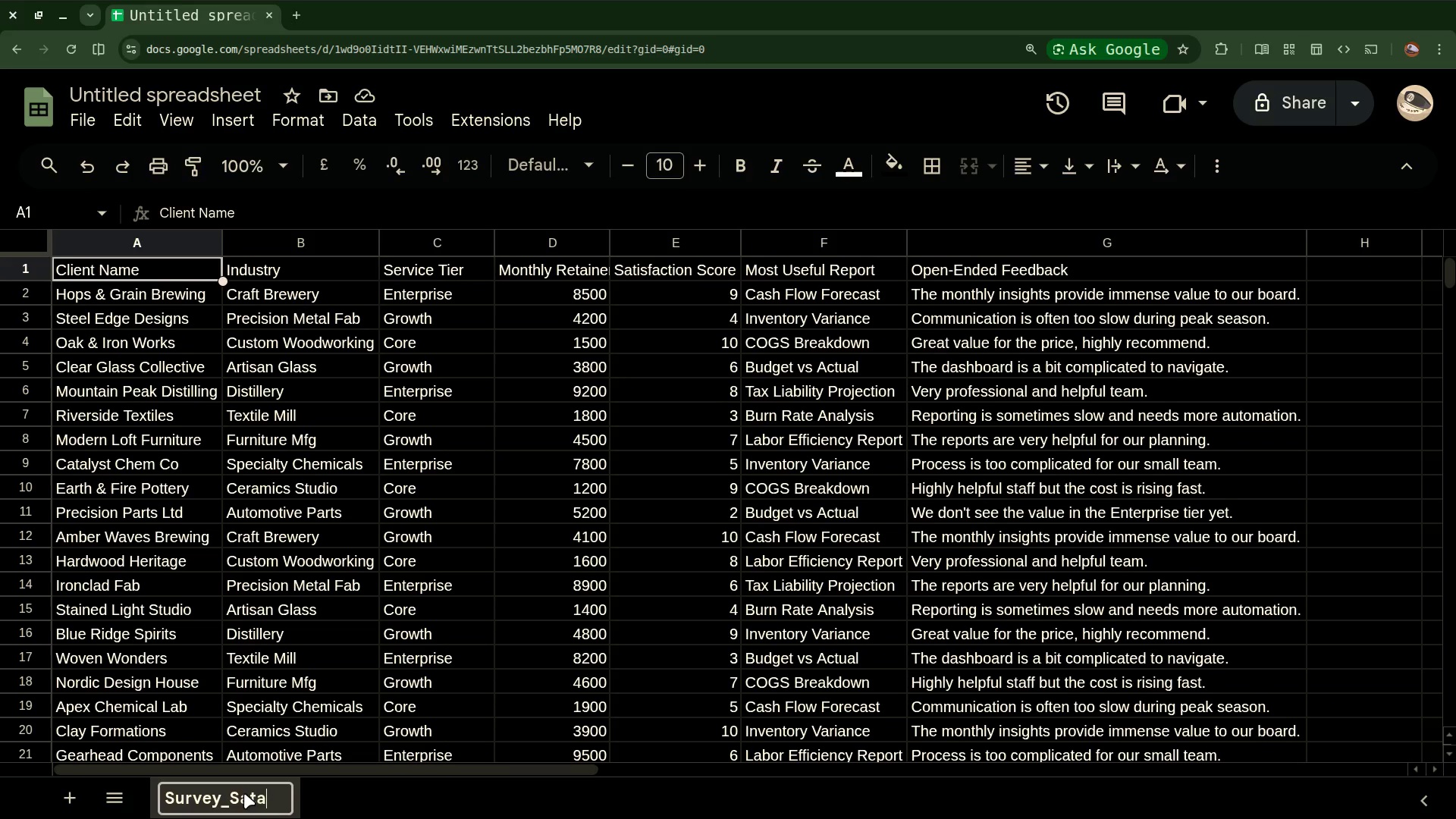 
left_click([238, 793])
 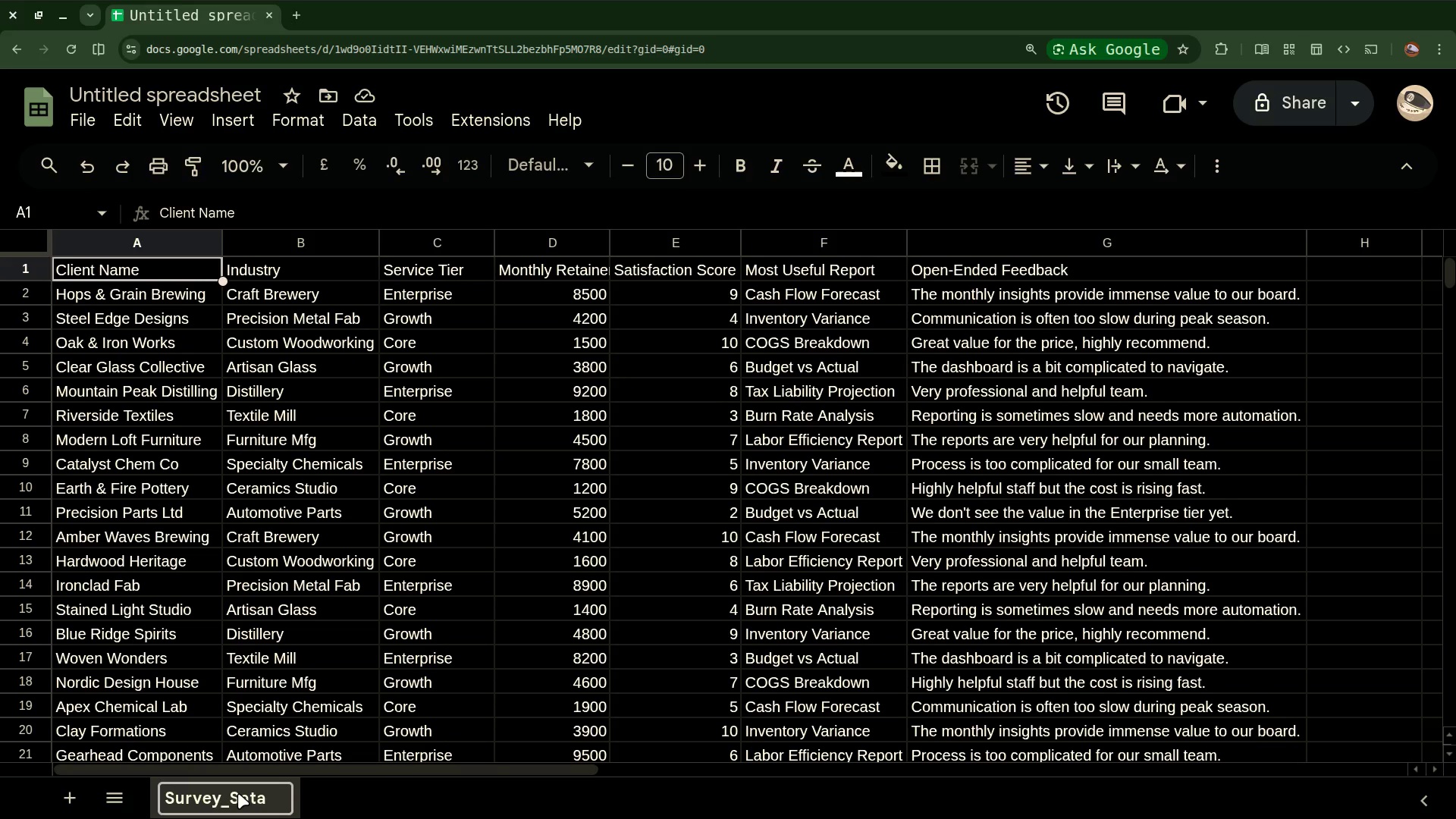 
key(Backspace)
 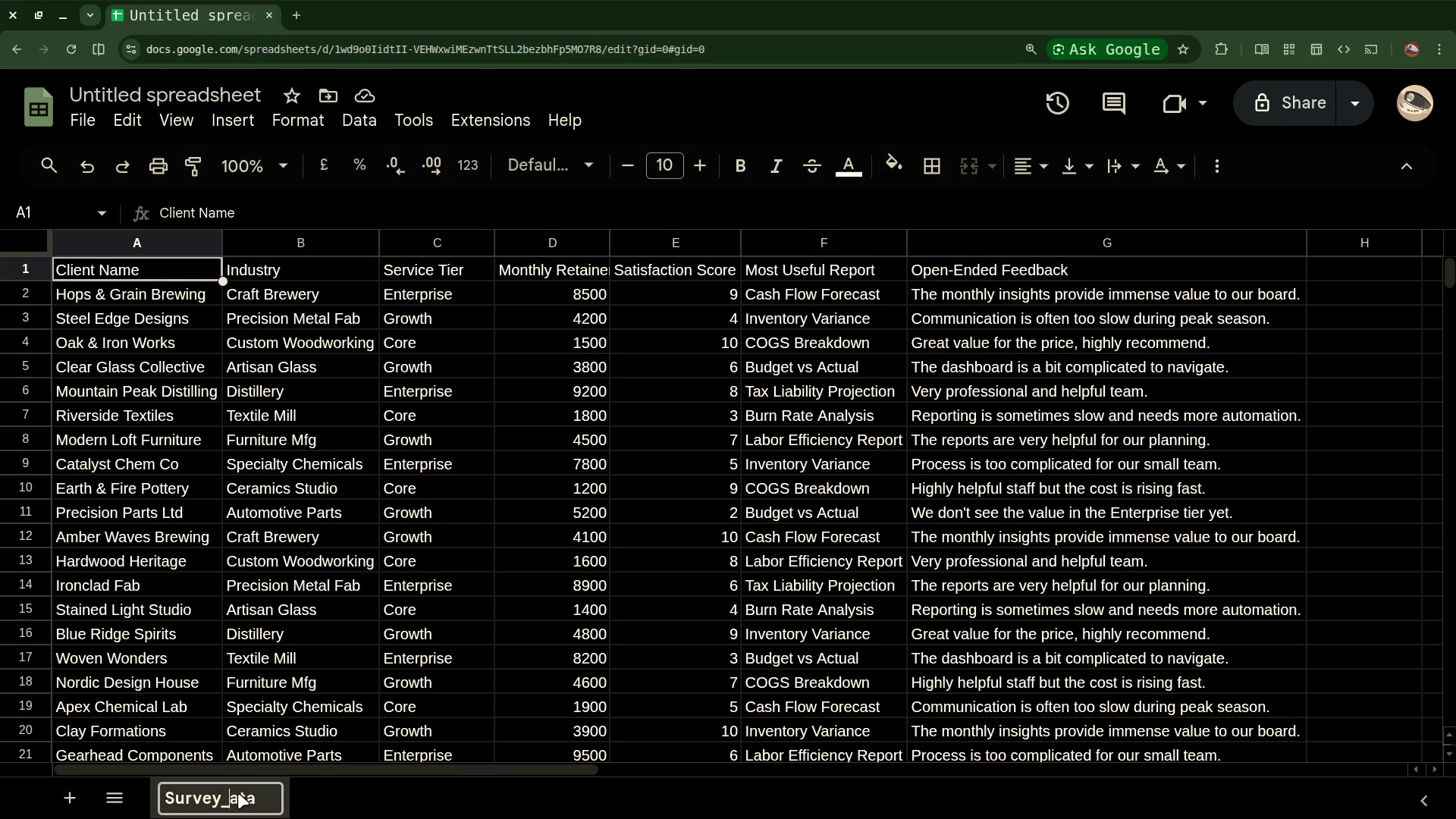 
key(Shift+D)
 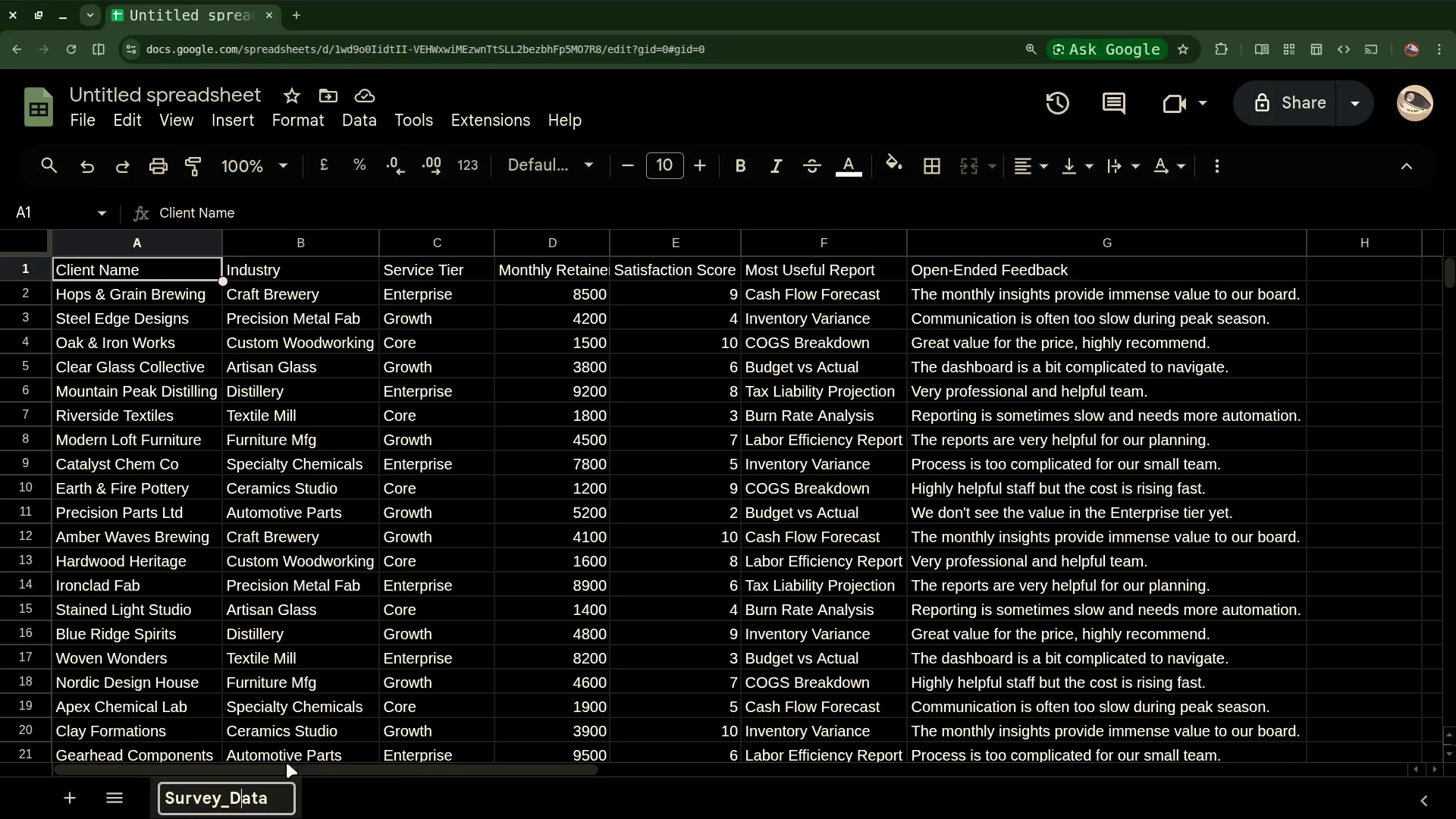 
left_click([339, 814])
 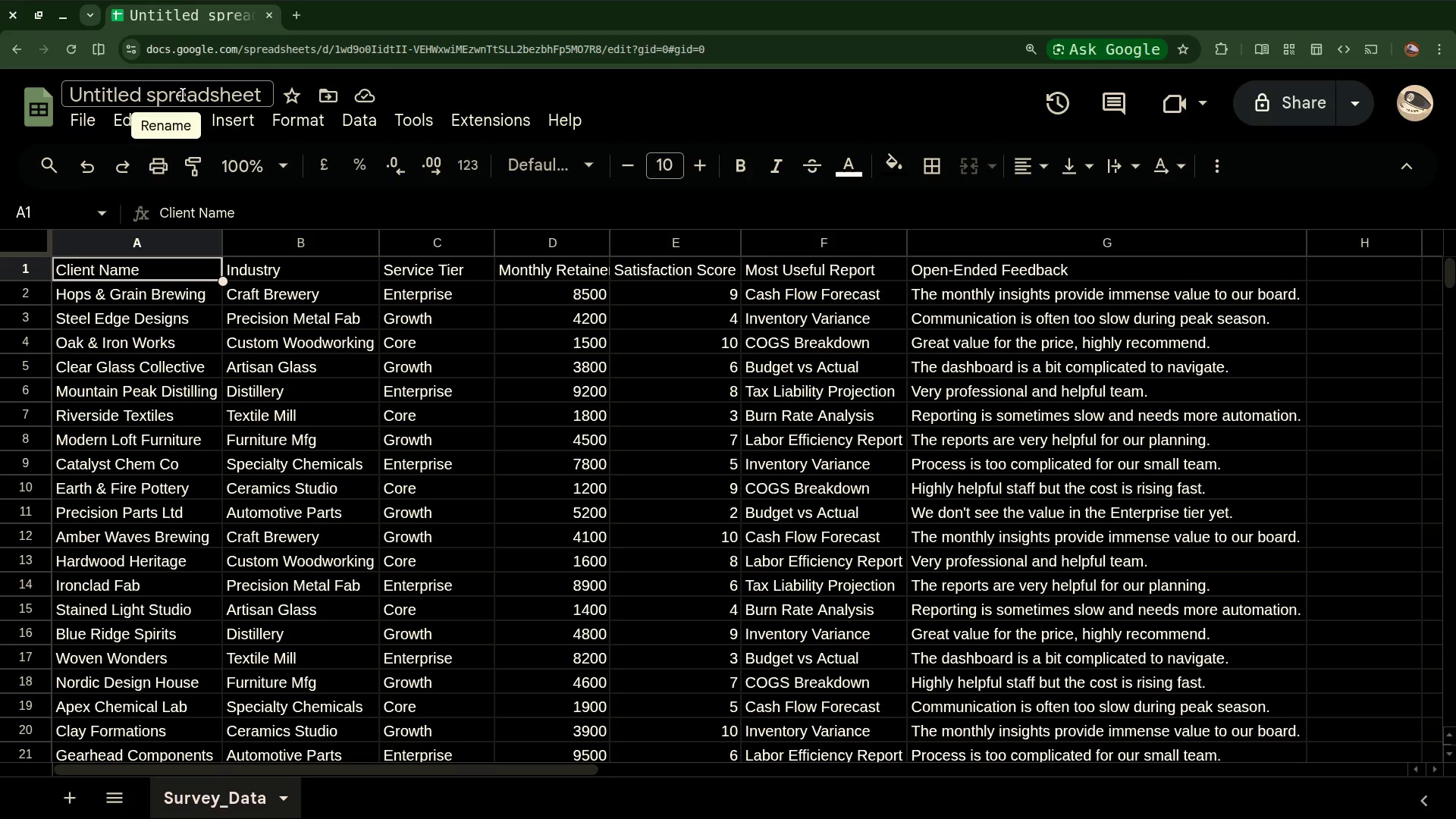 
wait(52.97)
 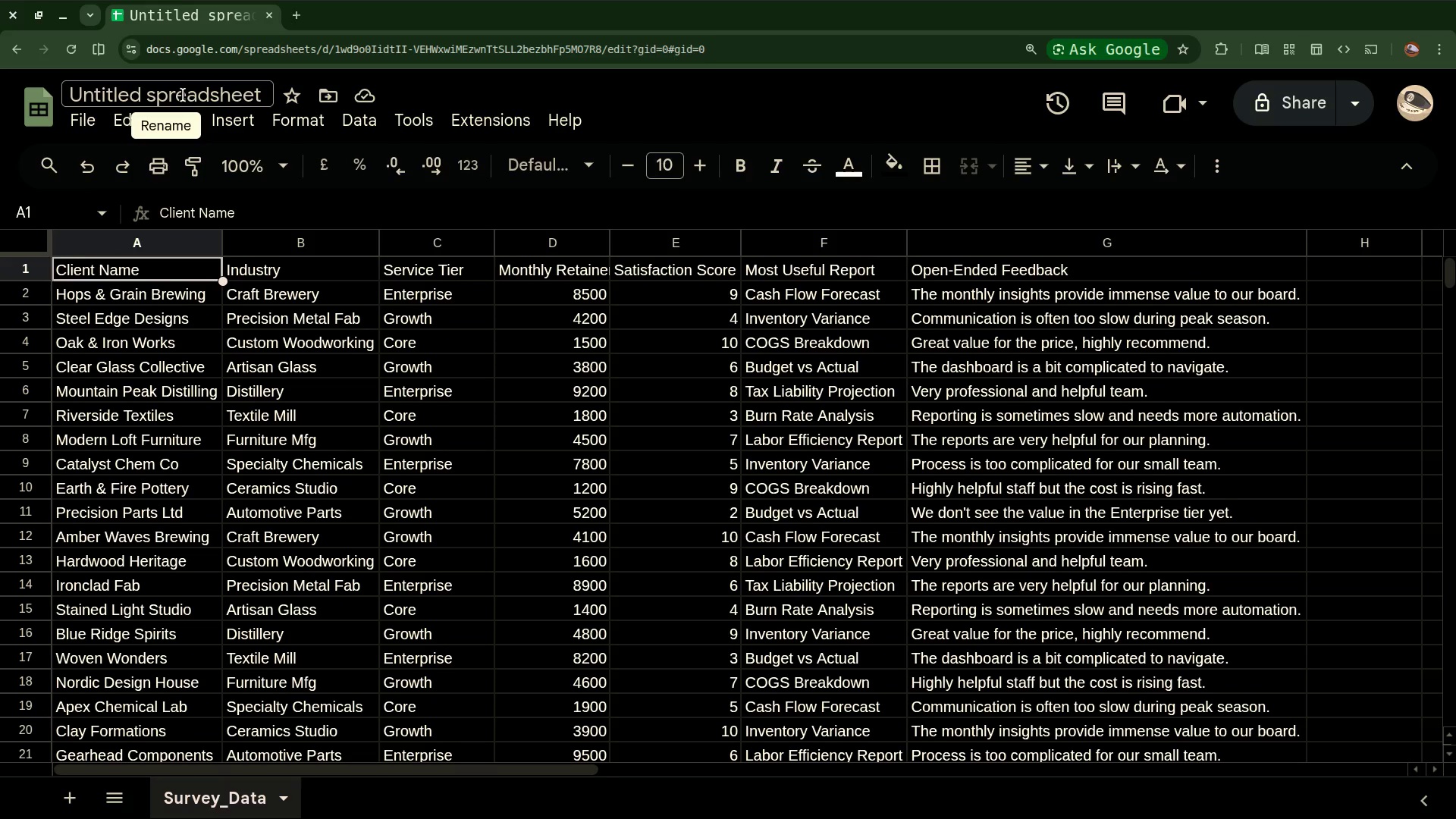 
left_click([144, 100])
 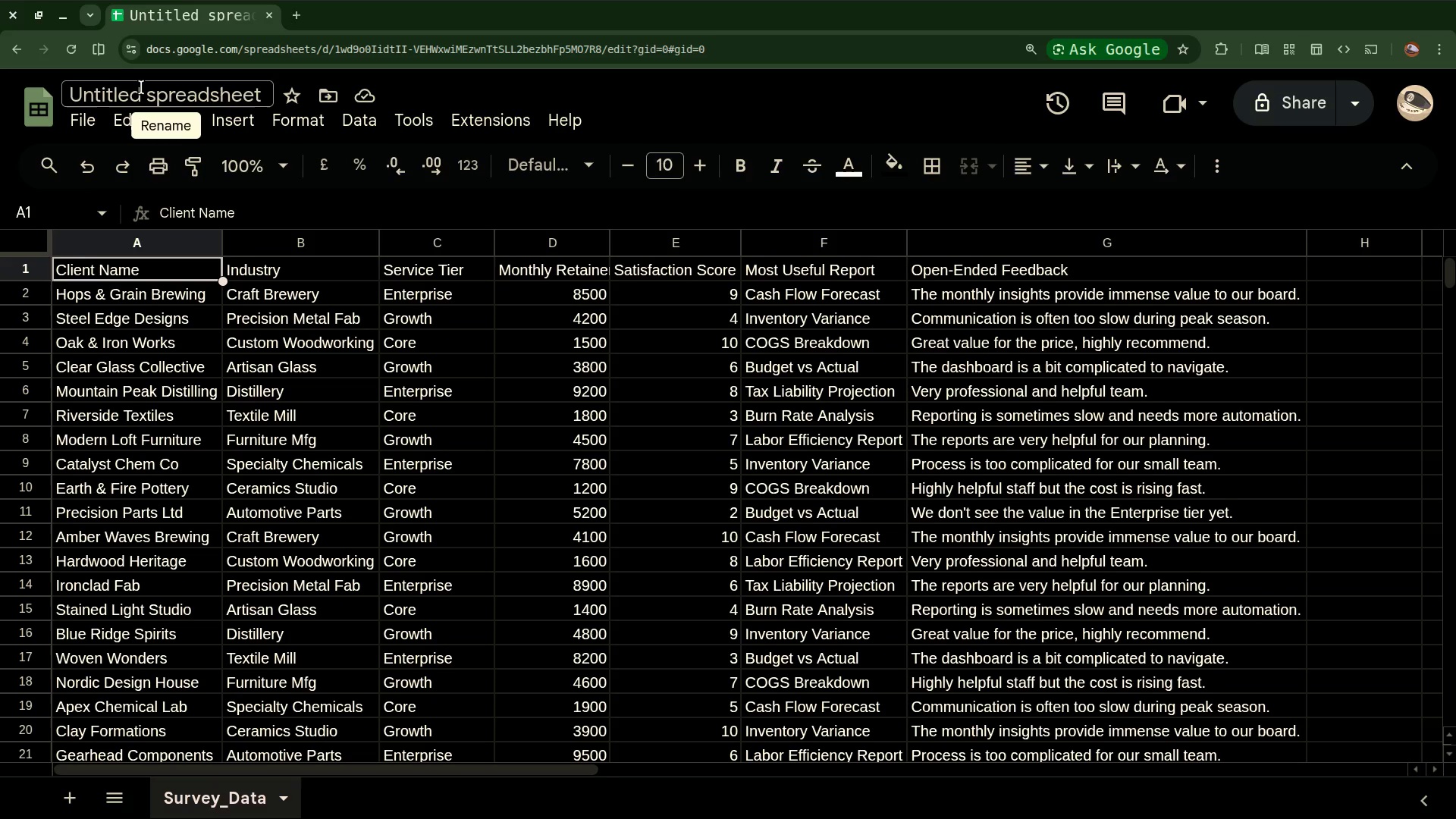 
double_click([141, 87])
 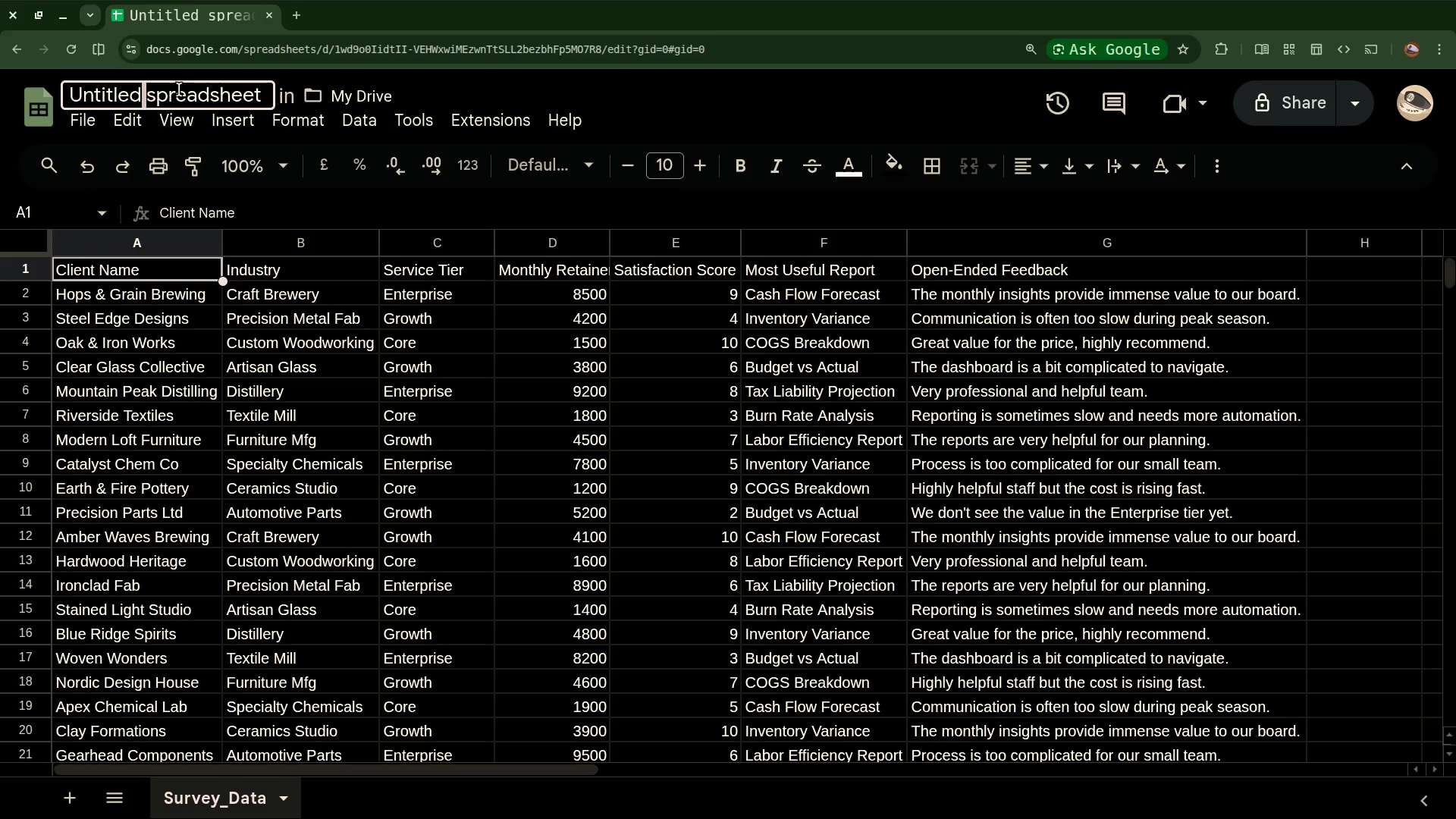 
left_click([260, 97])
 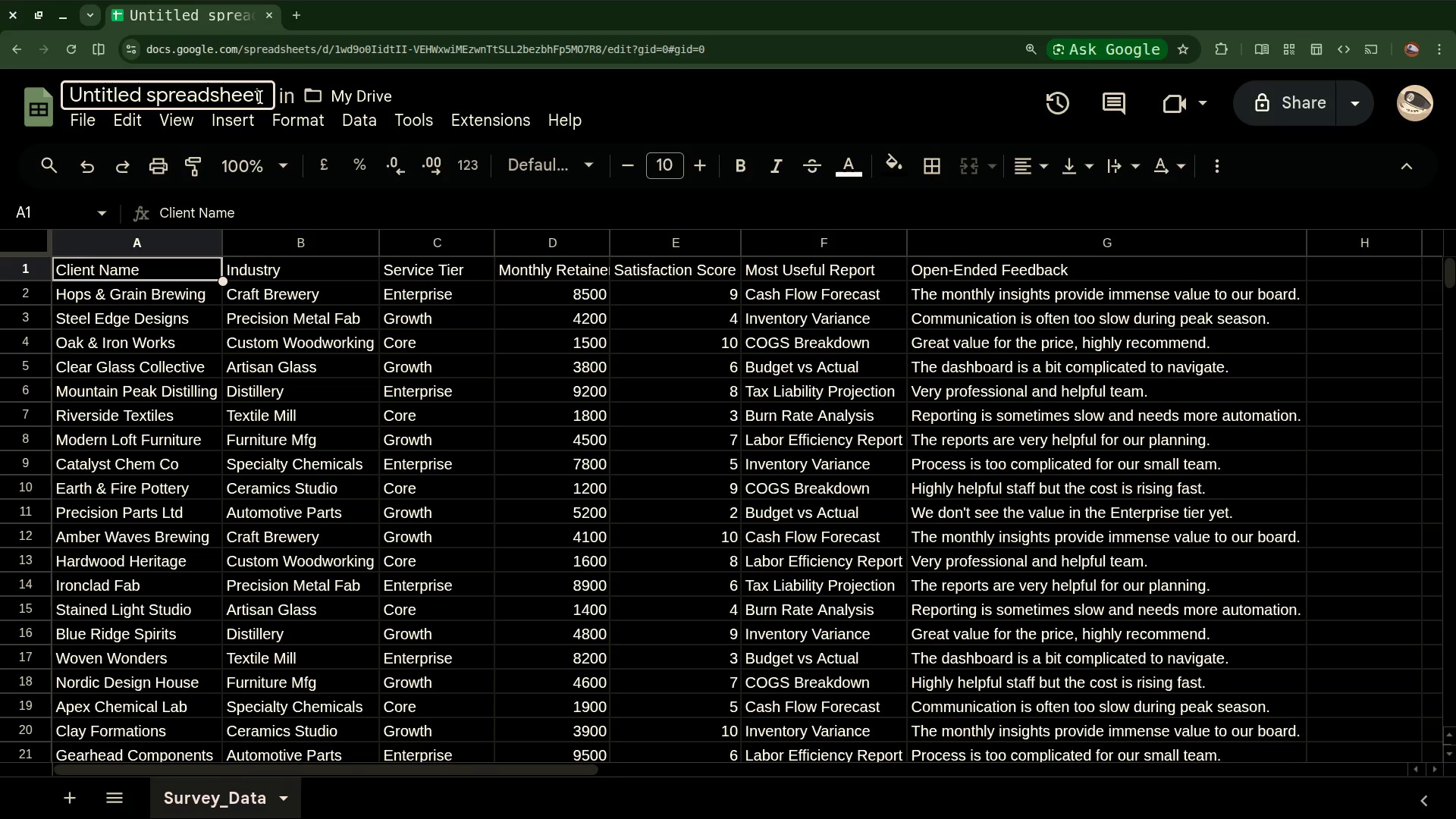 
hold_key(key=Backspace, duration=1.2)
 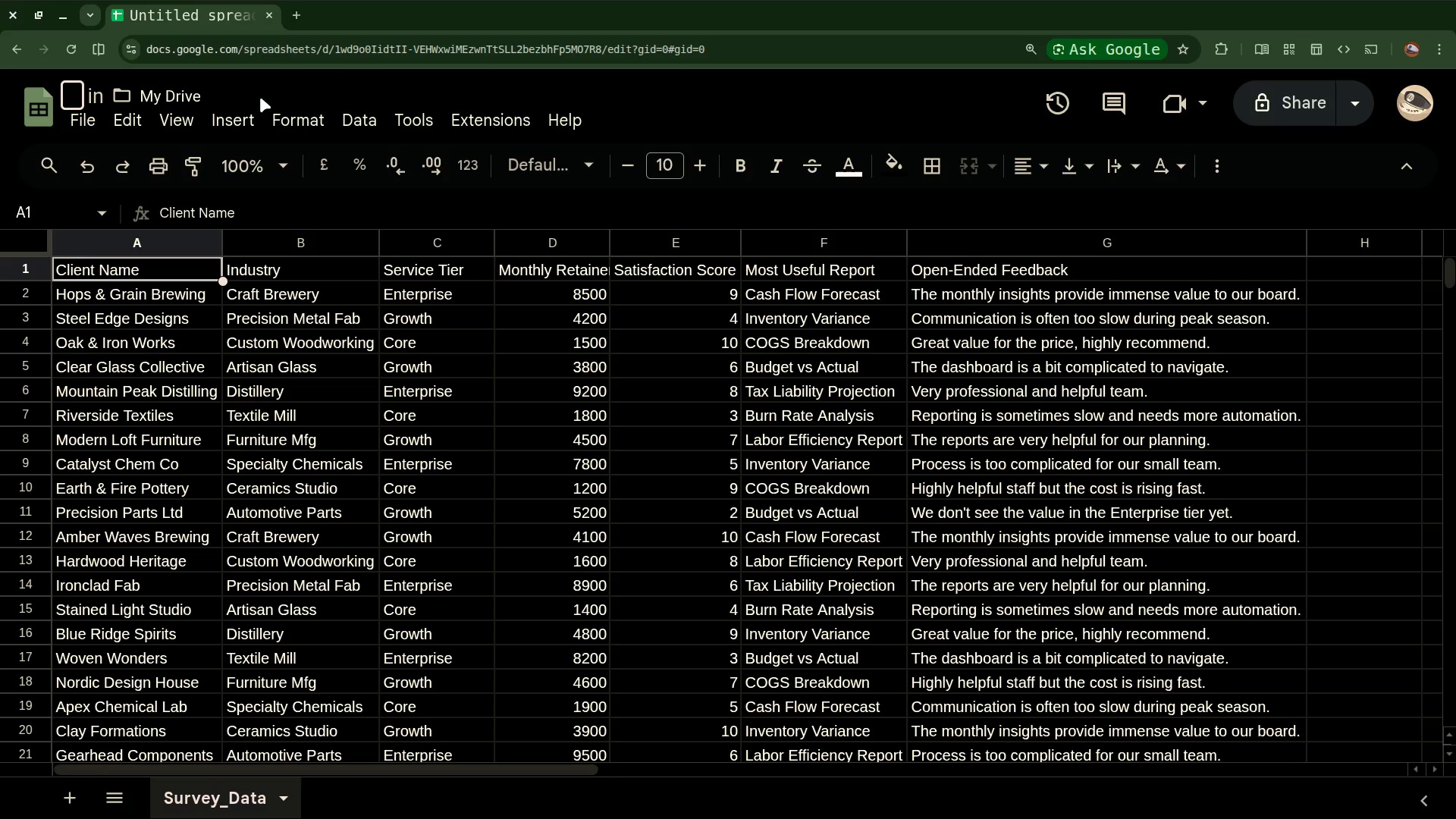 
type(su)
key(Backspace)
key(Backspace)
type(Sur)
 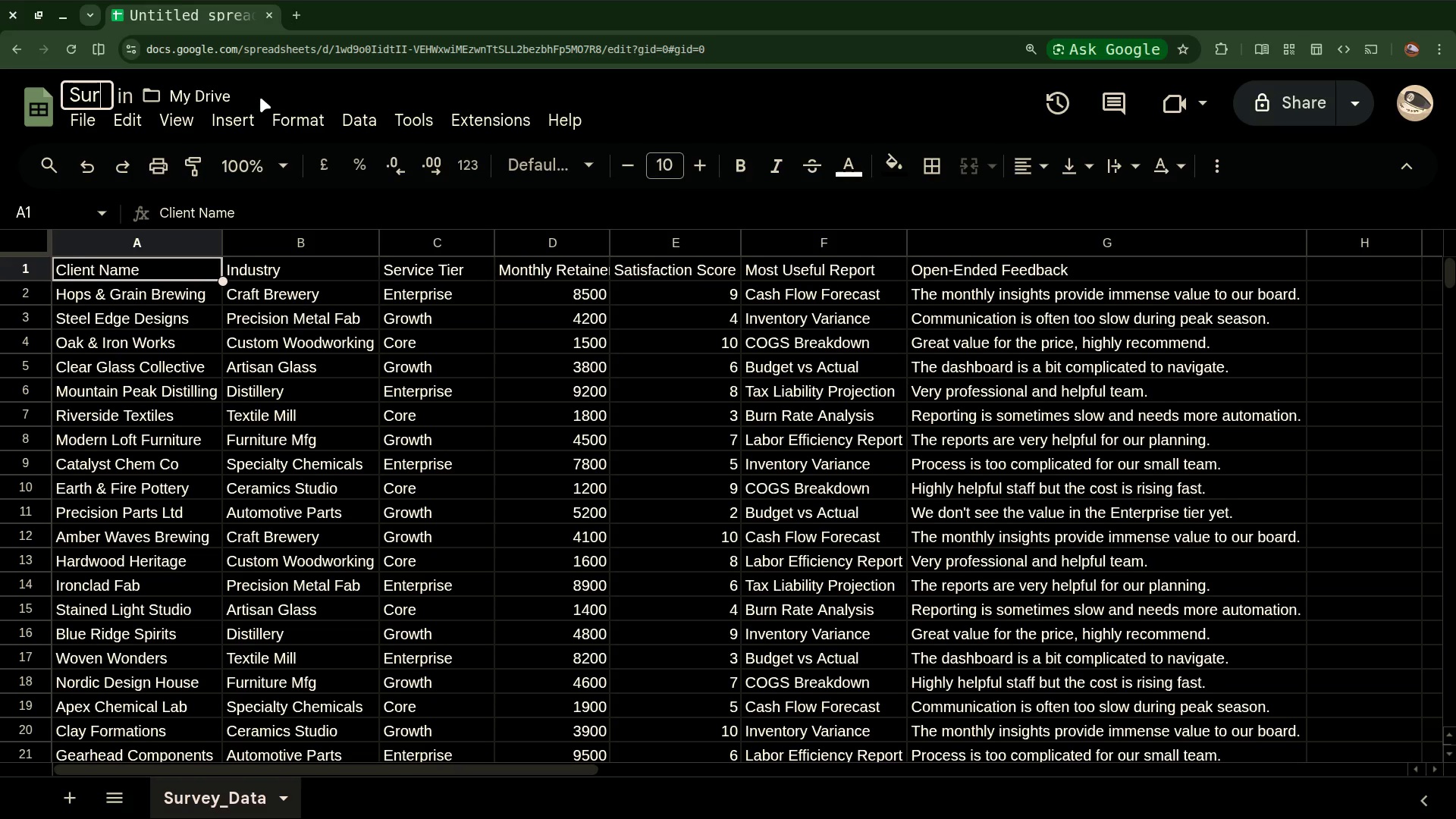 
key(V)
 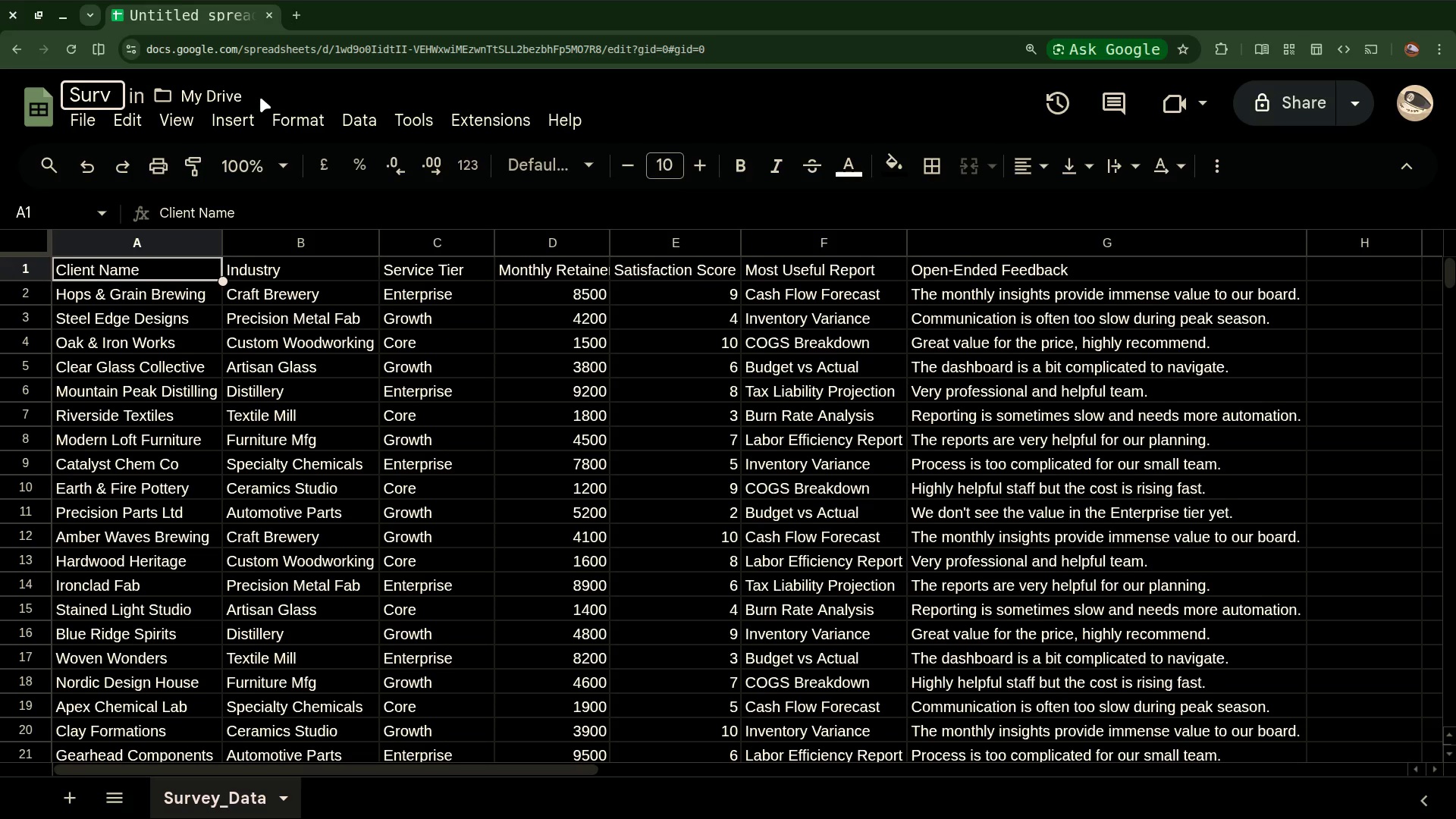 
type(et)
key(Backspace)
type(y_)
 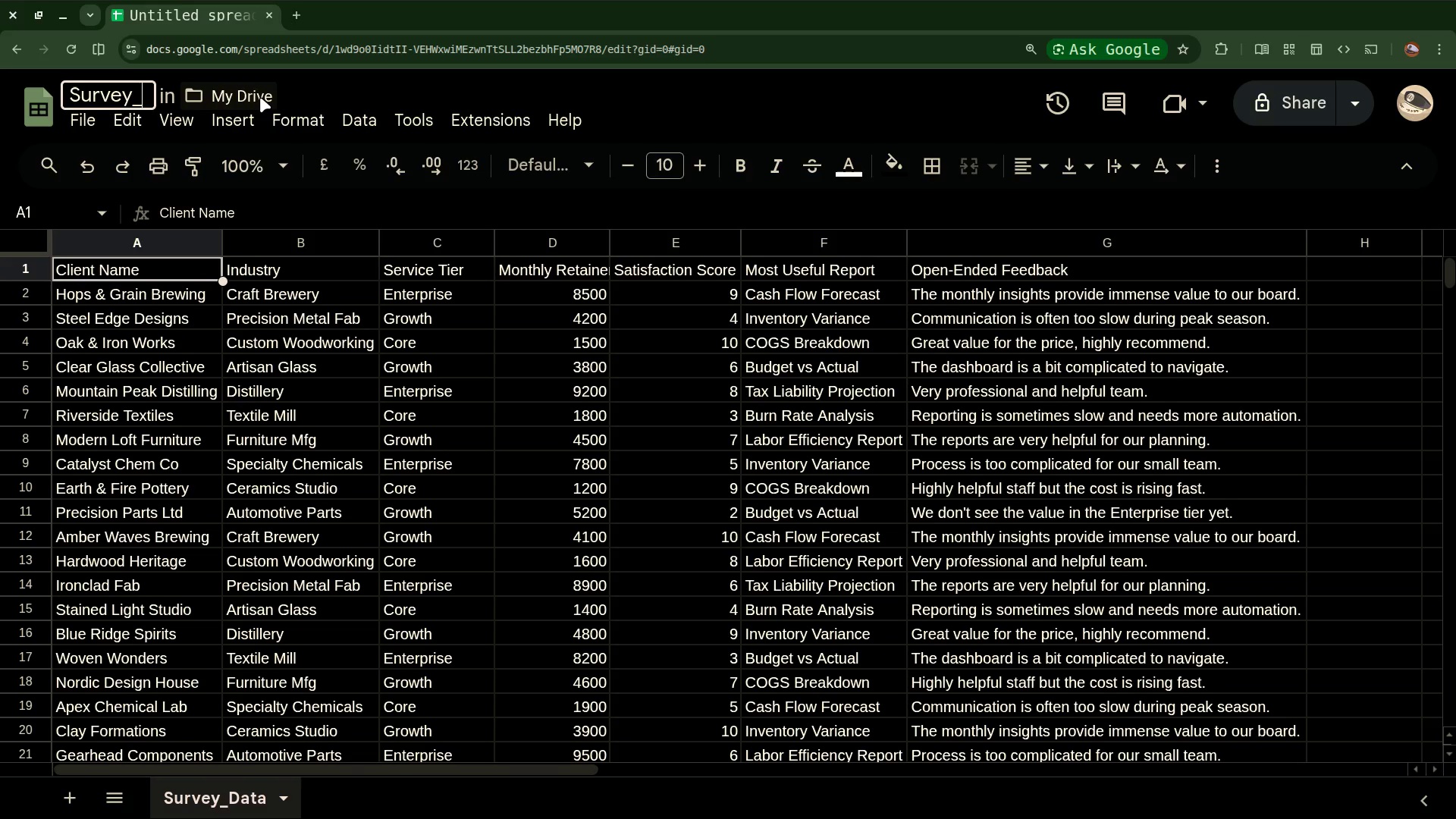 
type(Data)
 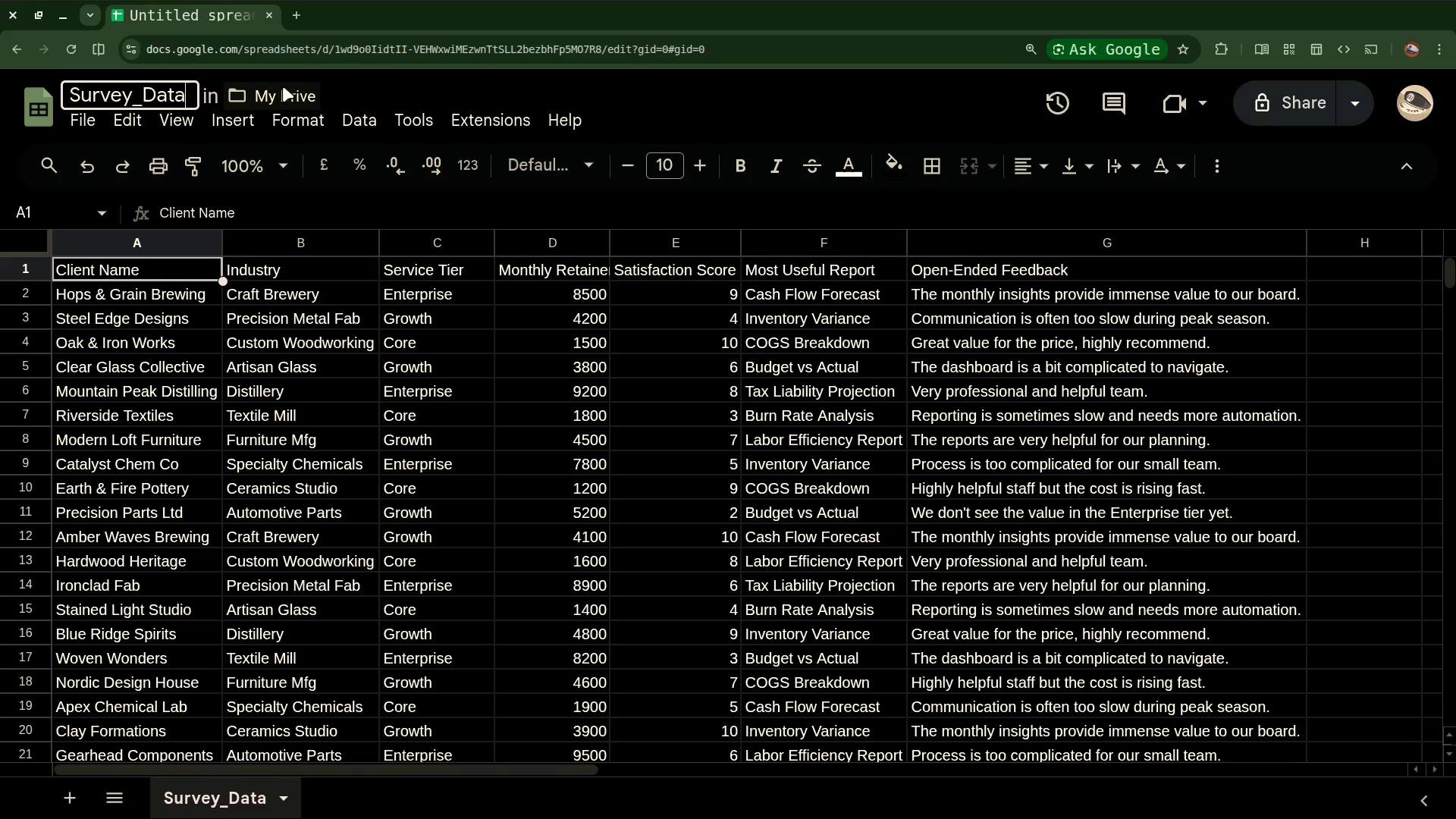 
key(Enter)
 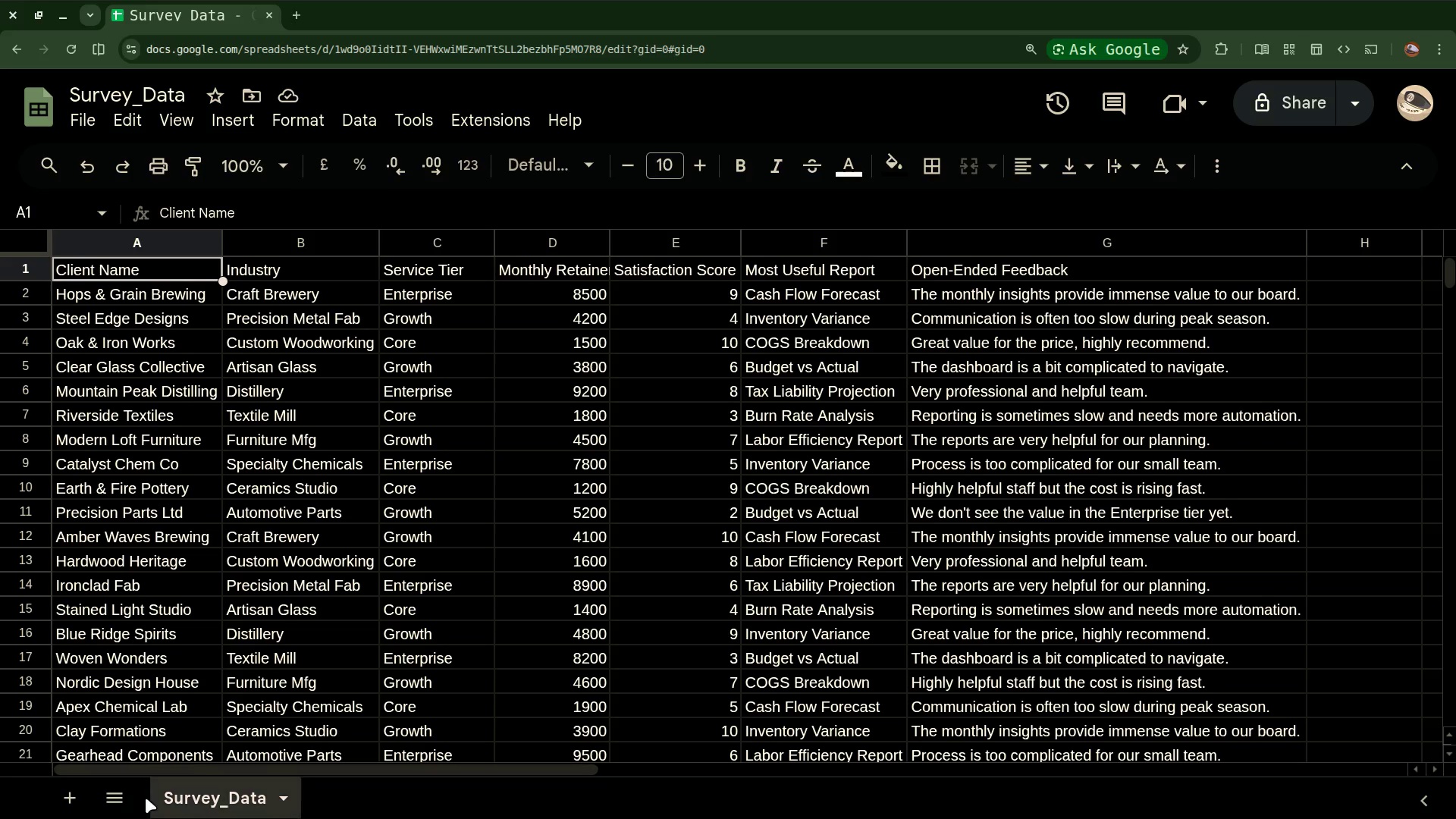 
mouse_move([83, 814])
 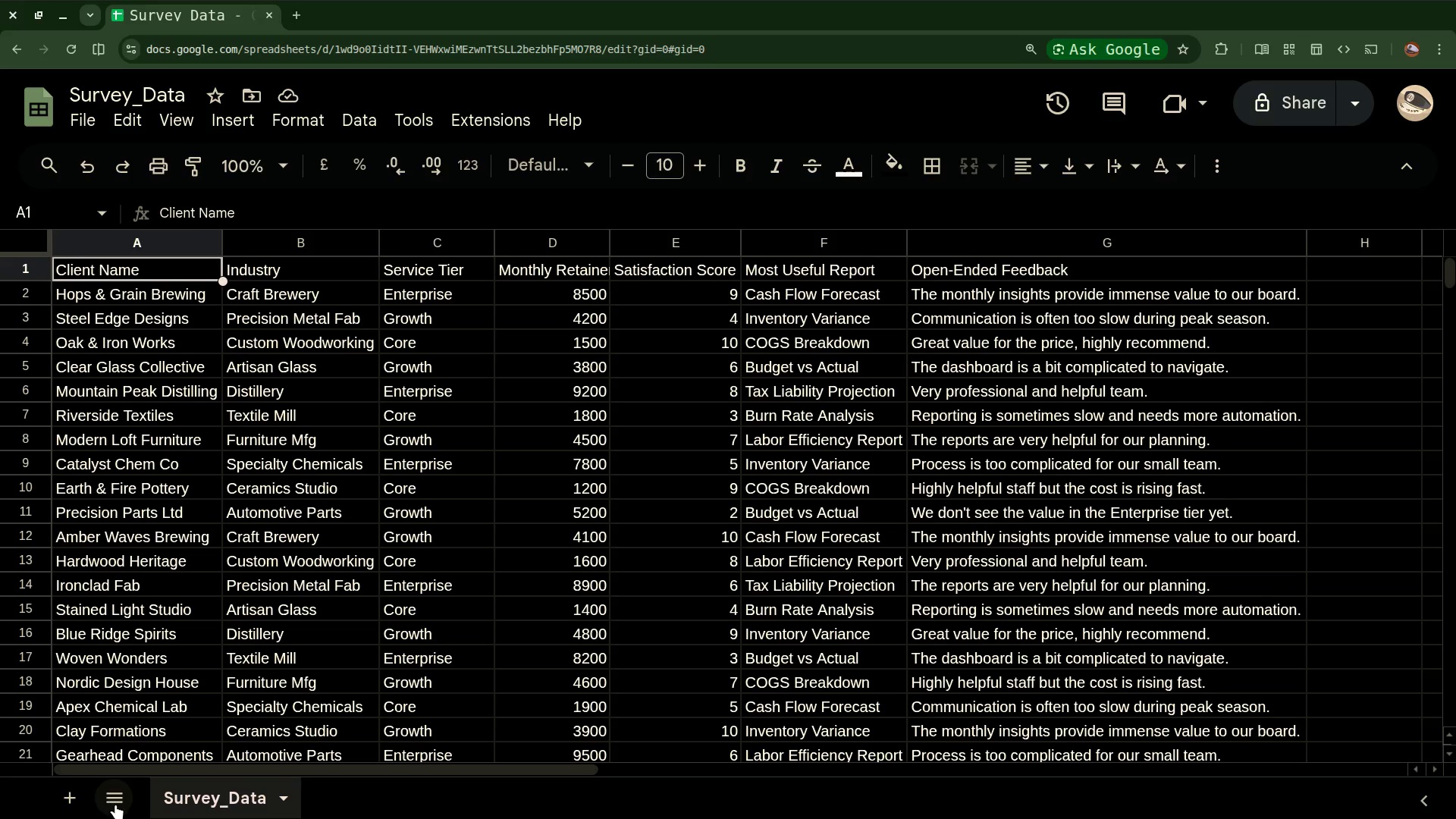 
mouse_move([99, 814])
 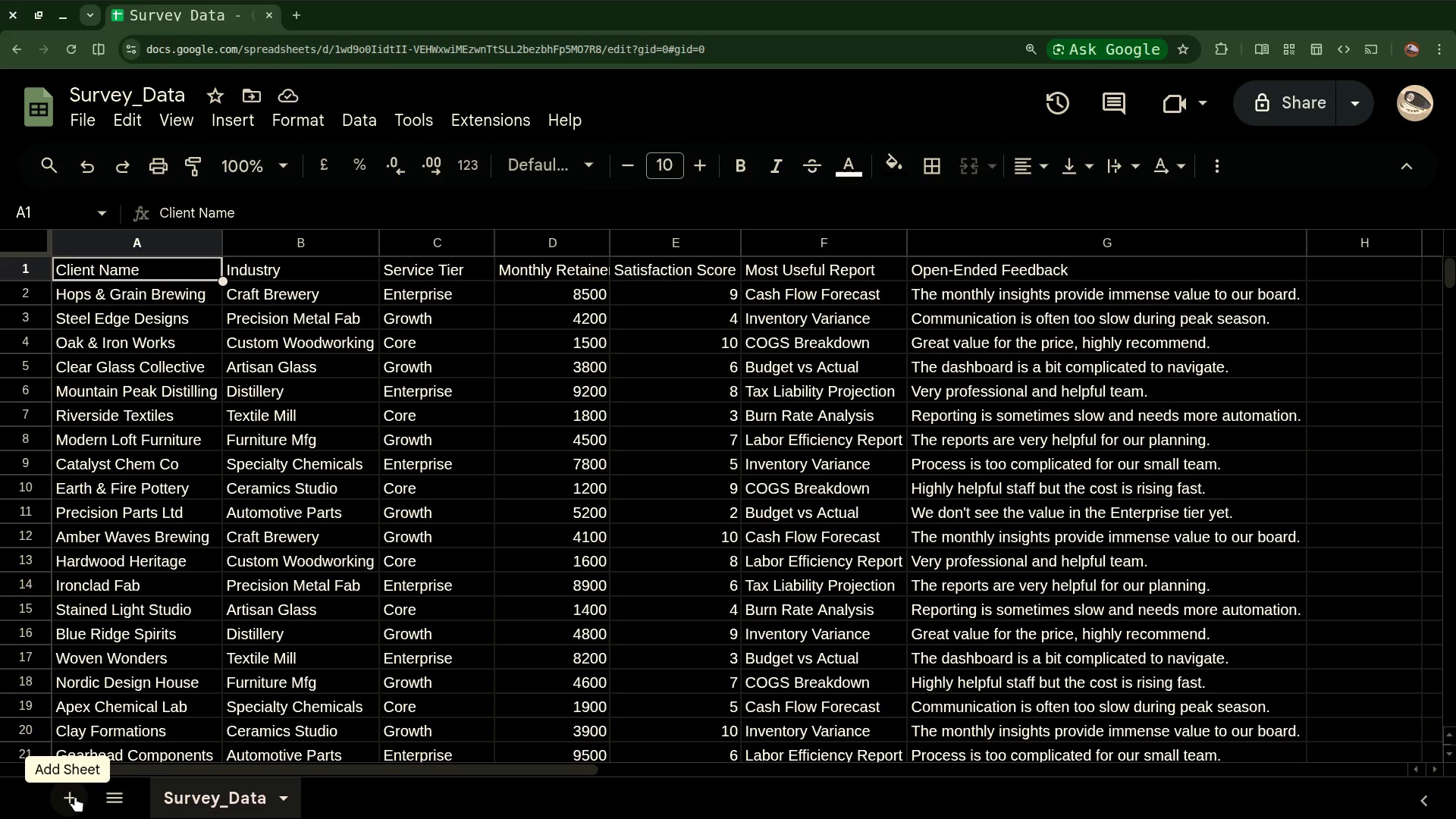 
left_click([75, 796])
 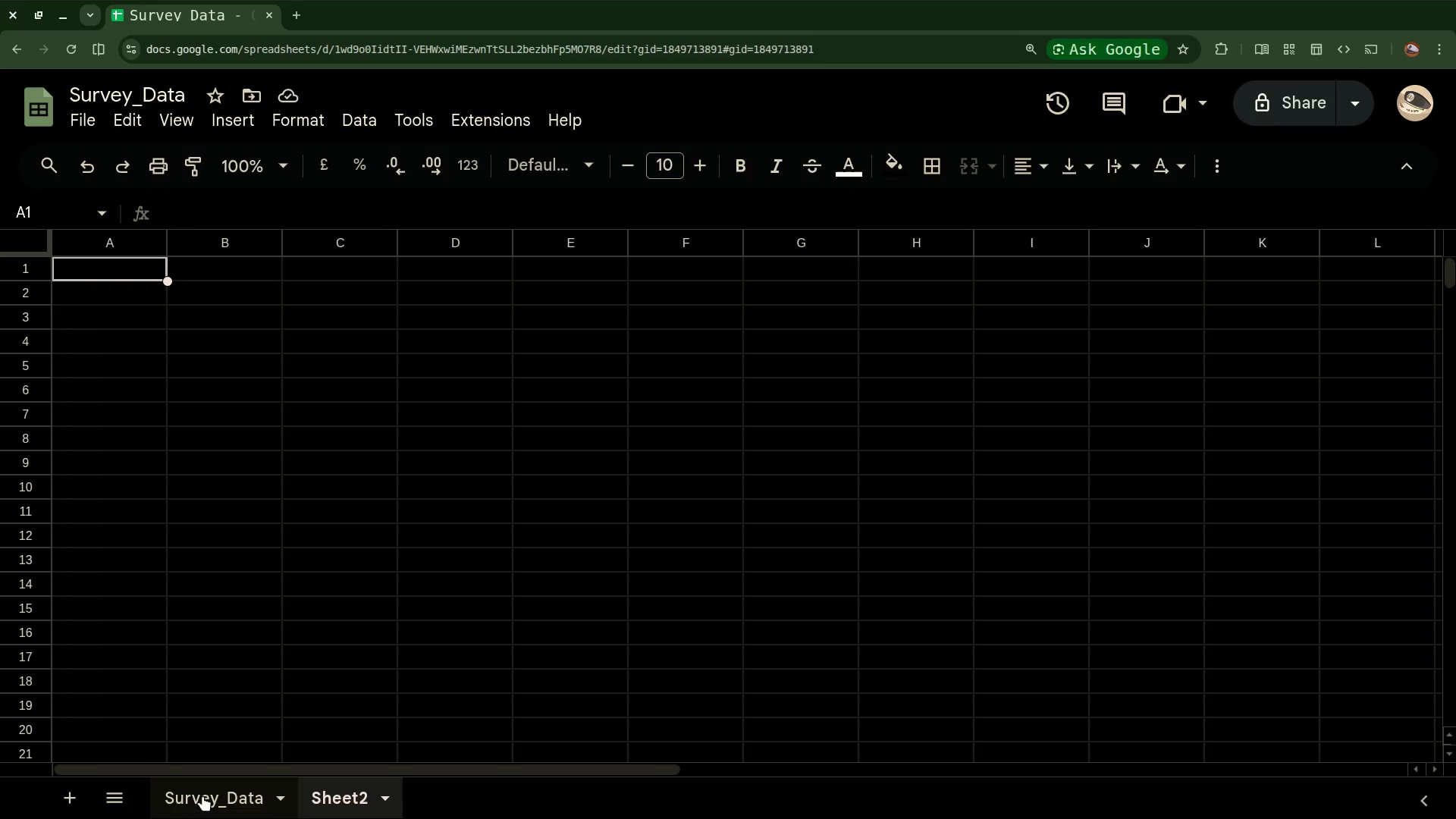 
wait(19.28)
 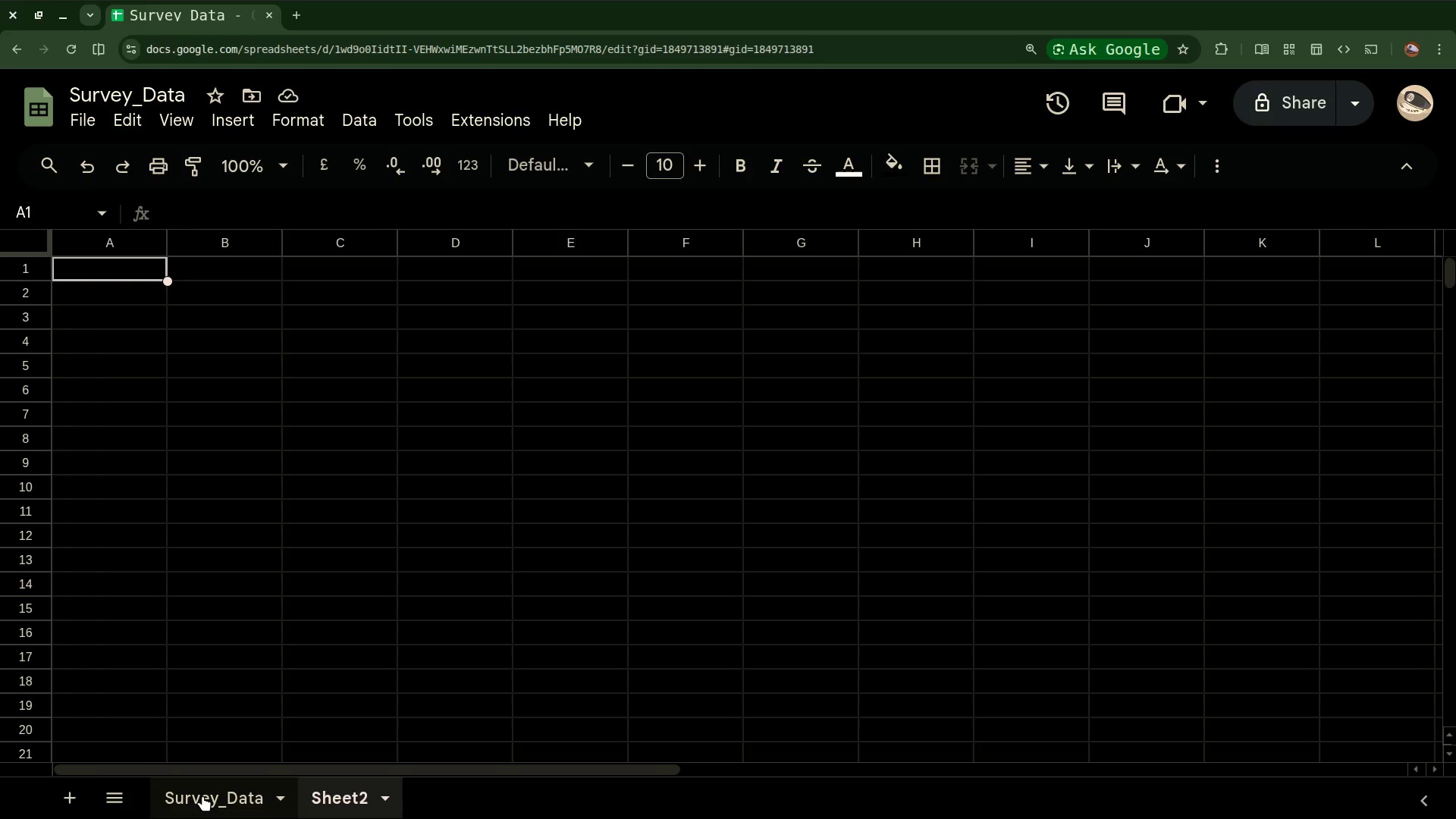 
left_click([219, 805])
 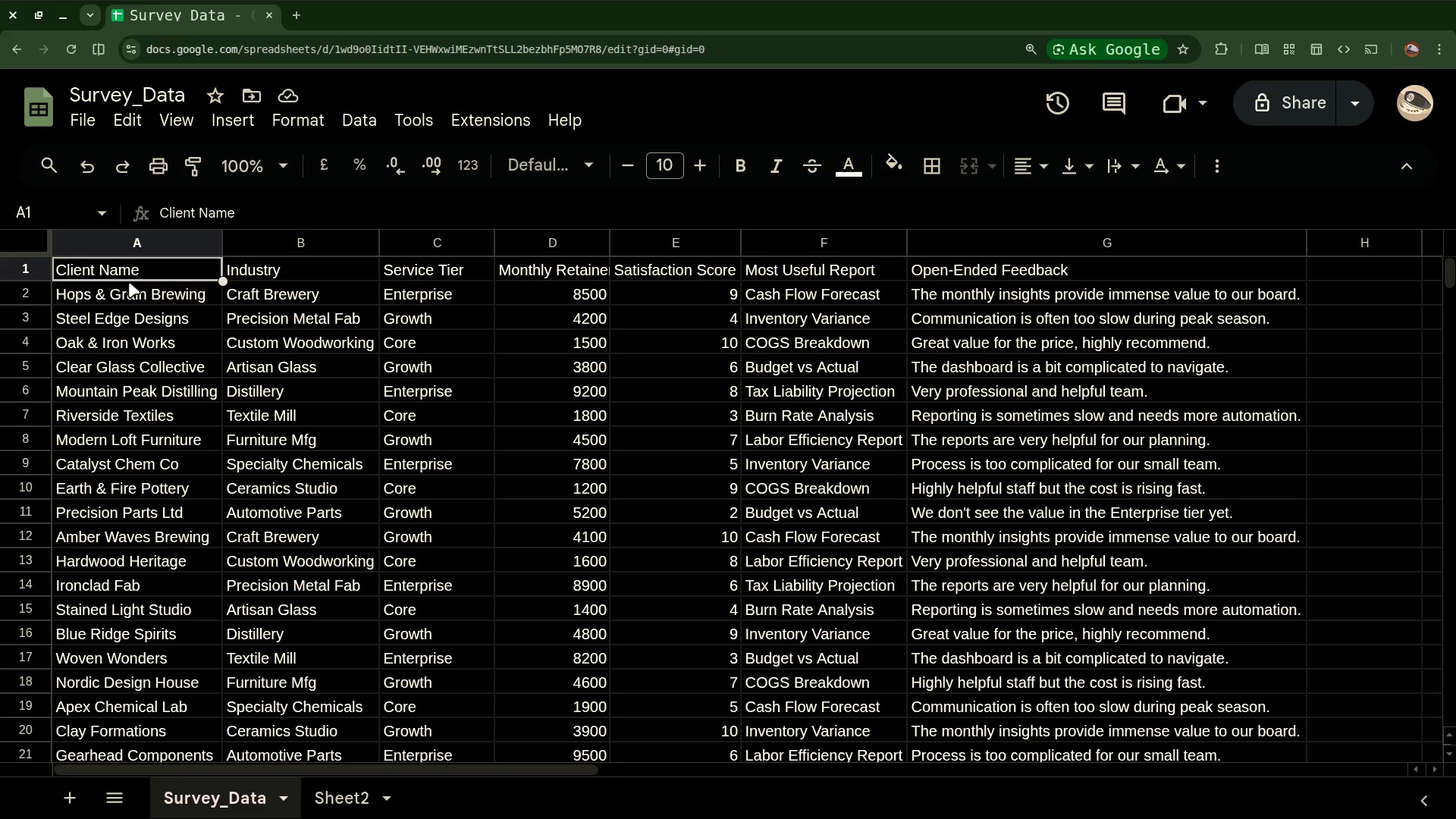 
wait(7.8)
 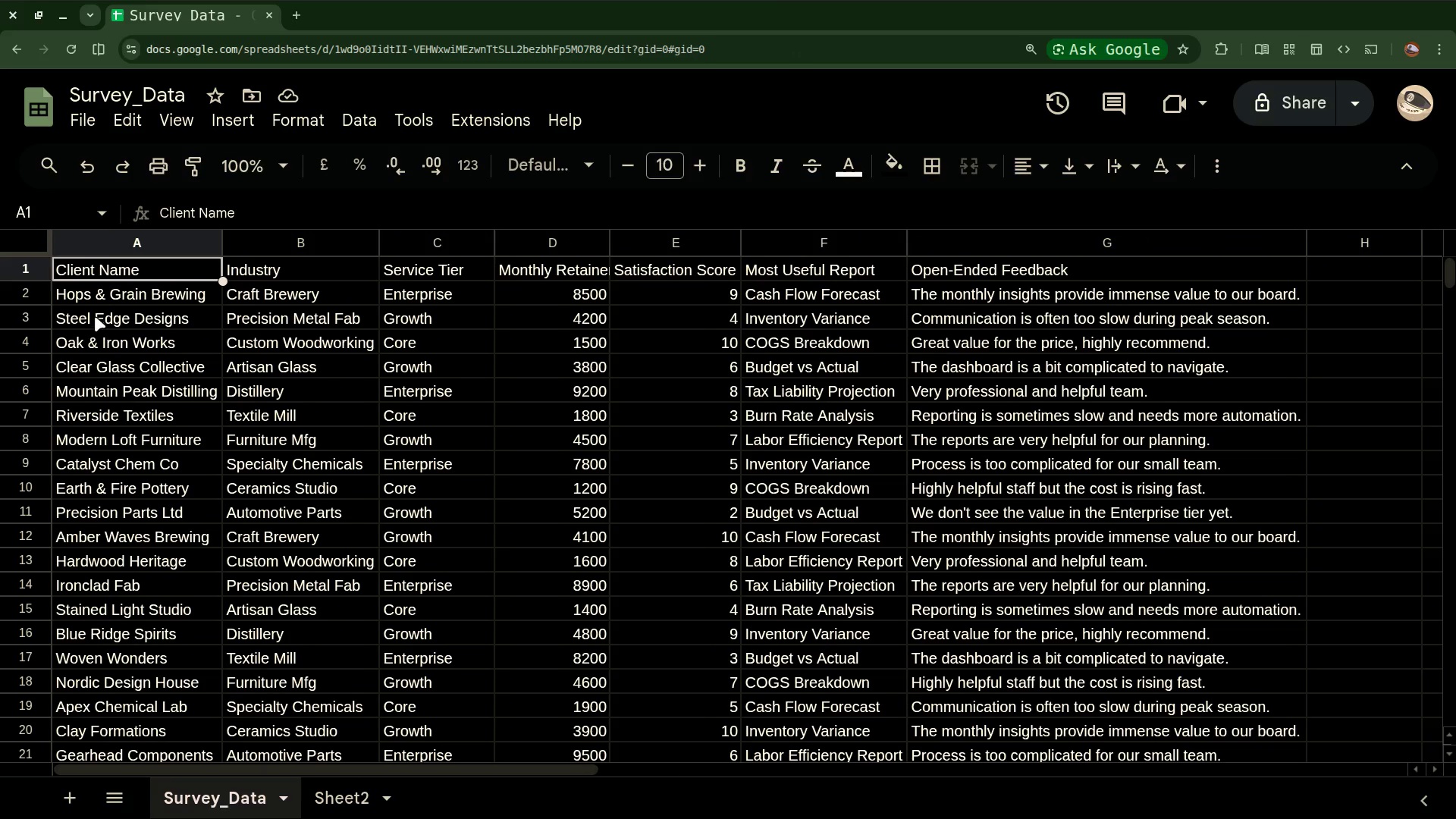 
left_click([351, 795])
 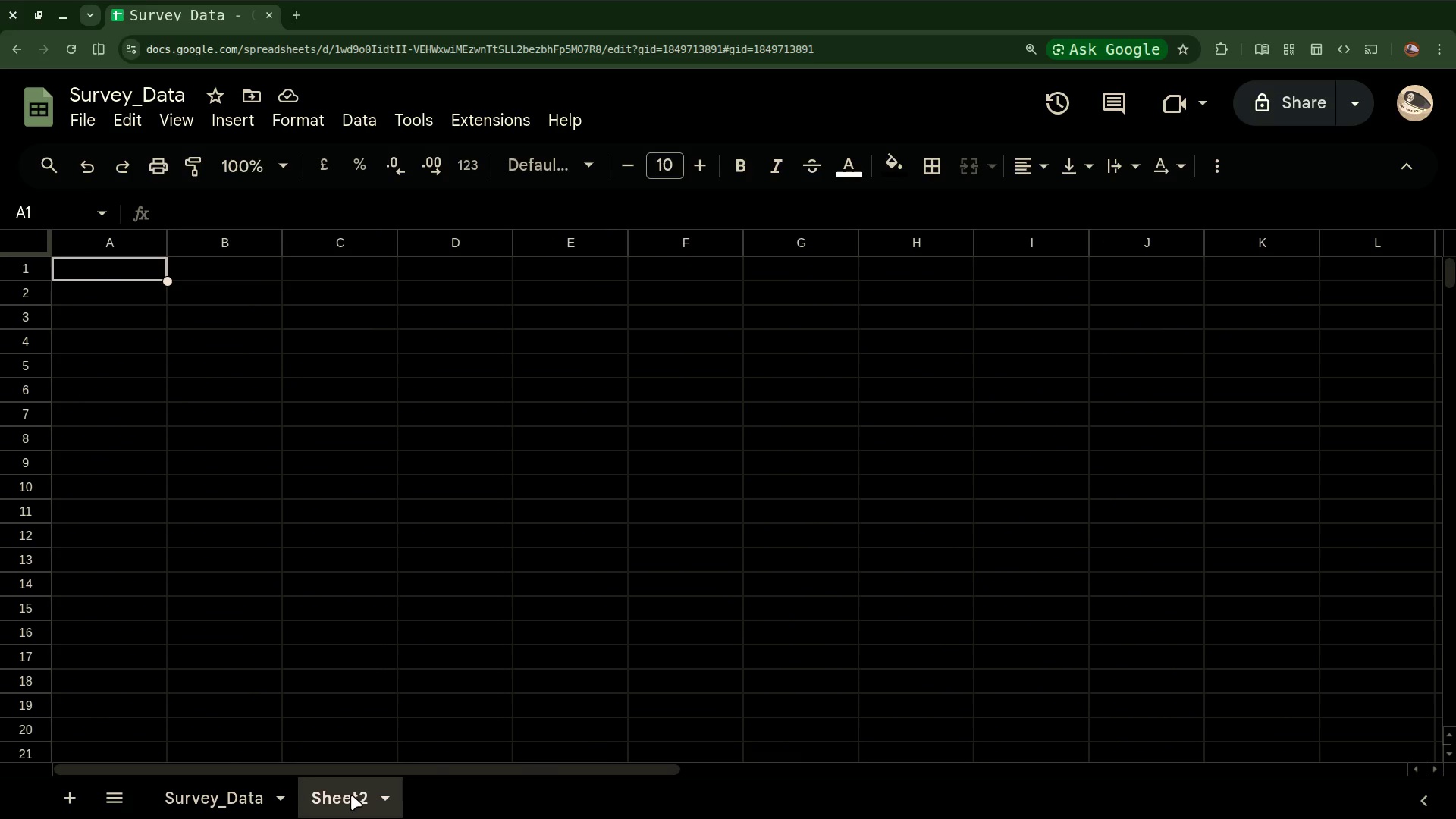 
wait(7.38)
 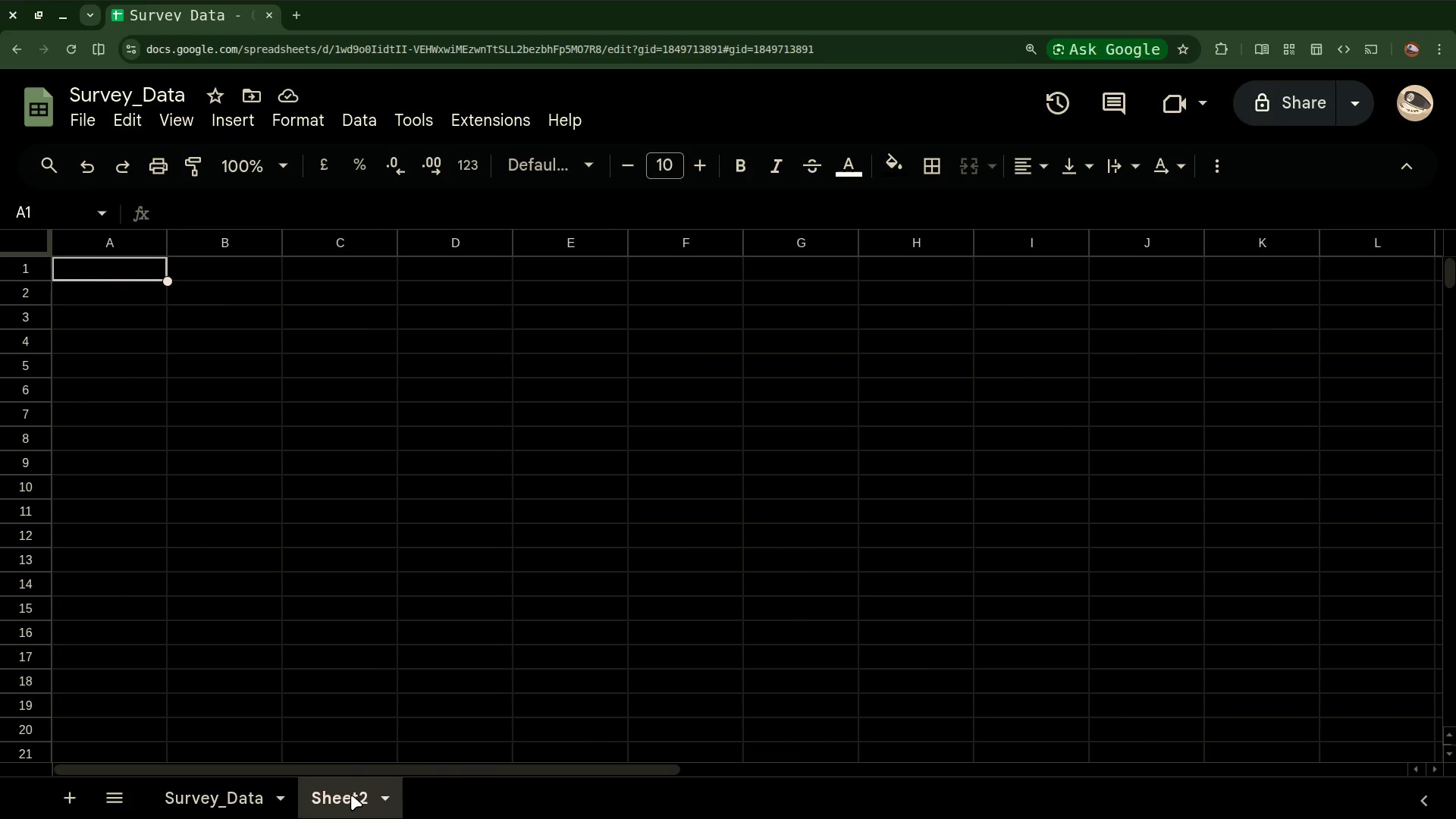 
double_click([351, 795])
 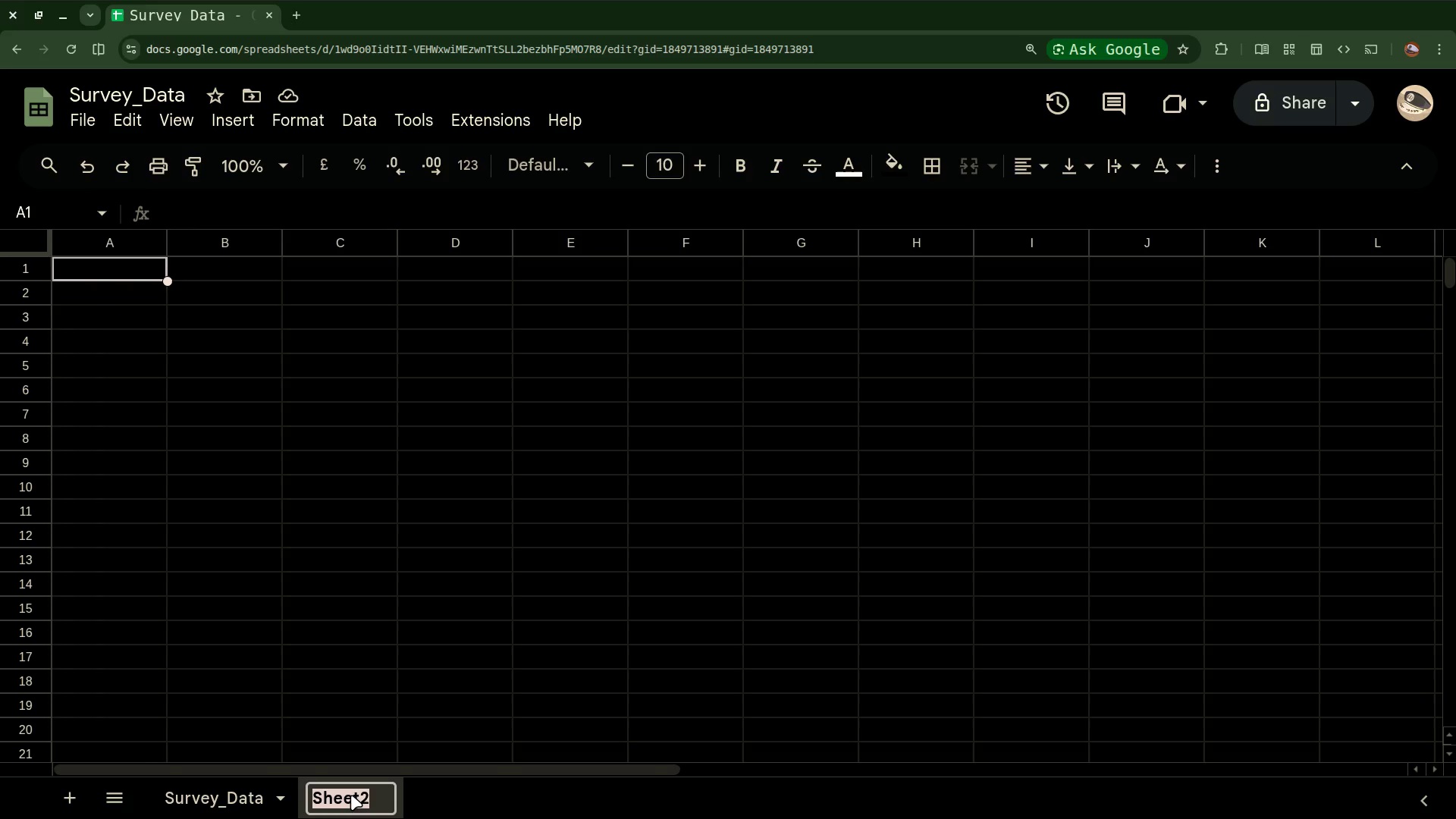 
type(controll)
 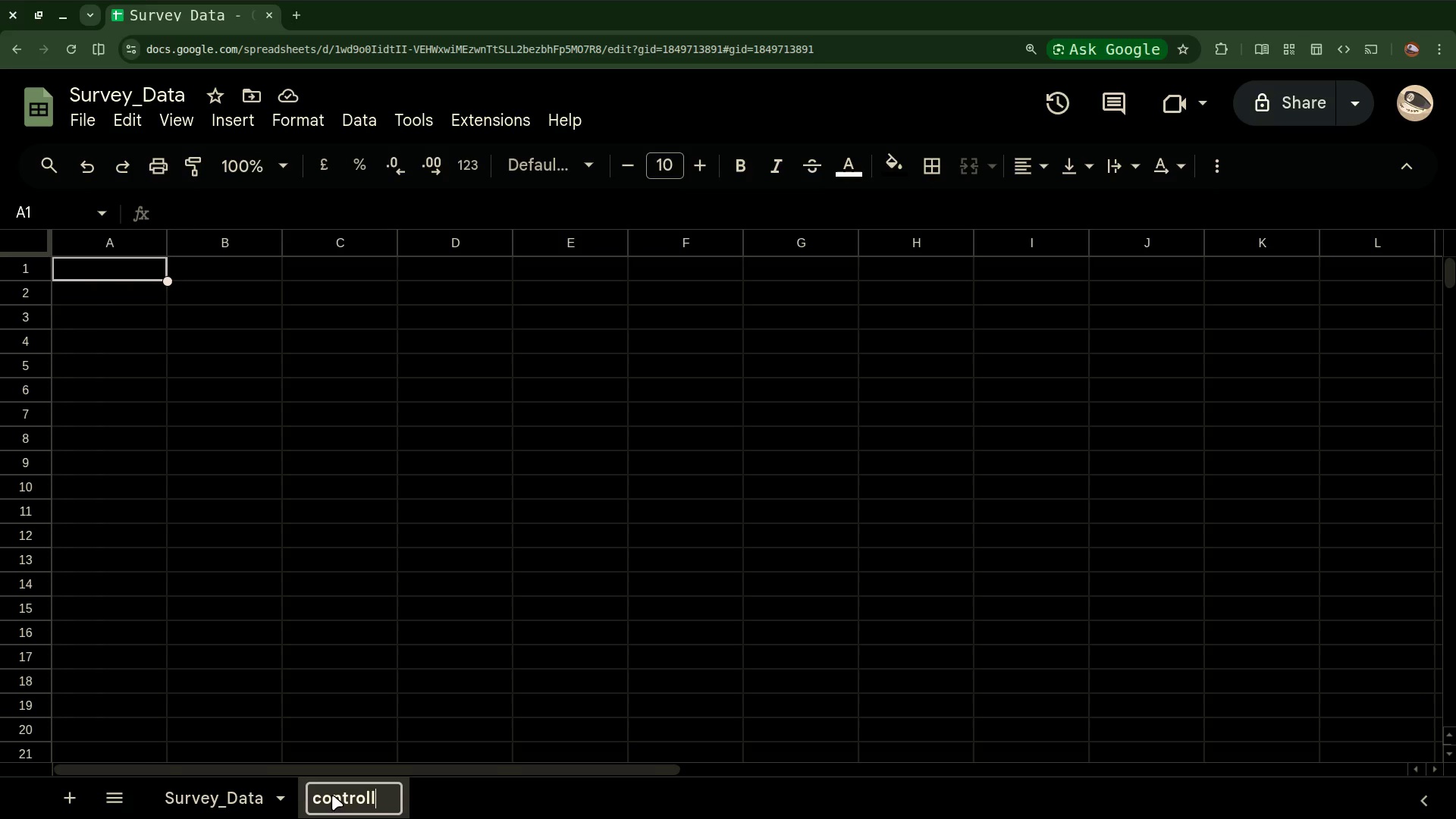 
left_click([328, 794])
 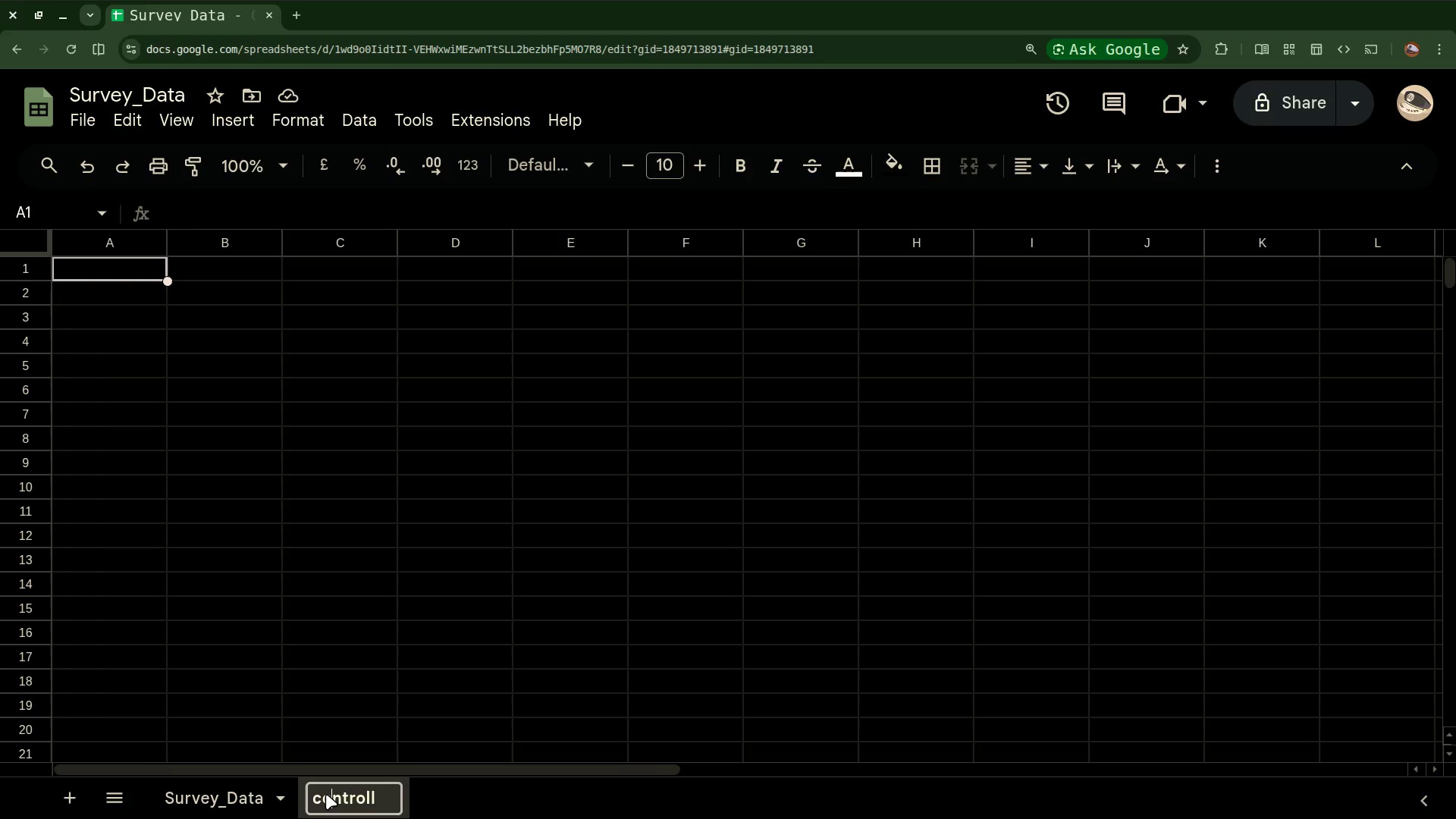 
key(ArrowLeft)
 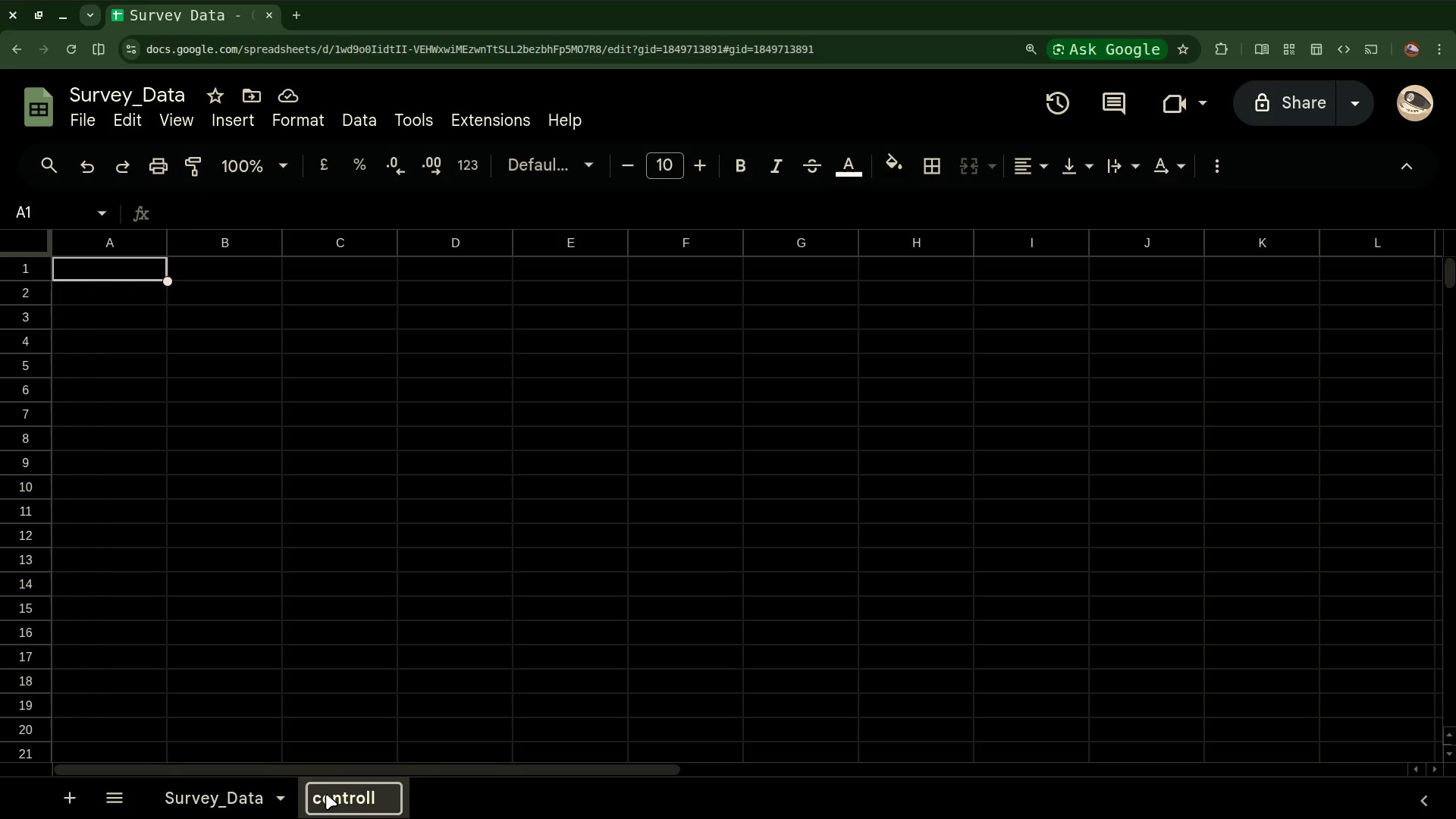 
key(Backspace)
 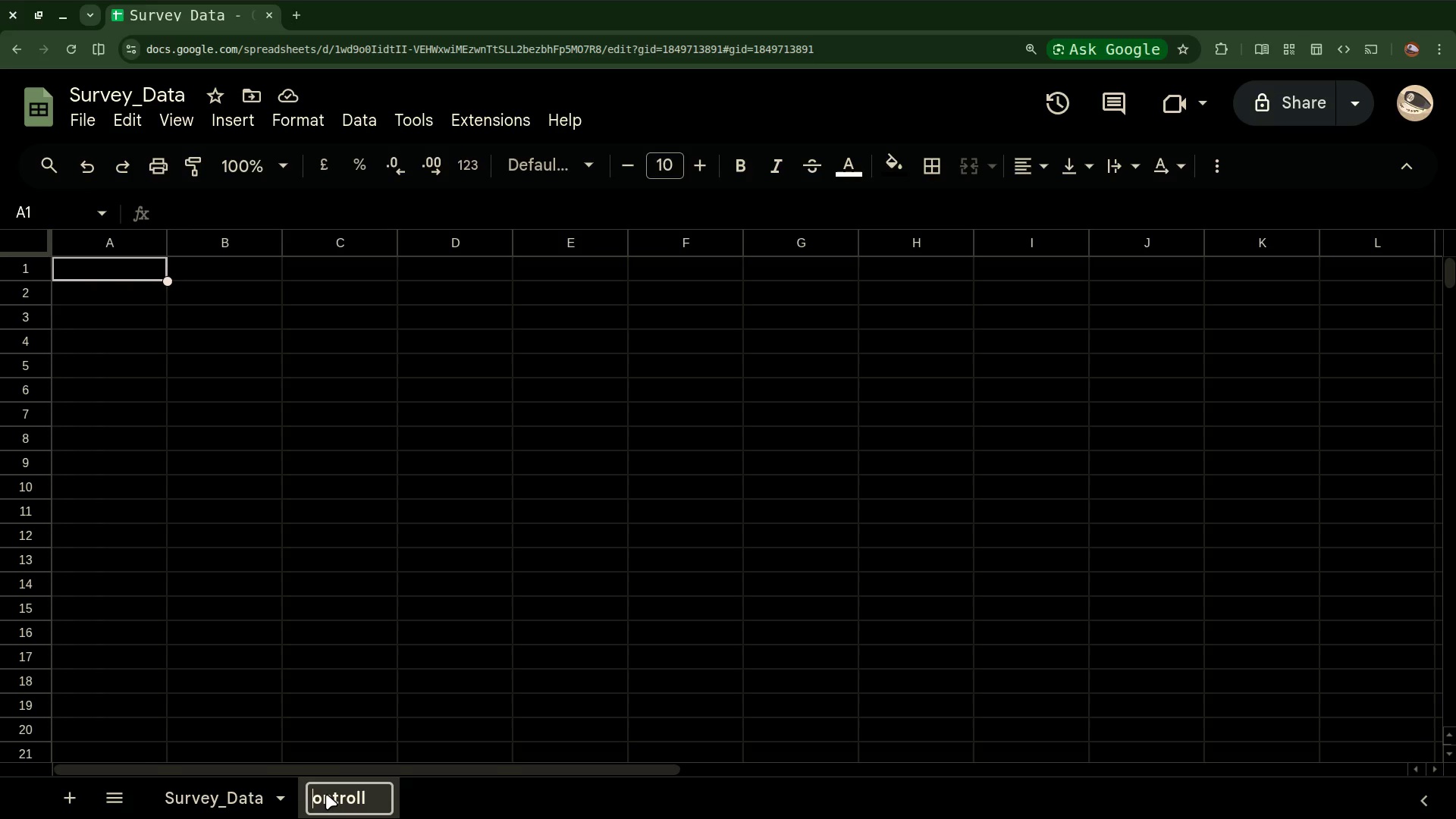 
key(Shift+C)
 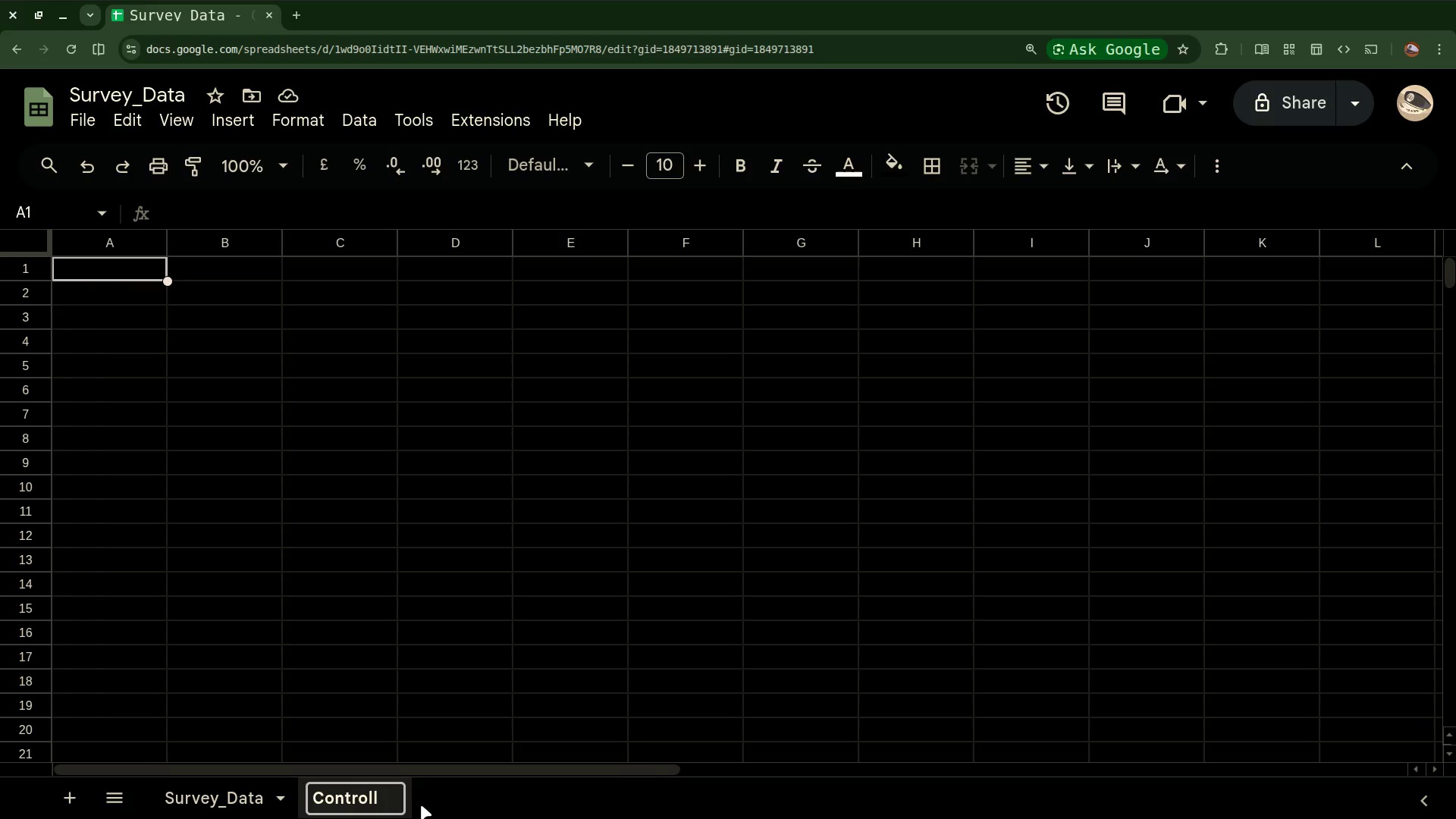 
left_click([388, 803])
 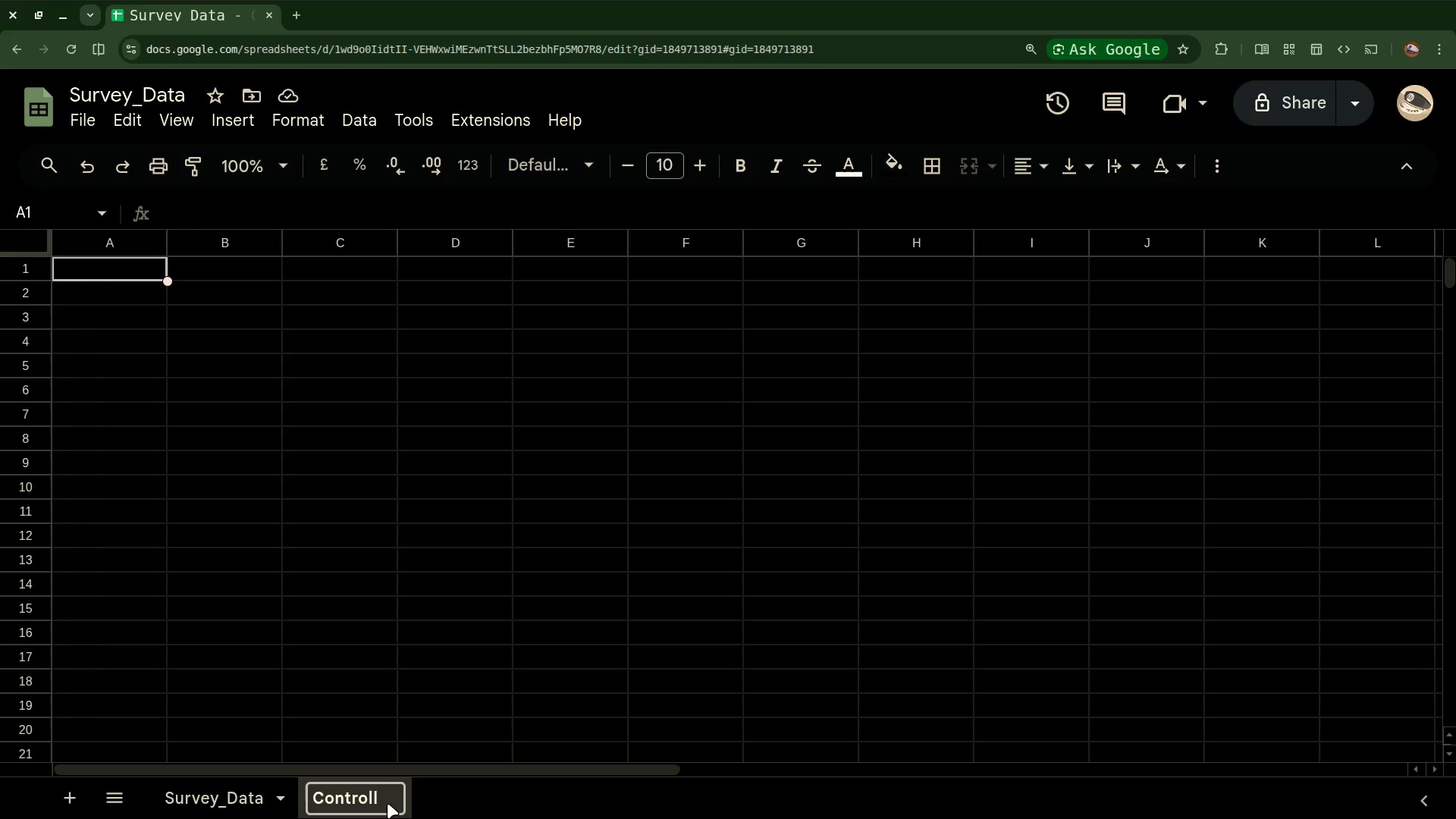 
key(Backspace)
 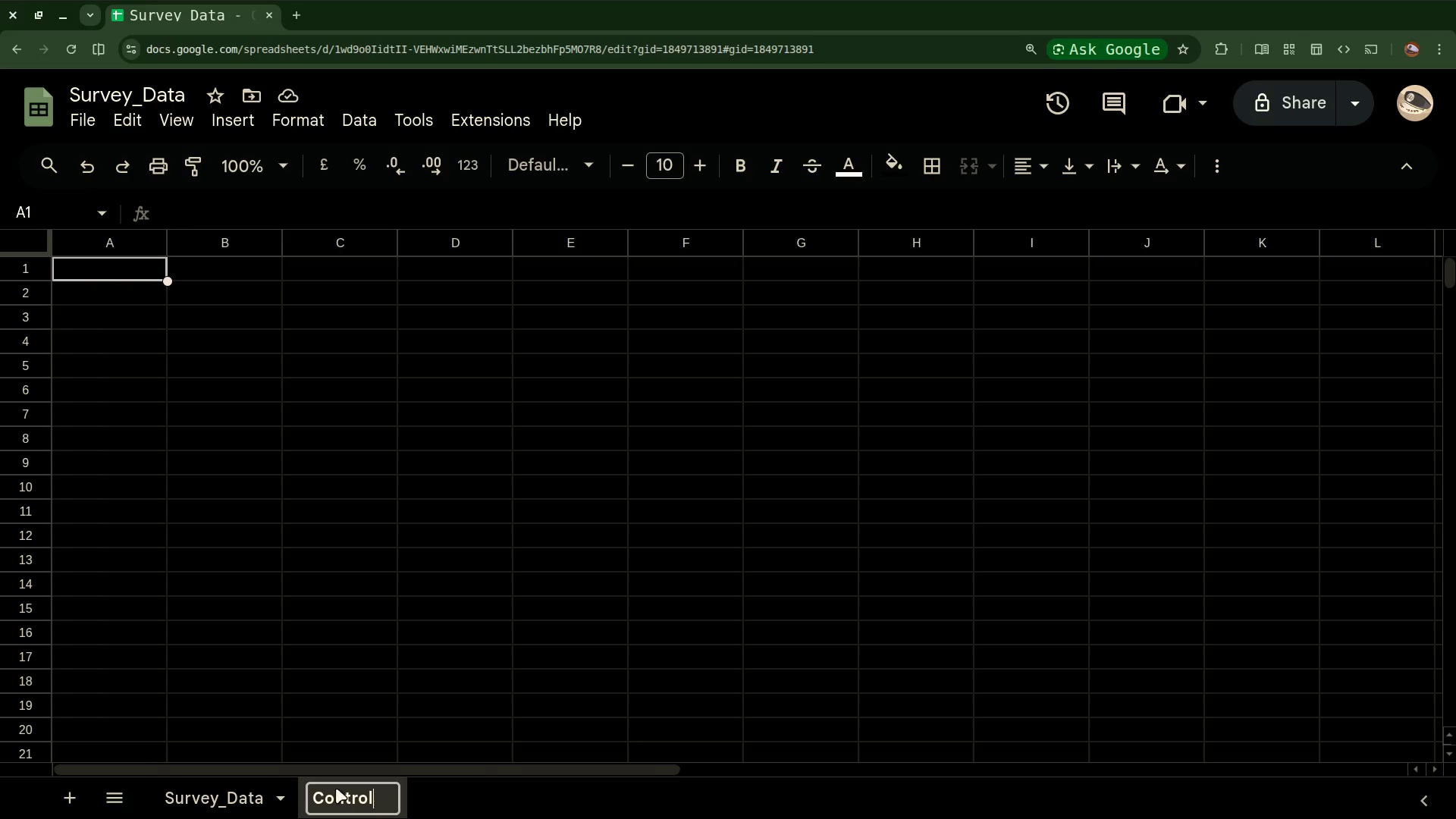 
wait(5.76)
 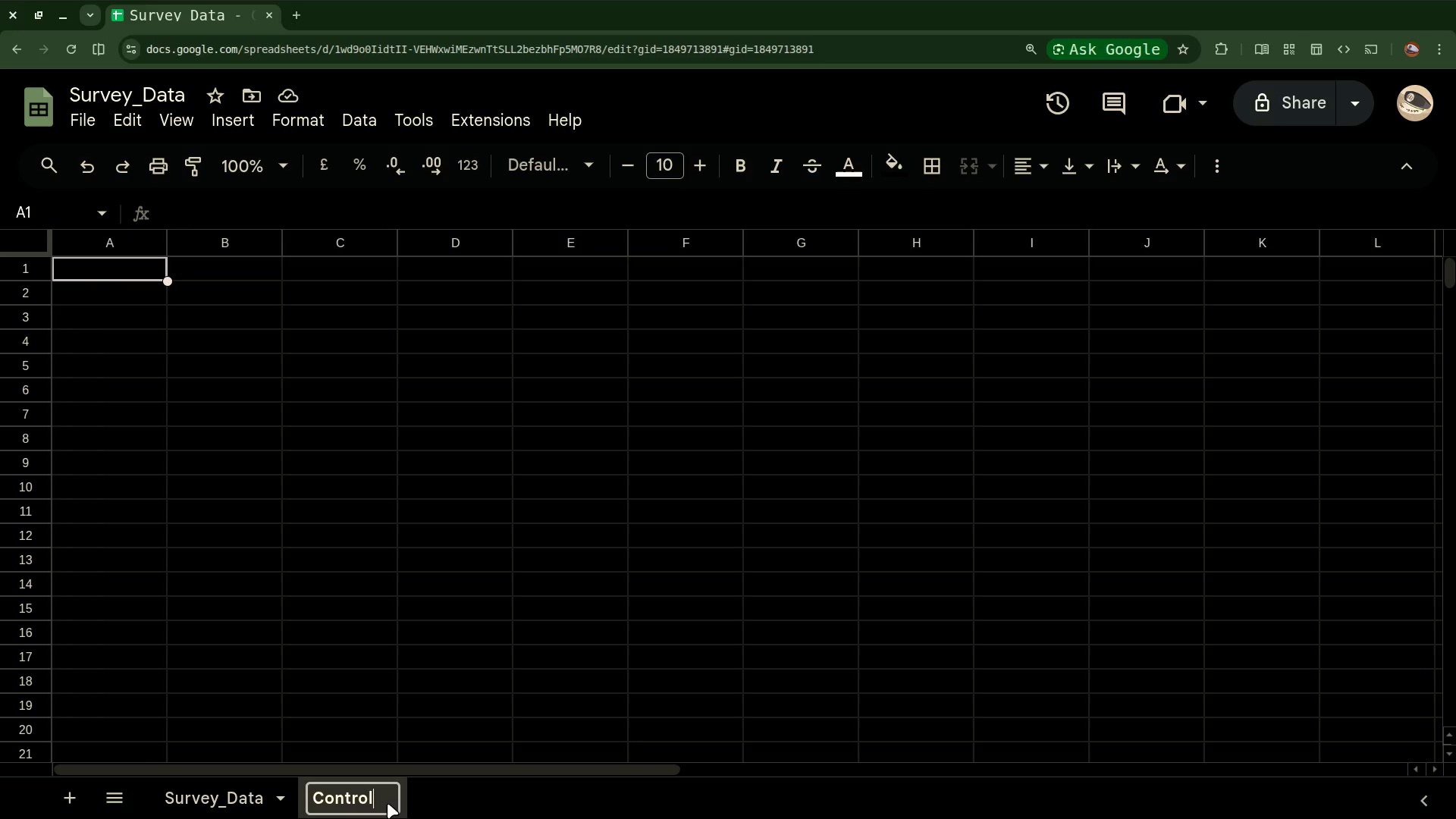 
left_click([71, 798])
 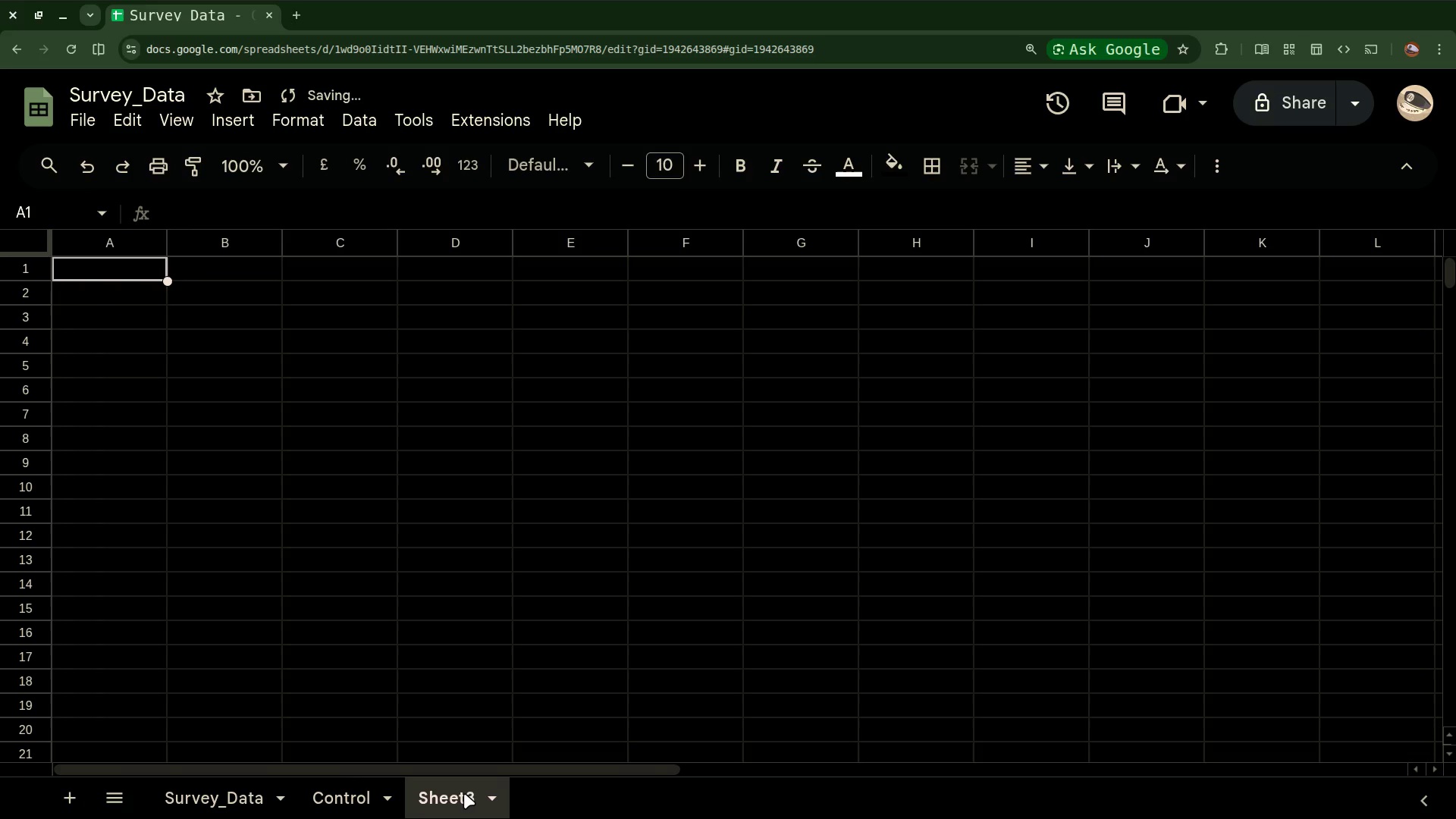 
double_click([461, 793])
 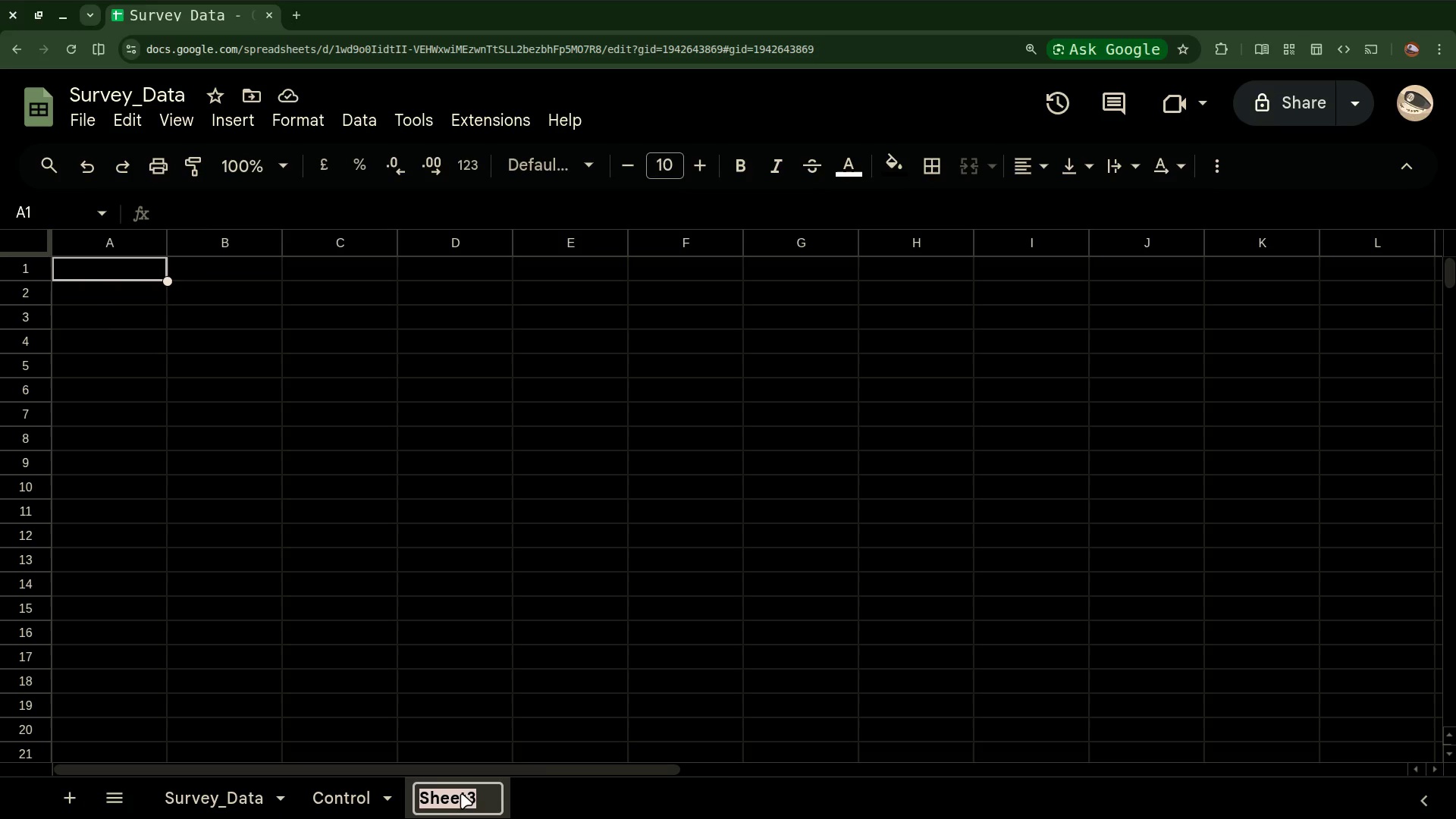 
wait(5.48)
 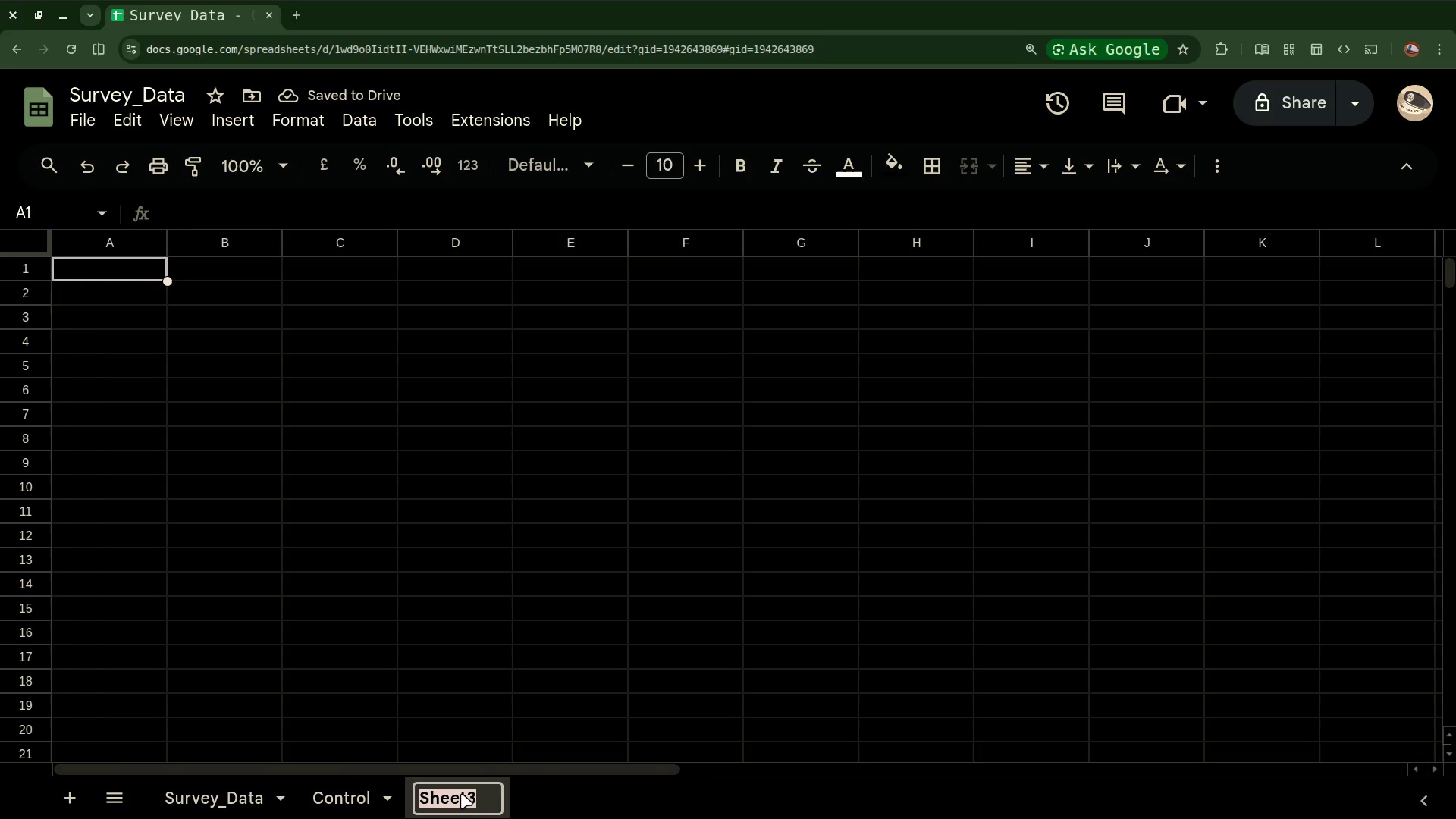 
type(Summary)
 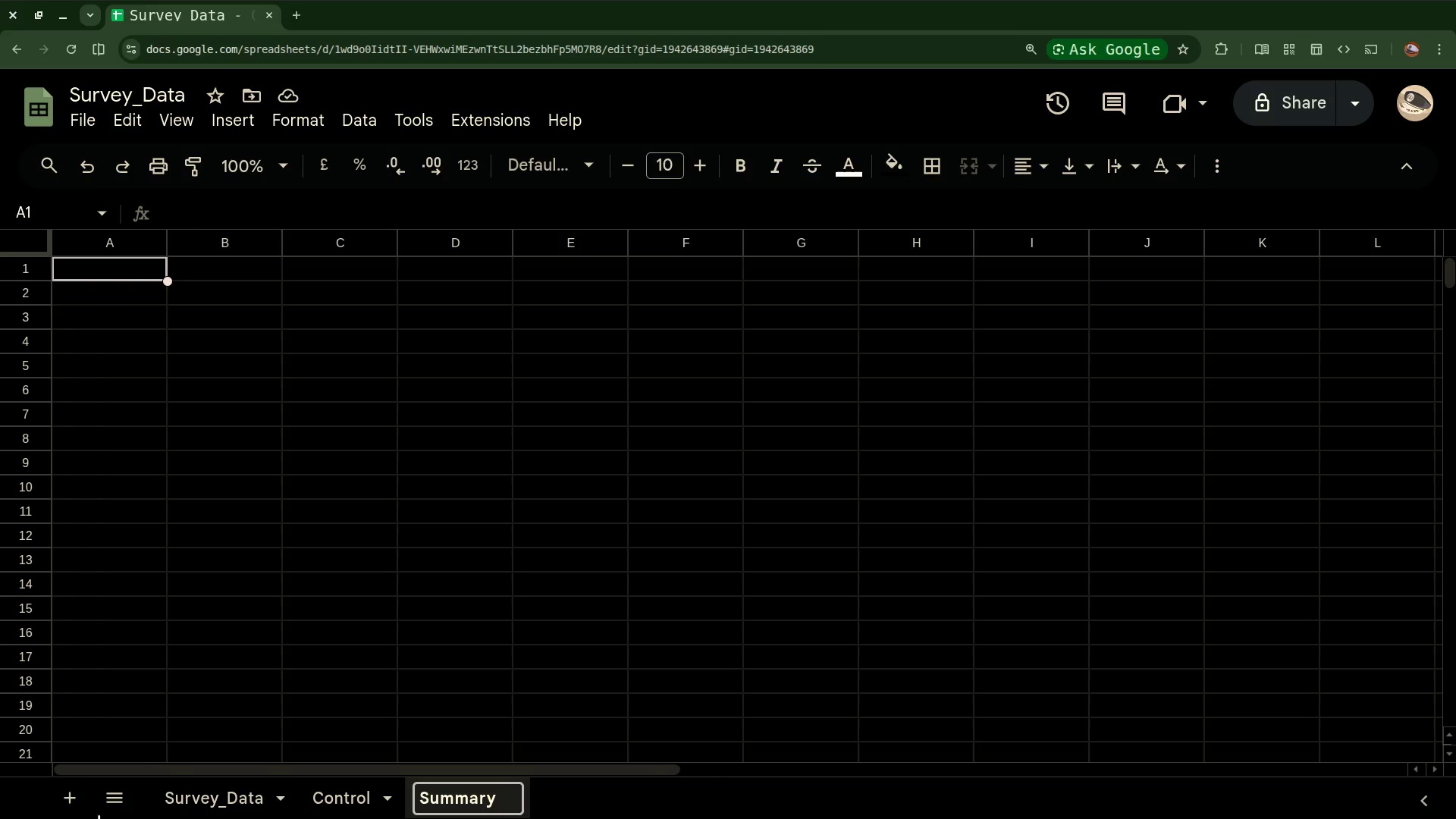 
left_click([68, 801])
 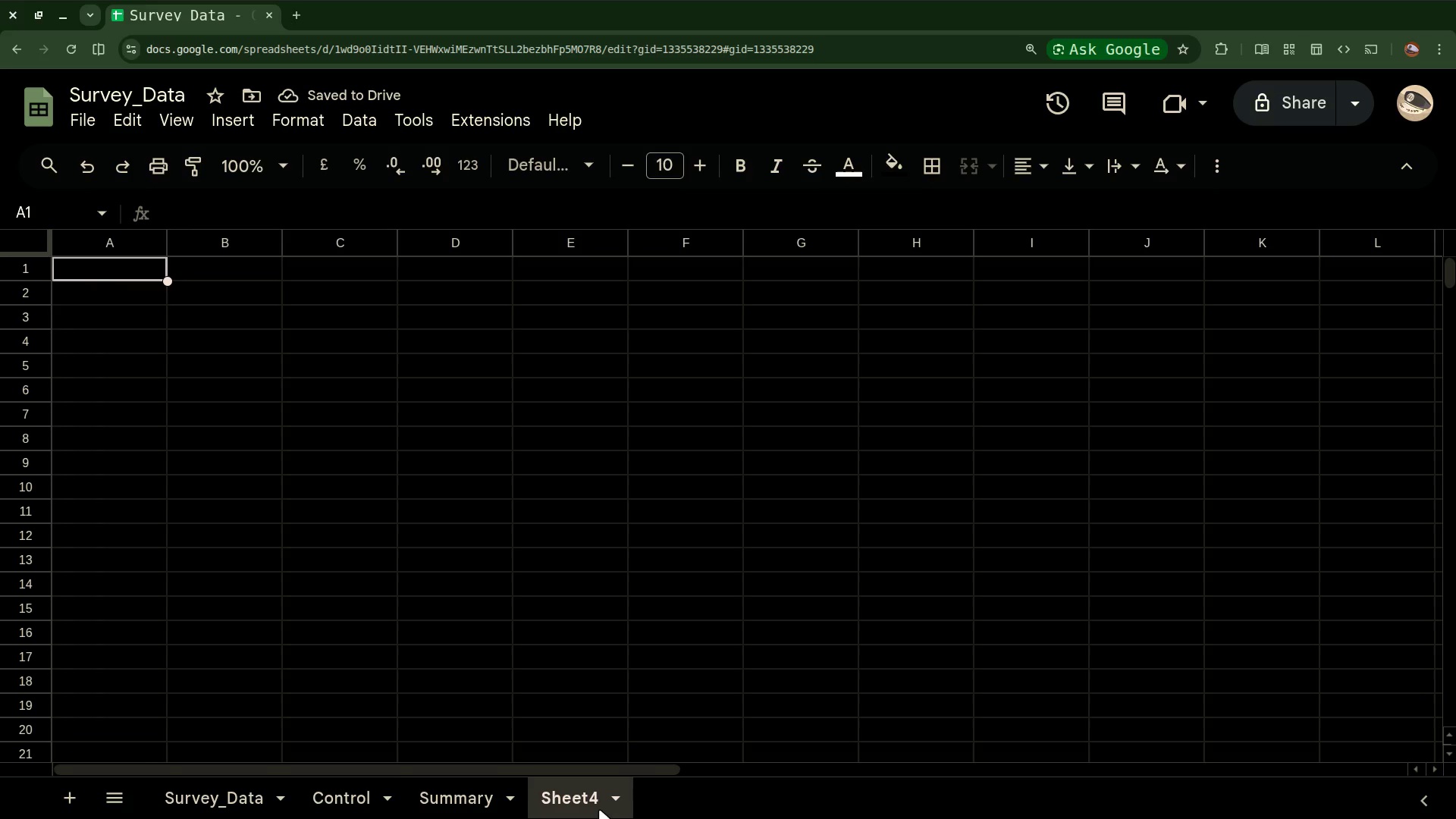 
wait(5.65)
 